 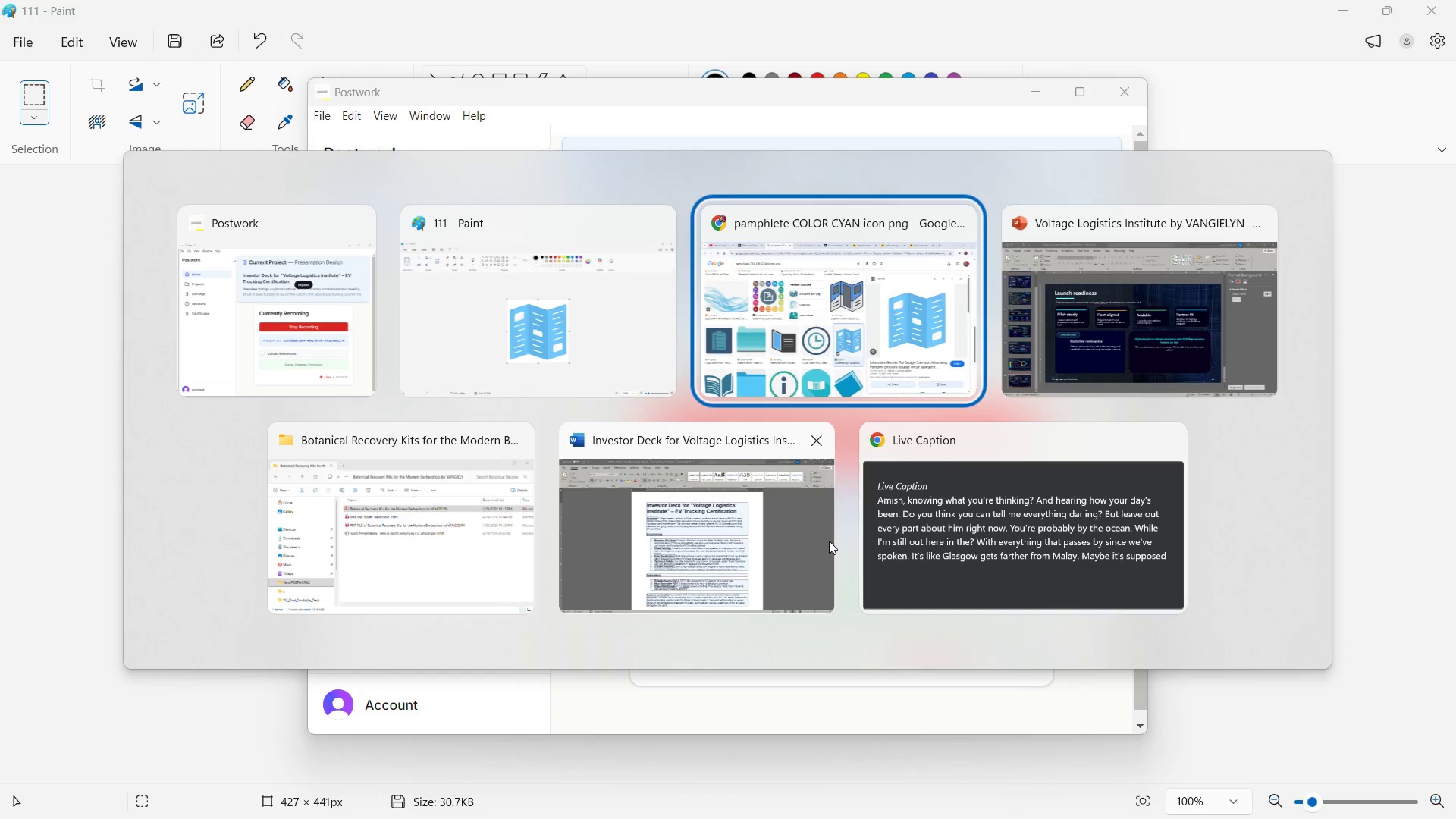 
key(Alt+Tab)
 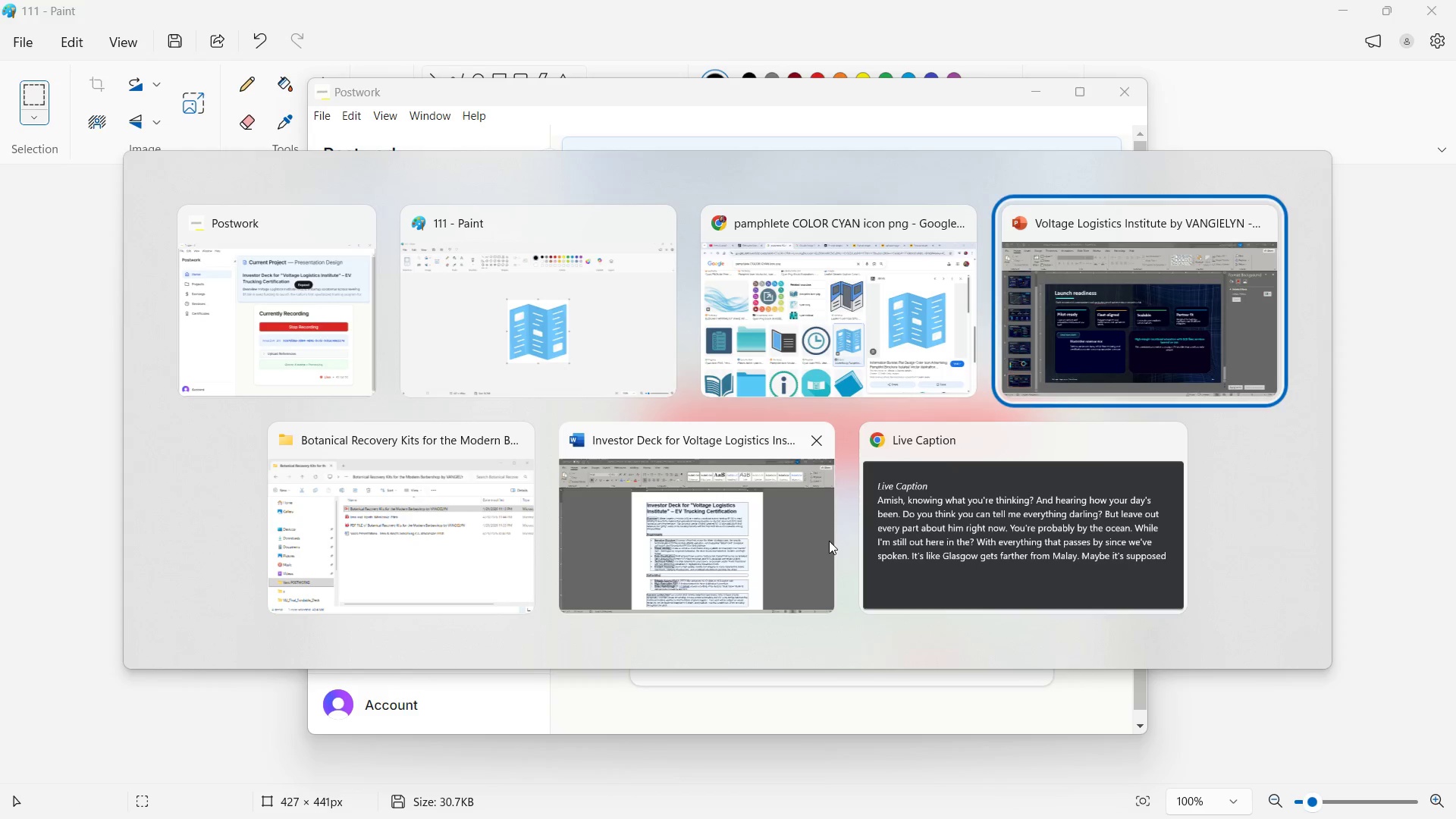 
key(Alt+Tab)
 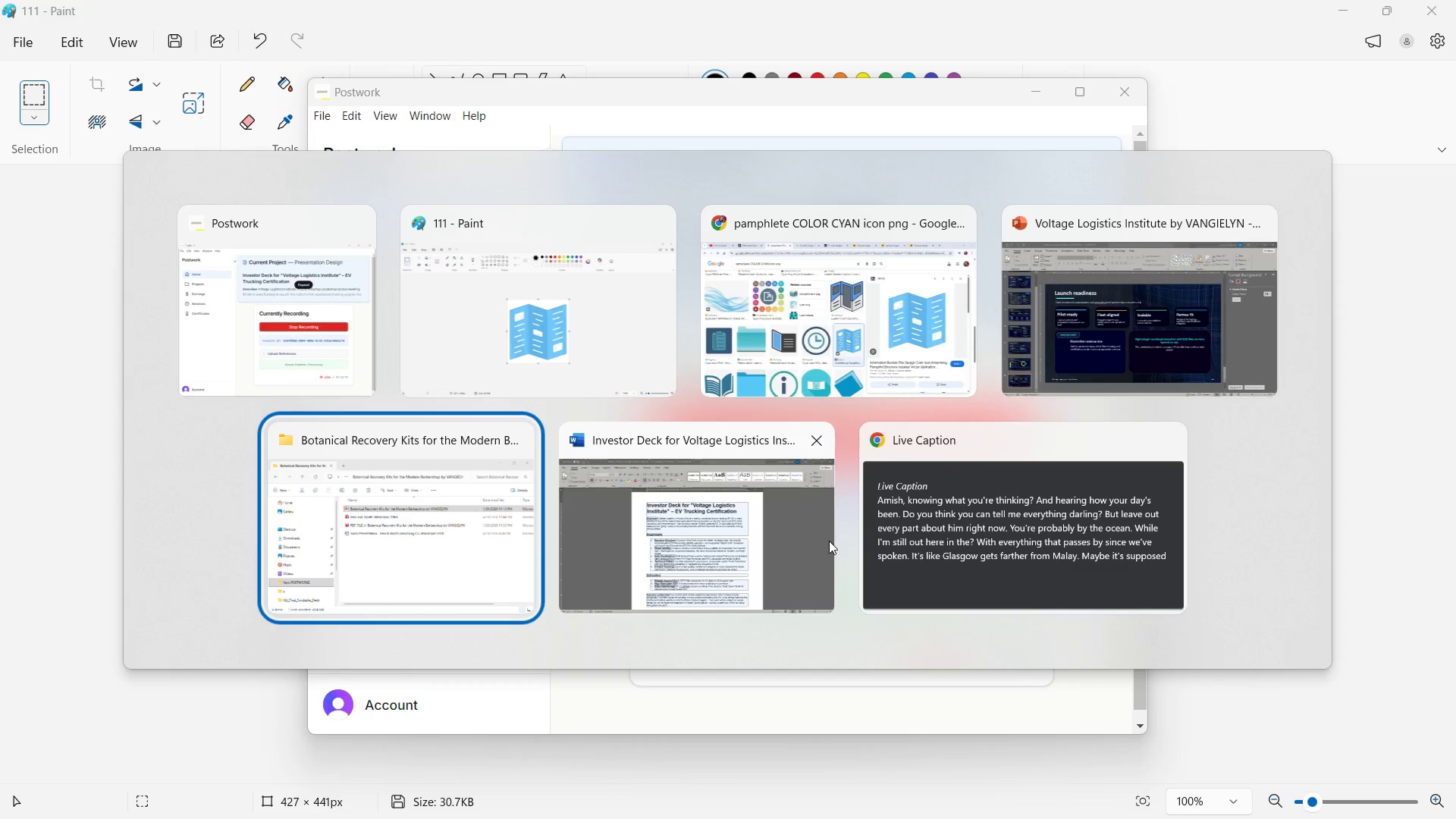 
key(Alt+Tab)
 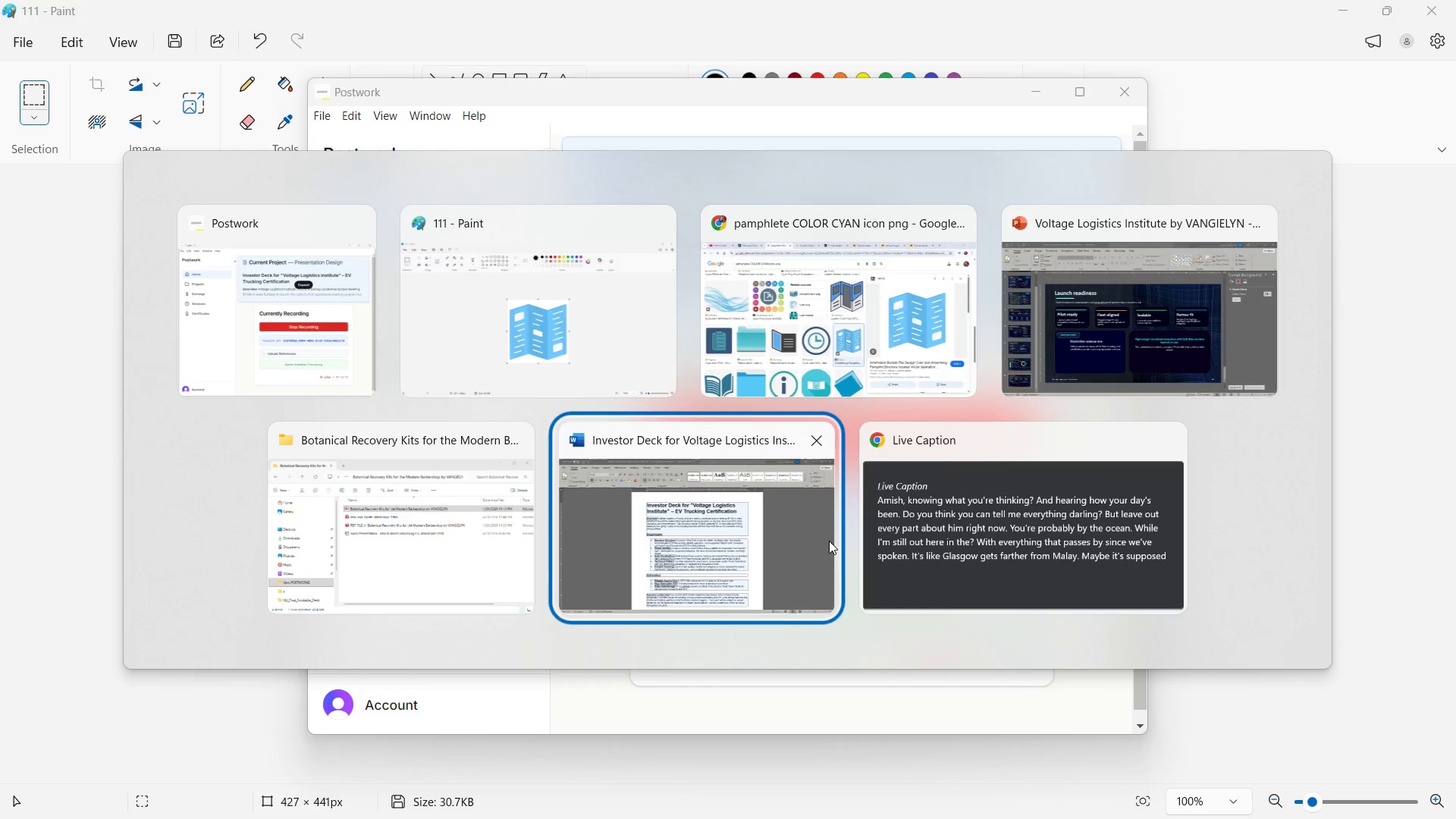 
key(Alt+Tab)
 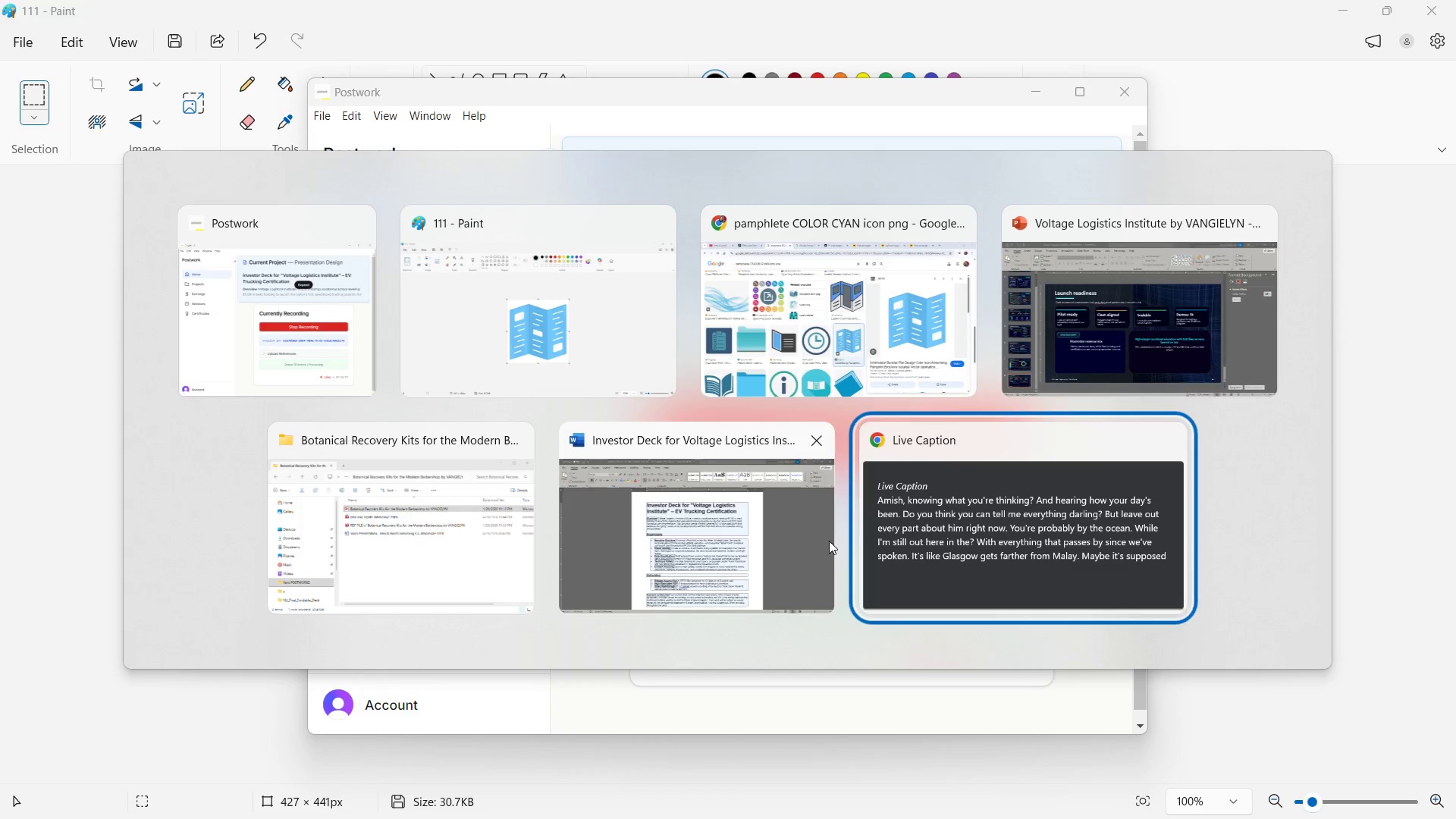 
key(Alt+Tab)
 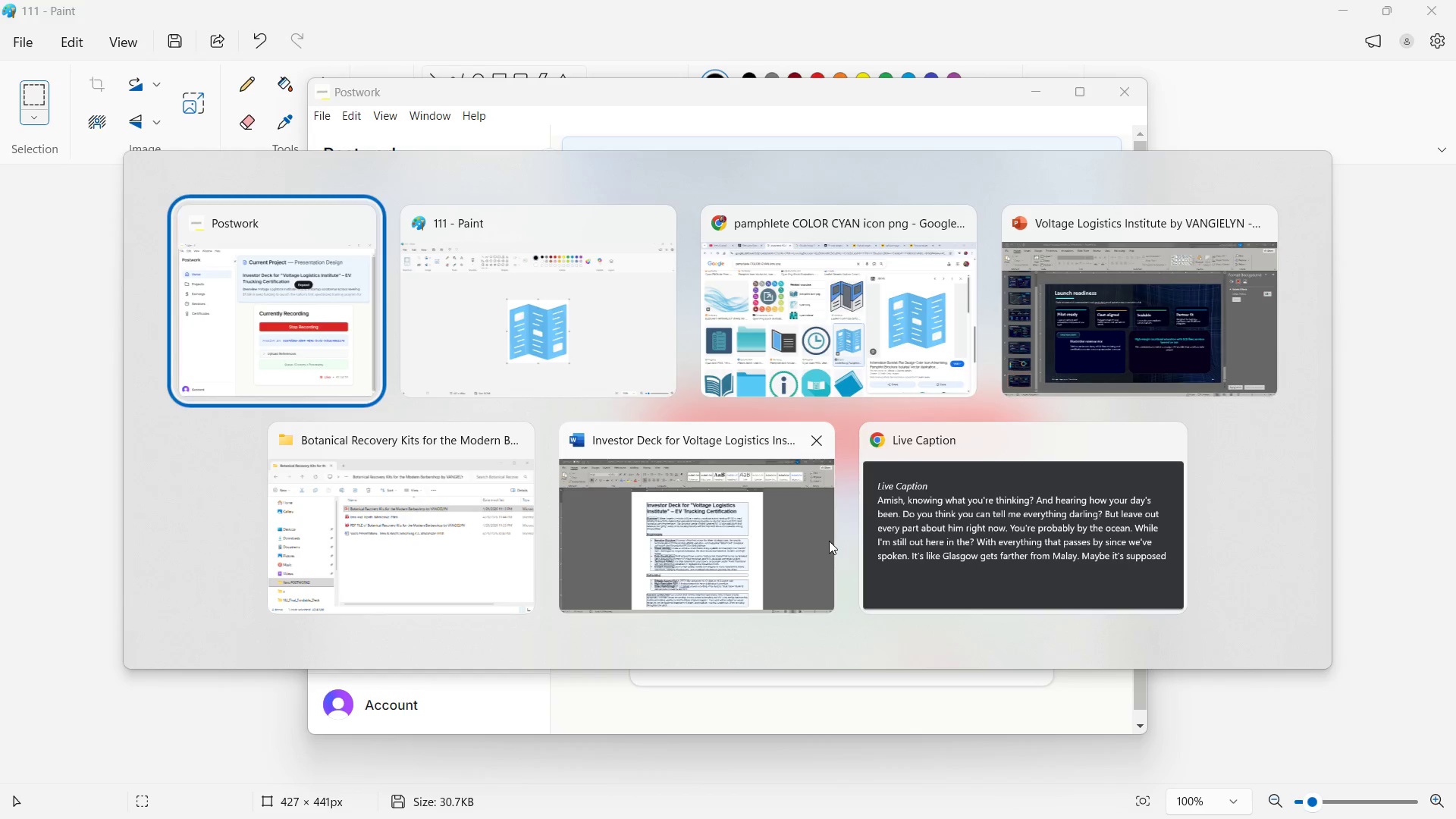 
key(Alt+Tab)
 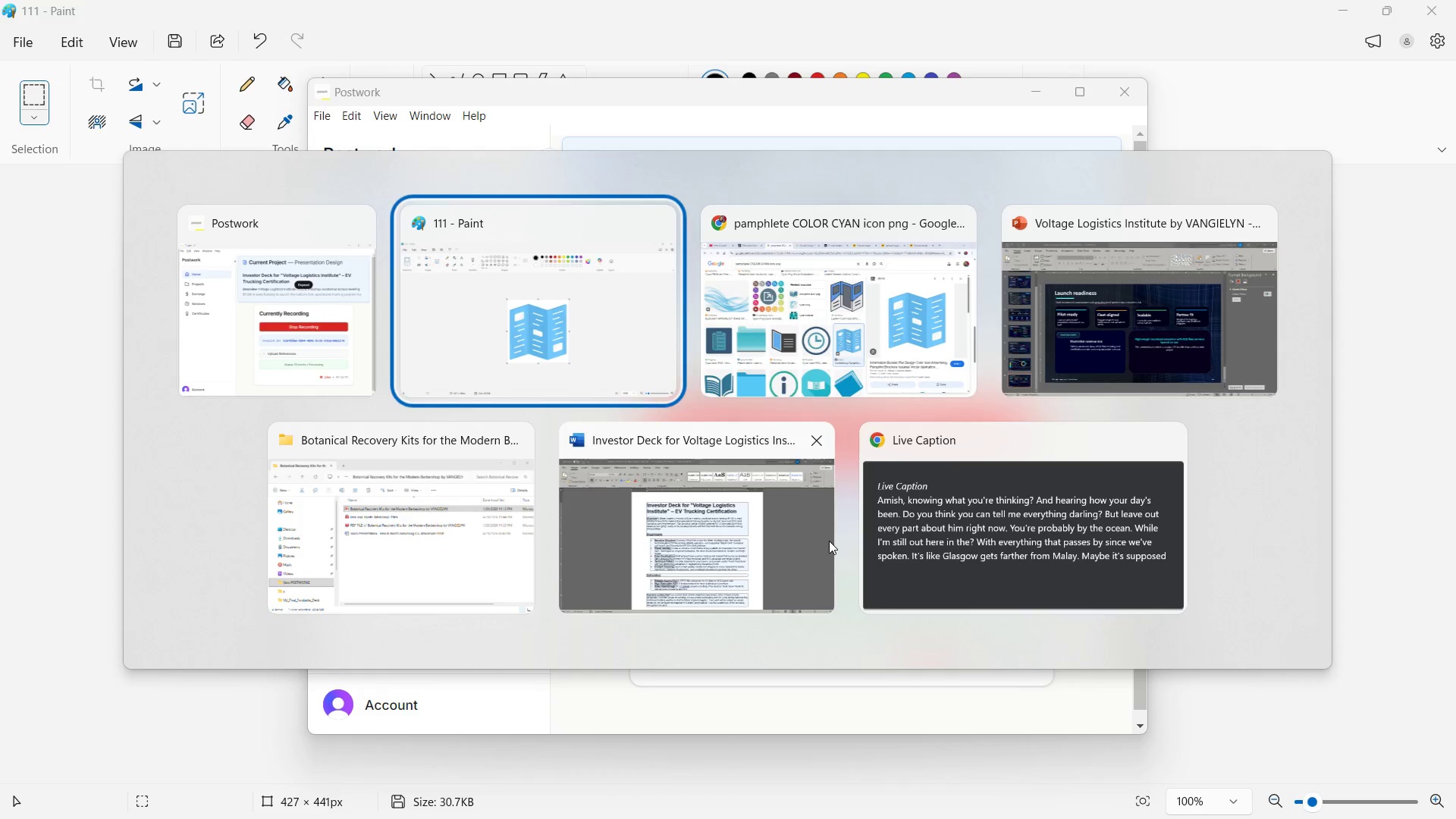 
key(Alt+Tab)
 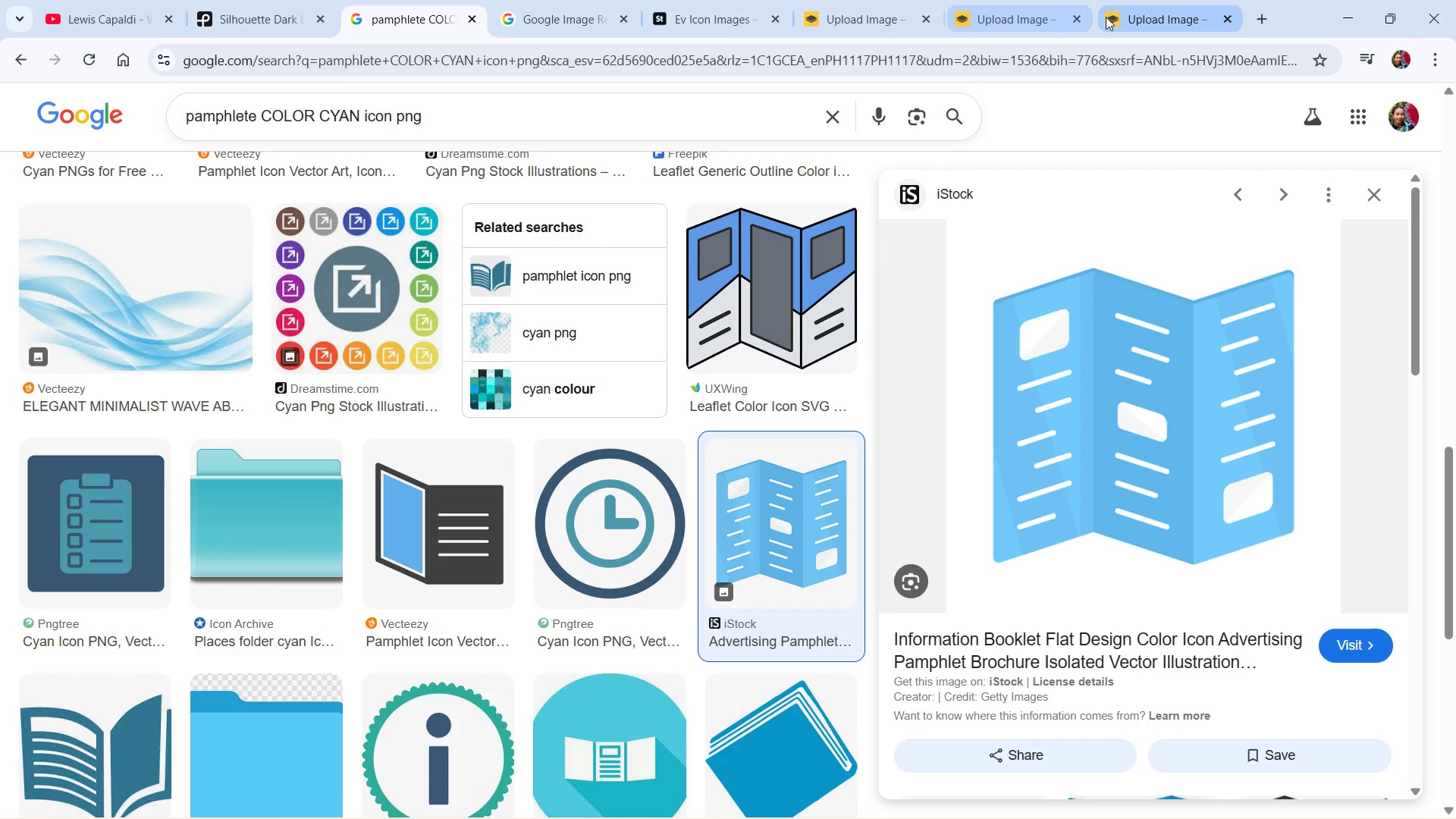 
left_click([1039, 11])
 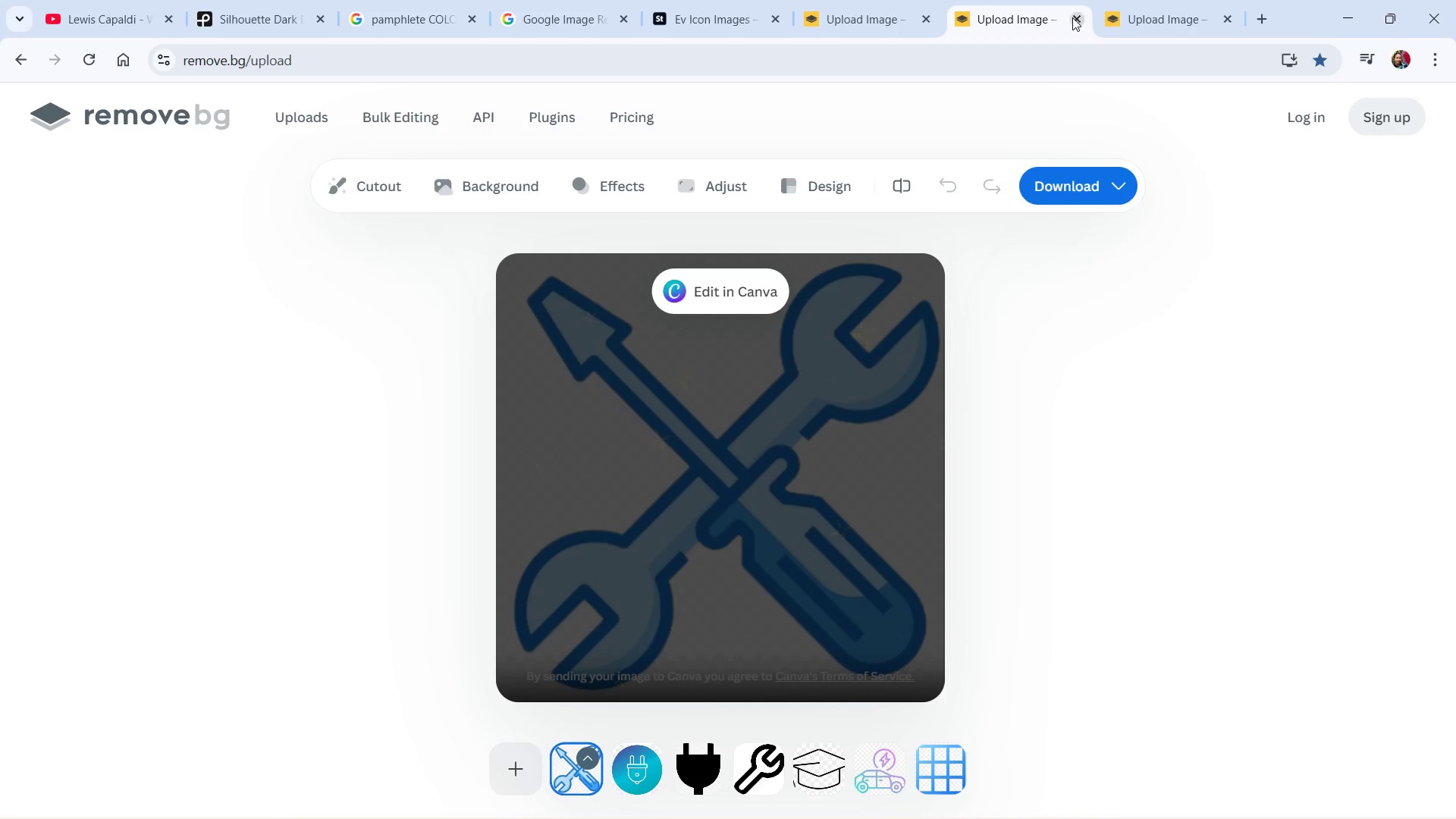 
double_click([1078, 19])
 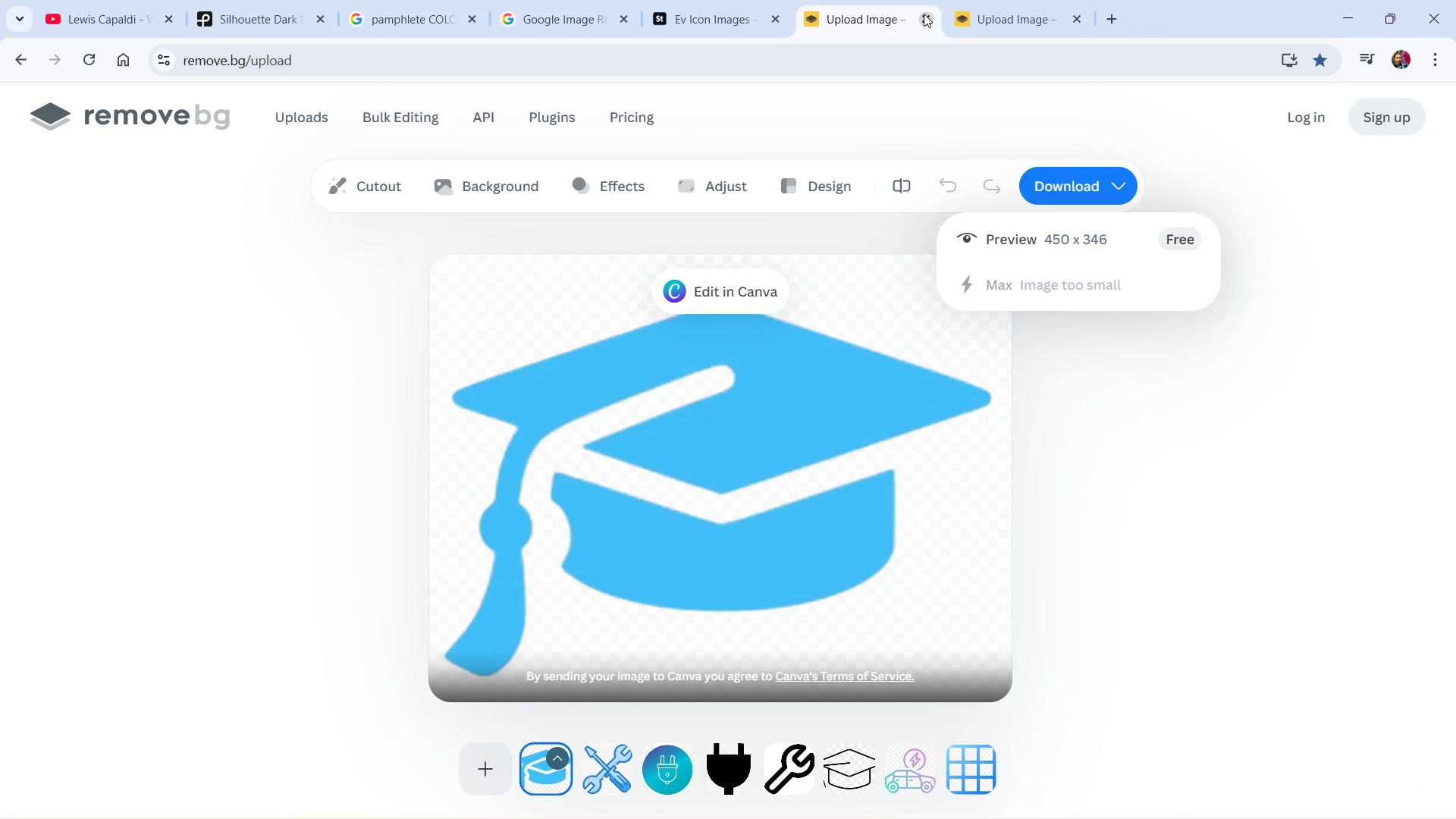 
left_click([924, 14])
 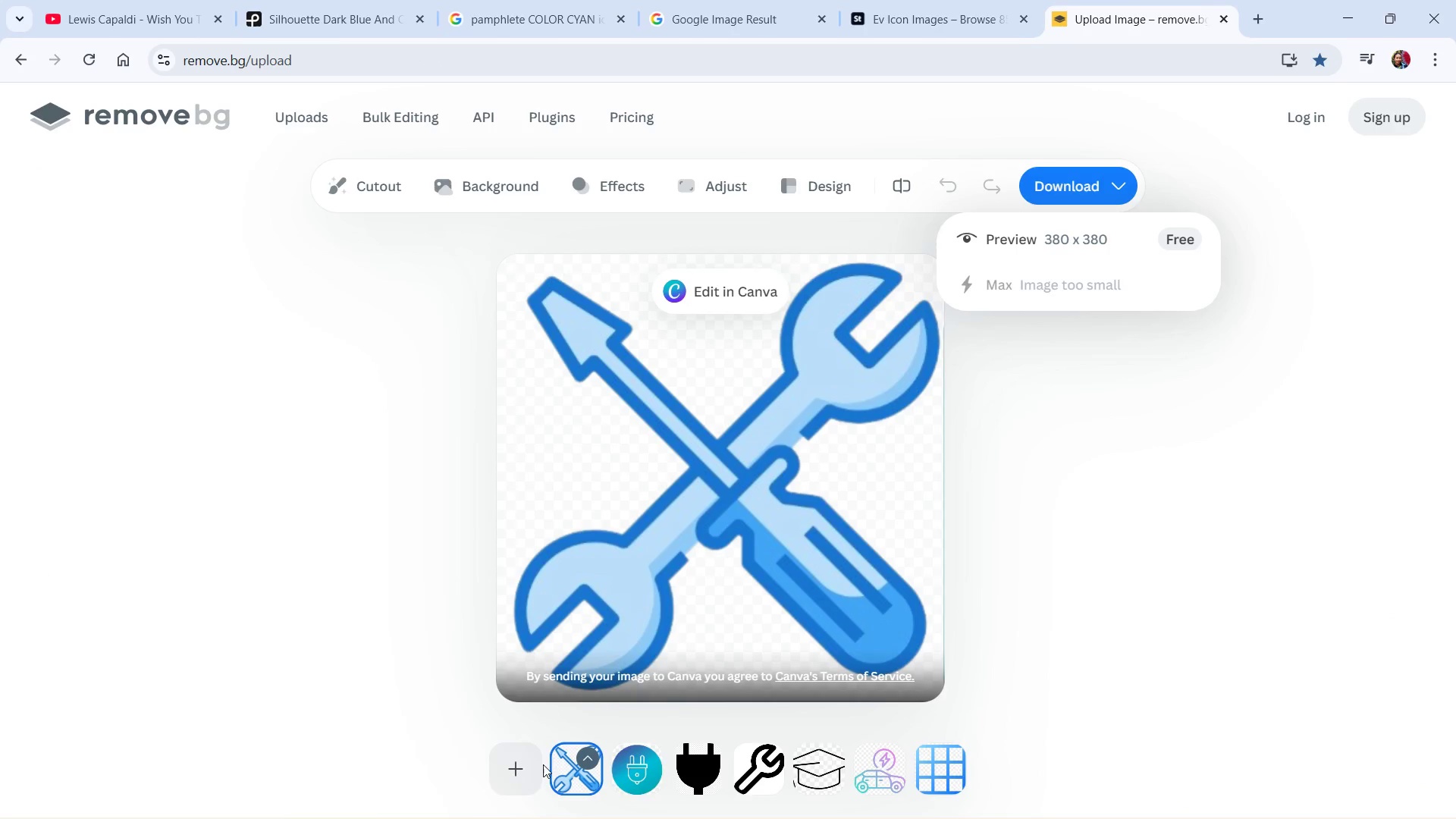 
left_click([527, 770])
 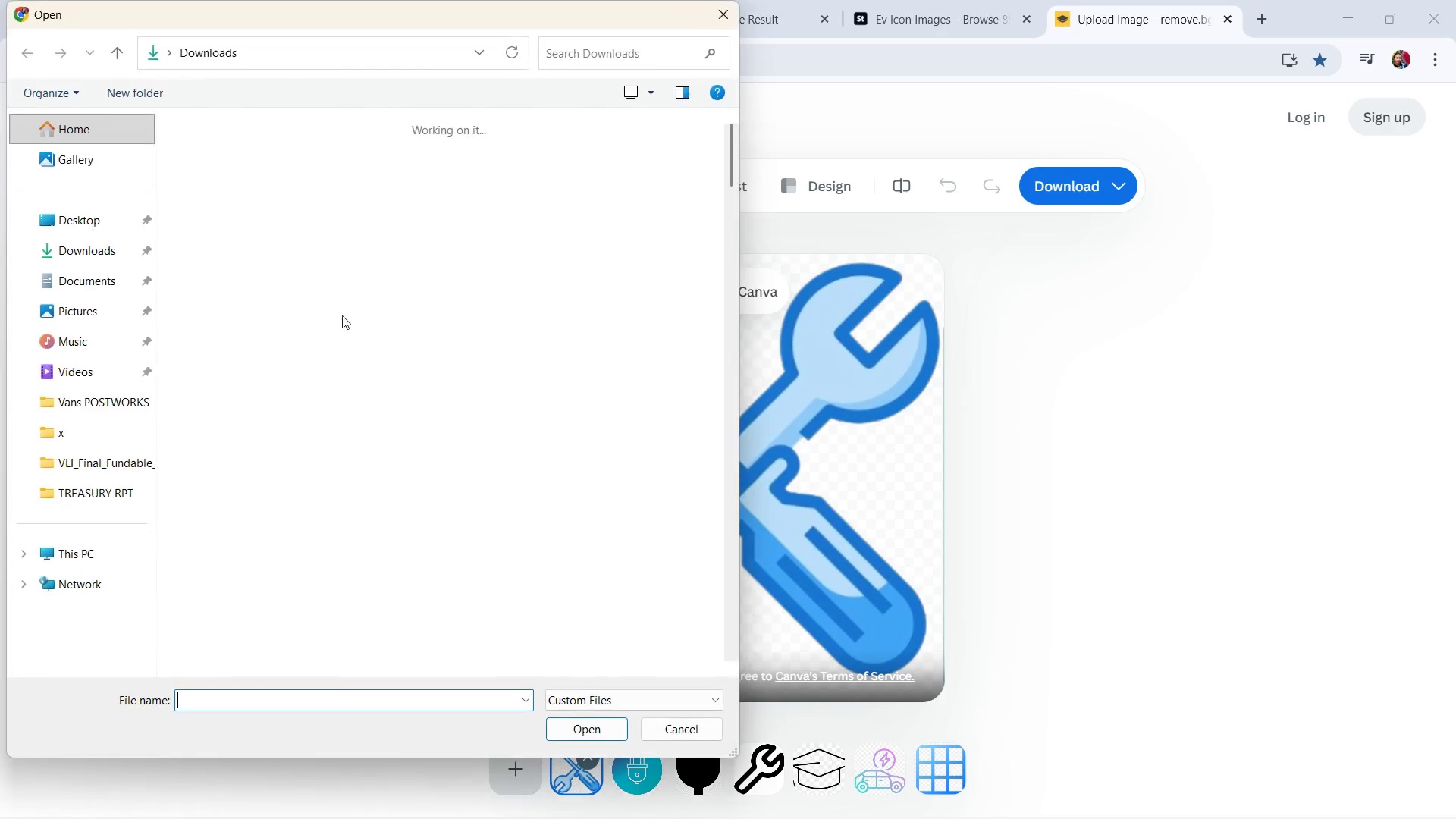 
left_click([275, 259])
 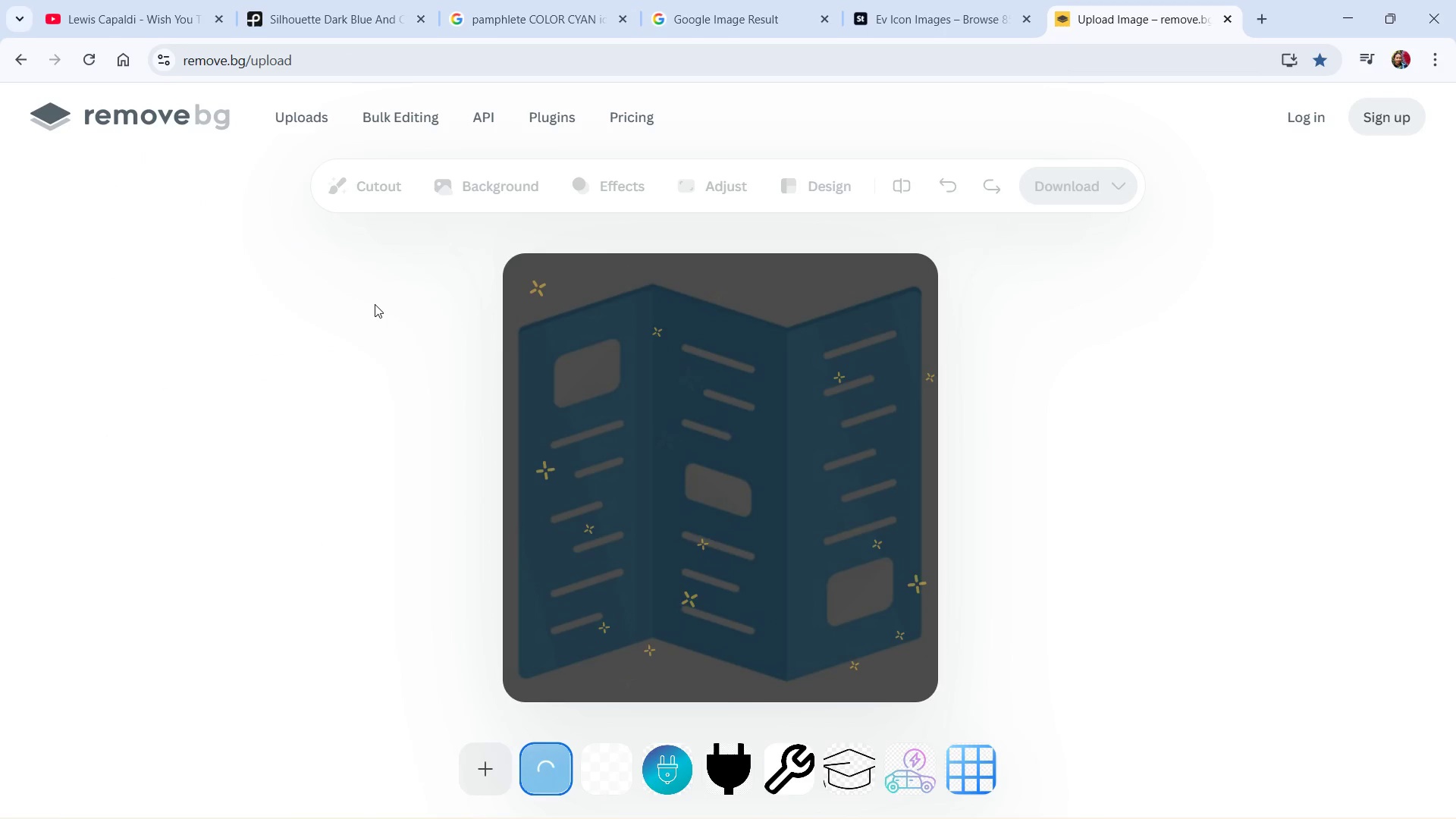 
key(Alt+Tab)
 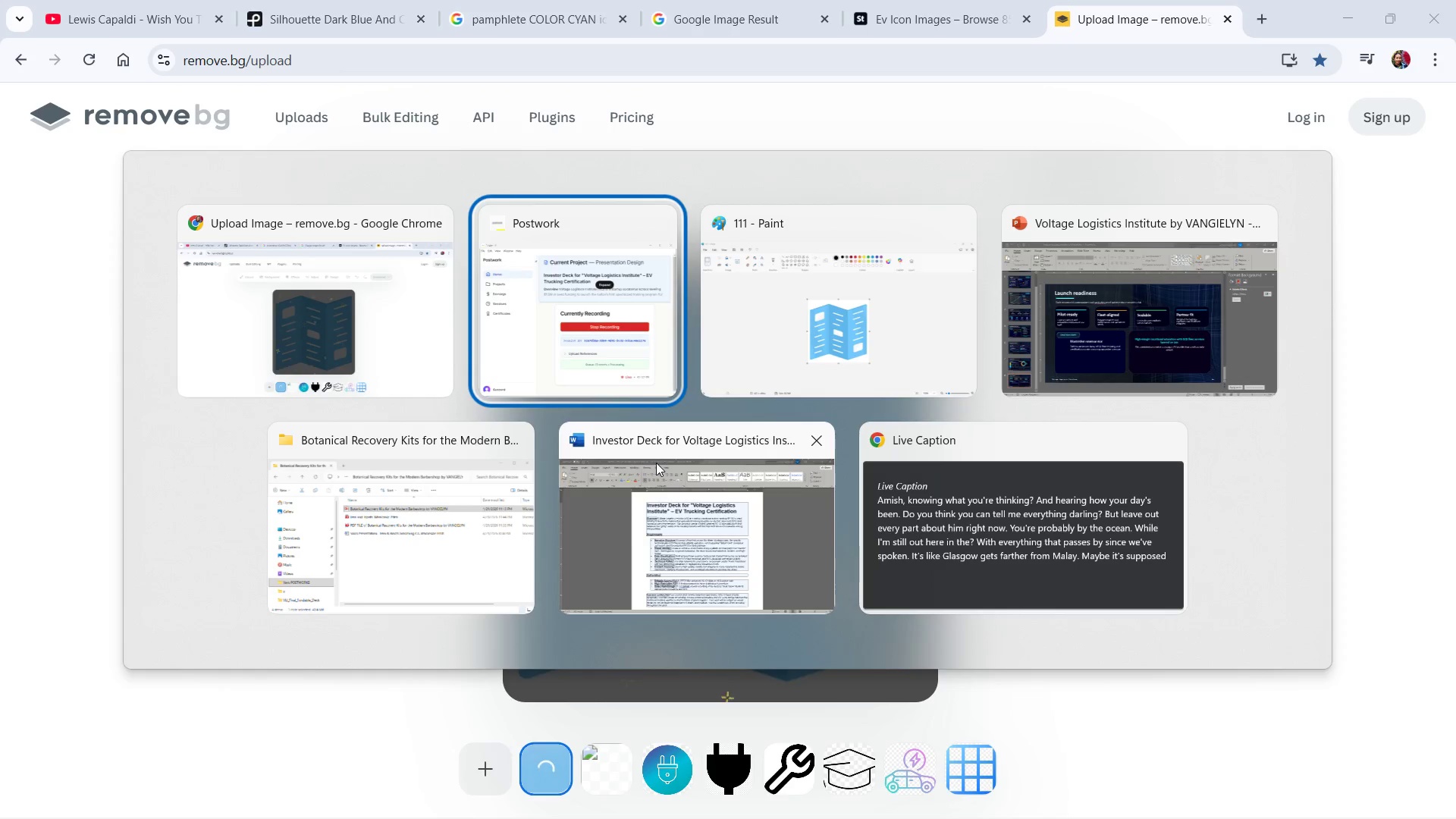 
key(Alt+Tab)
 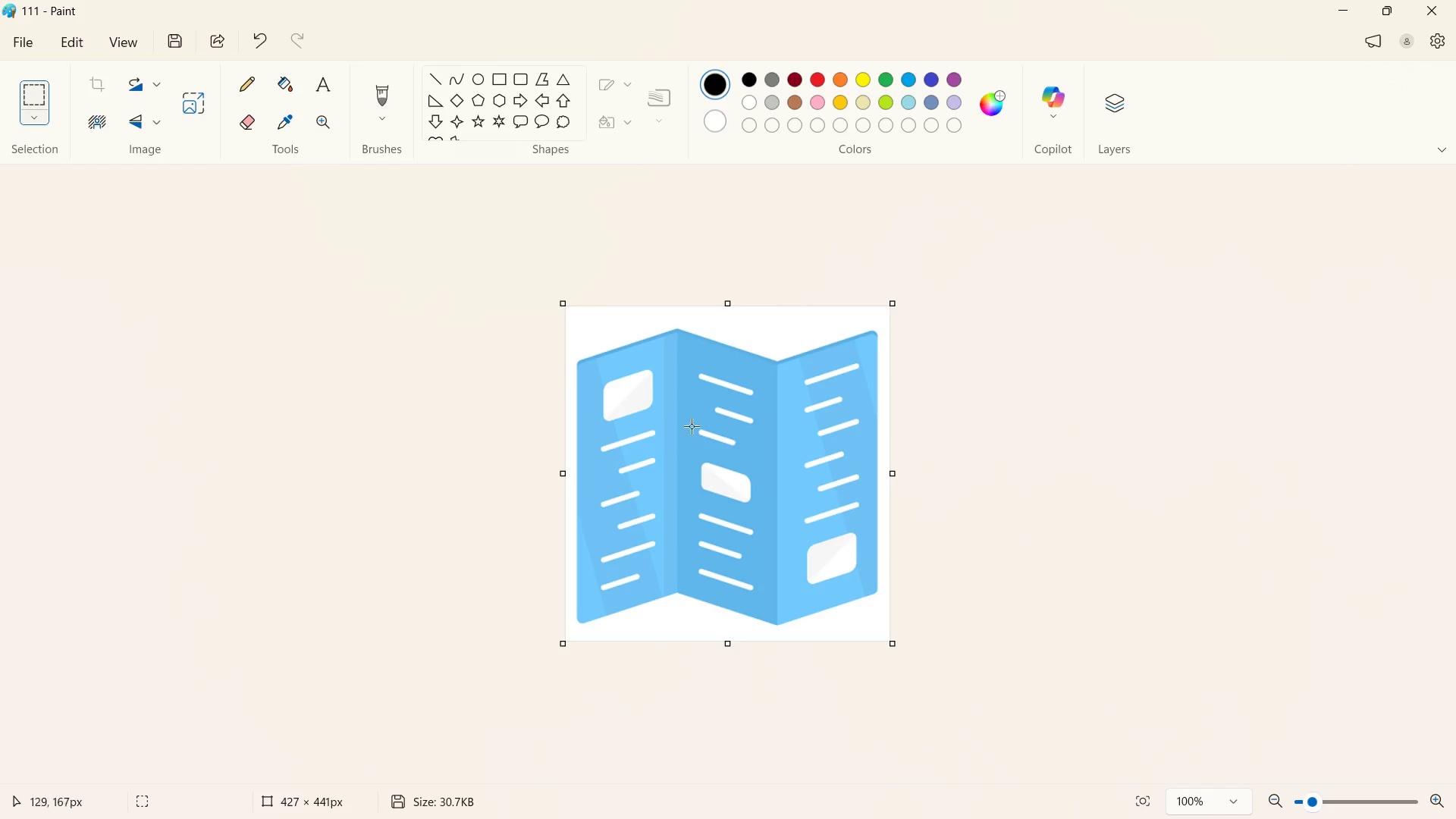 
key(Alt+Tab)
 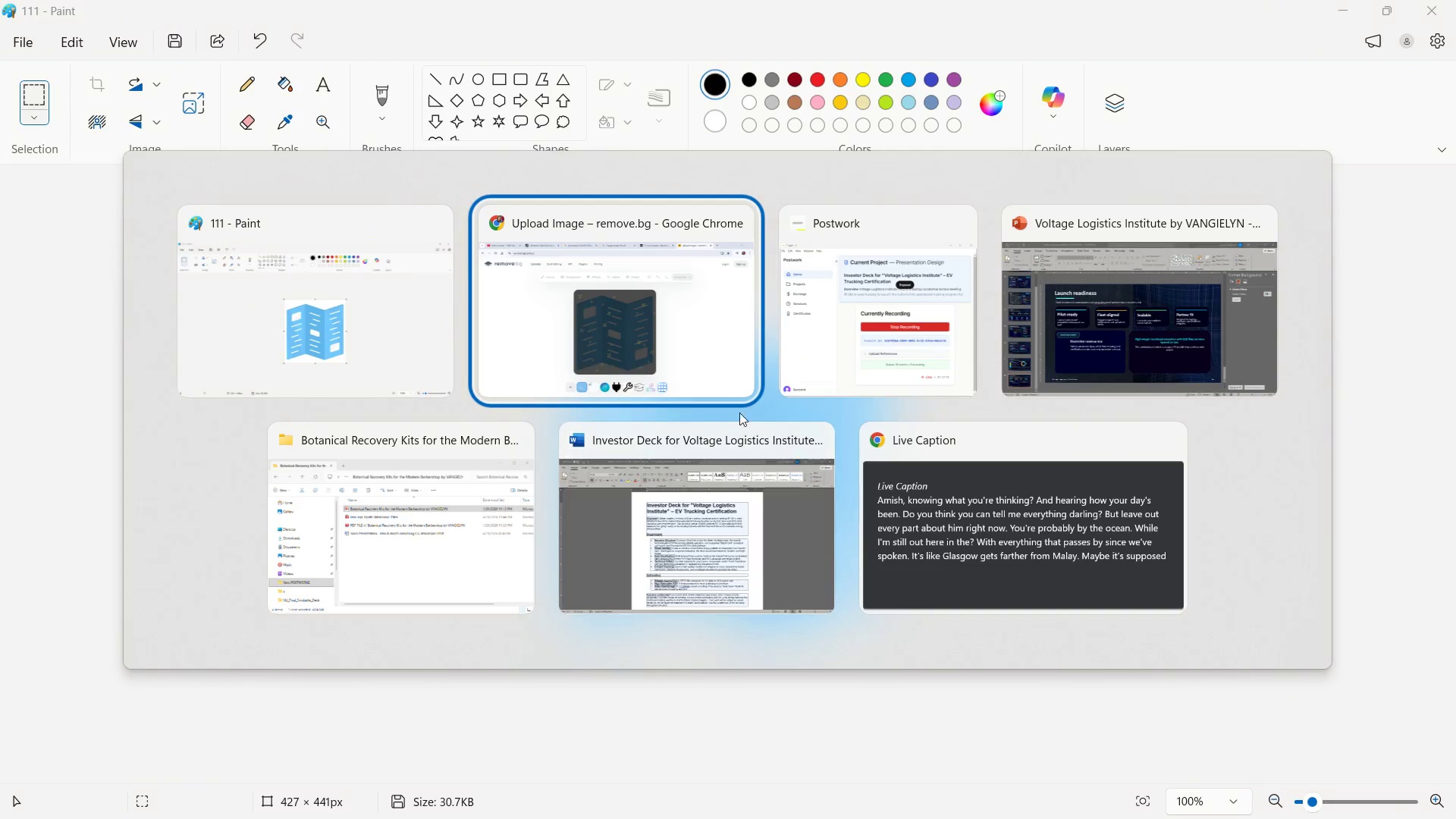 
key(Alt+Tab)
 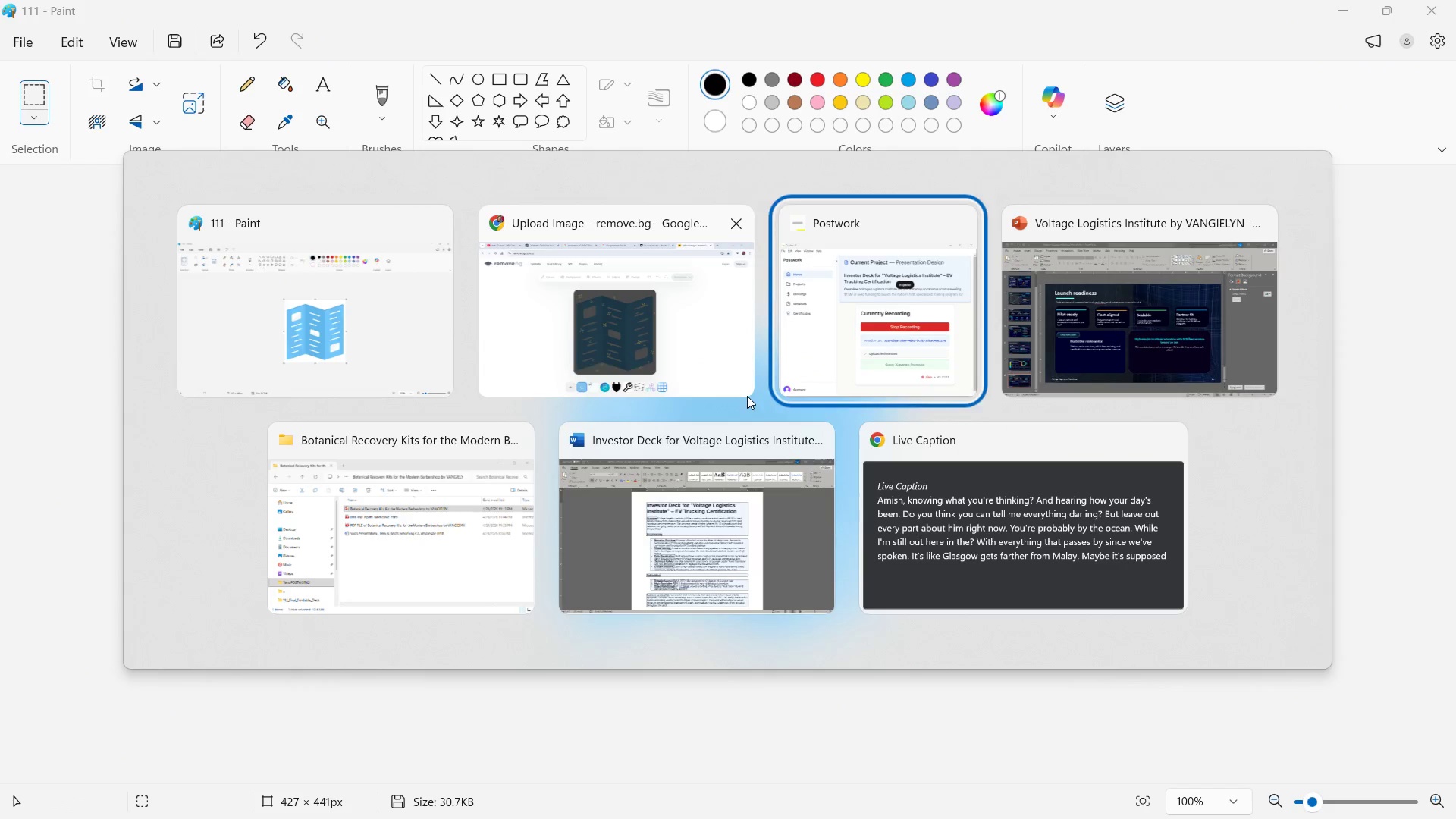 
key(Alt+Tab)
 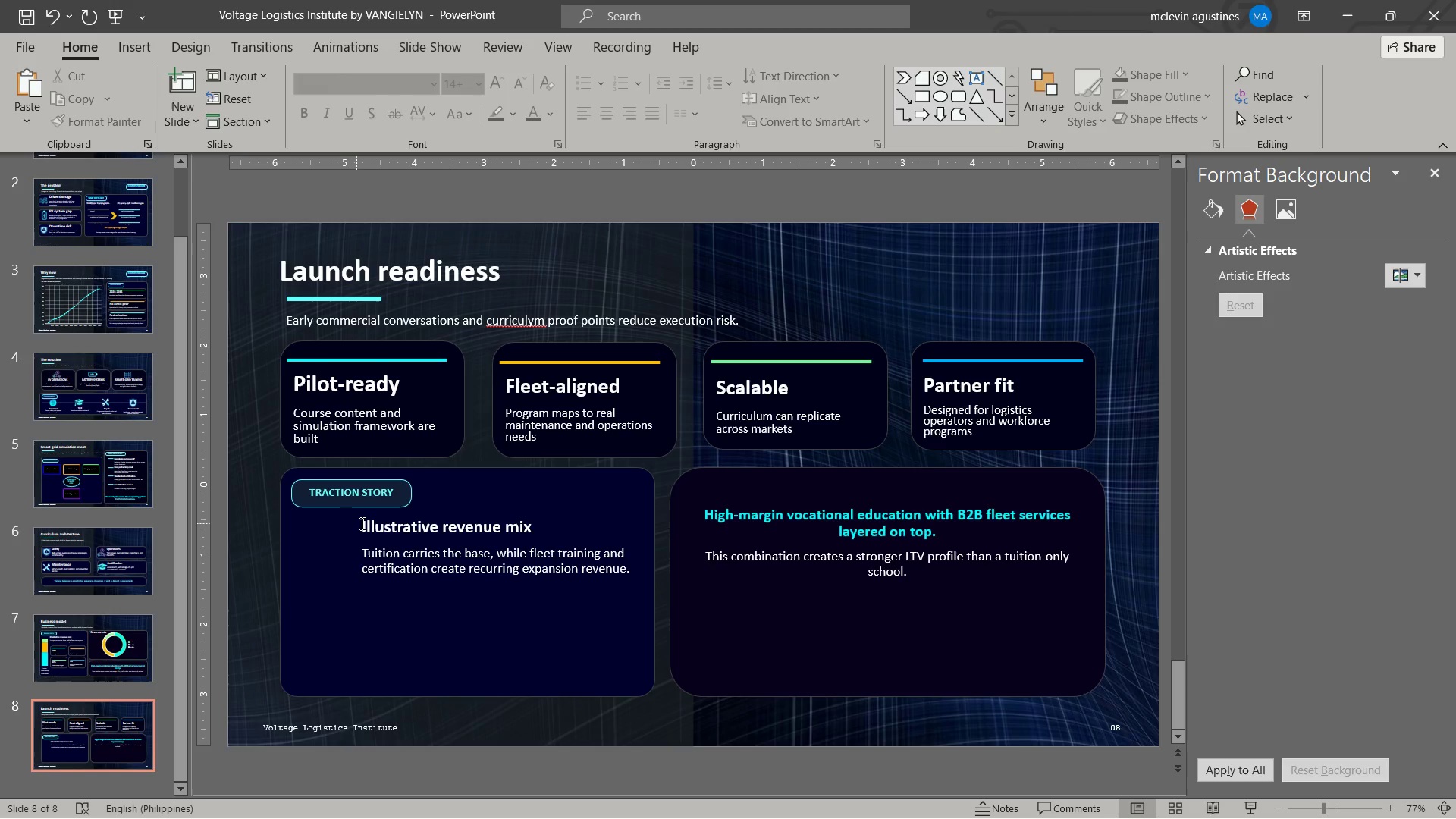 
left_click_drag(start_coordinate=[362, 523], to_coordinate=[555, 522])
 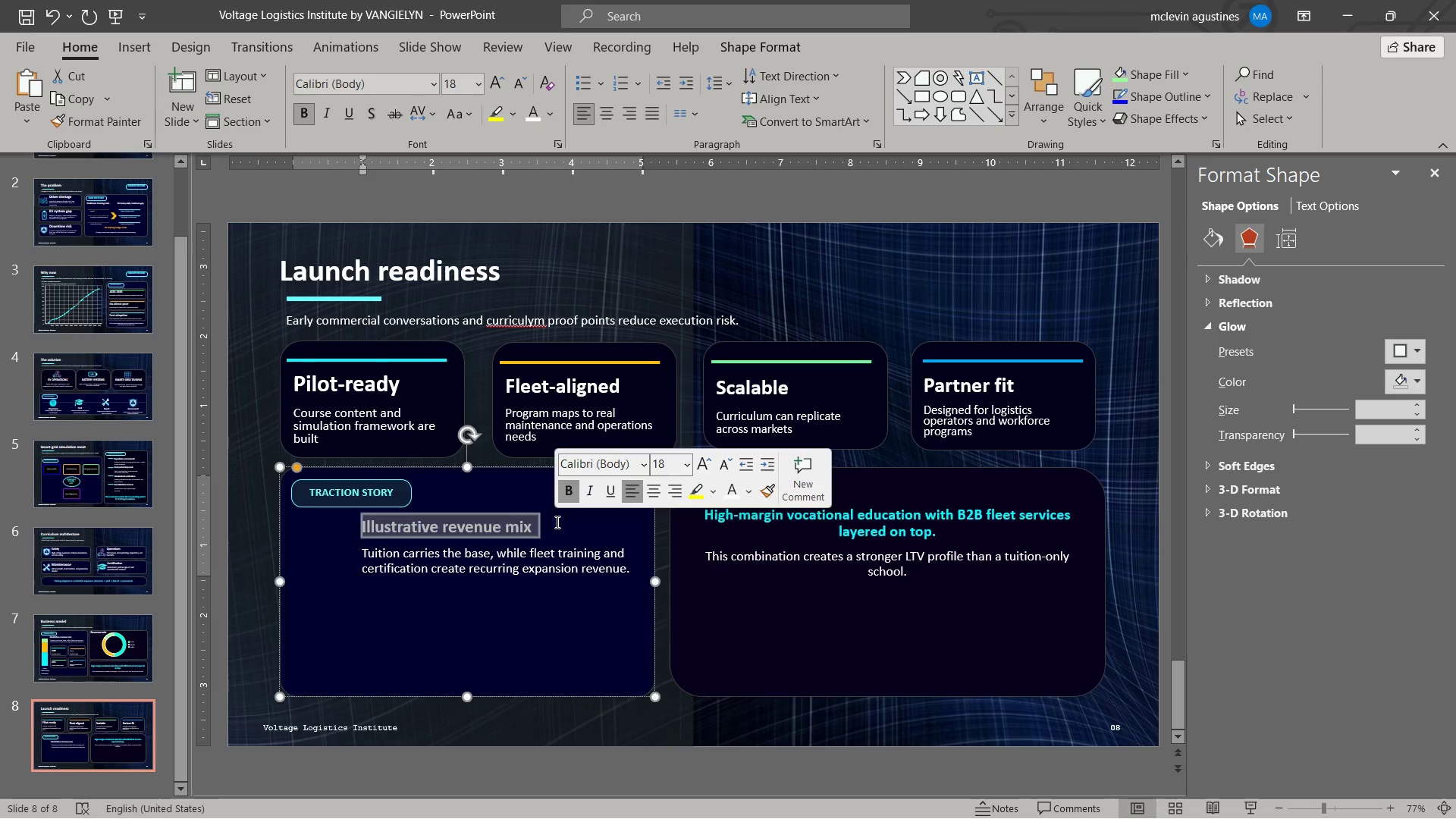 
type(go-to-market mt)
key(Backspace)
type(otion)
 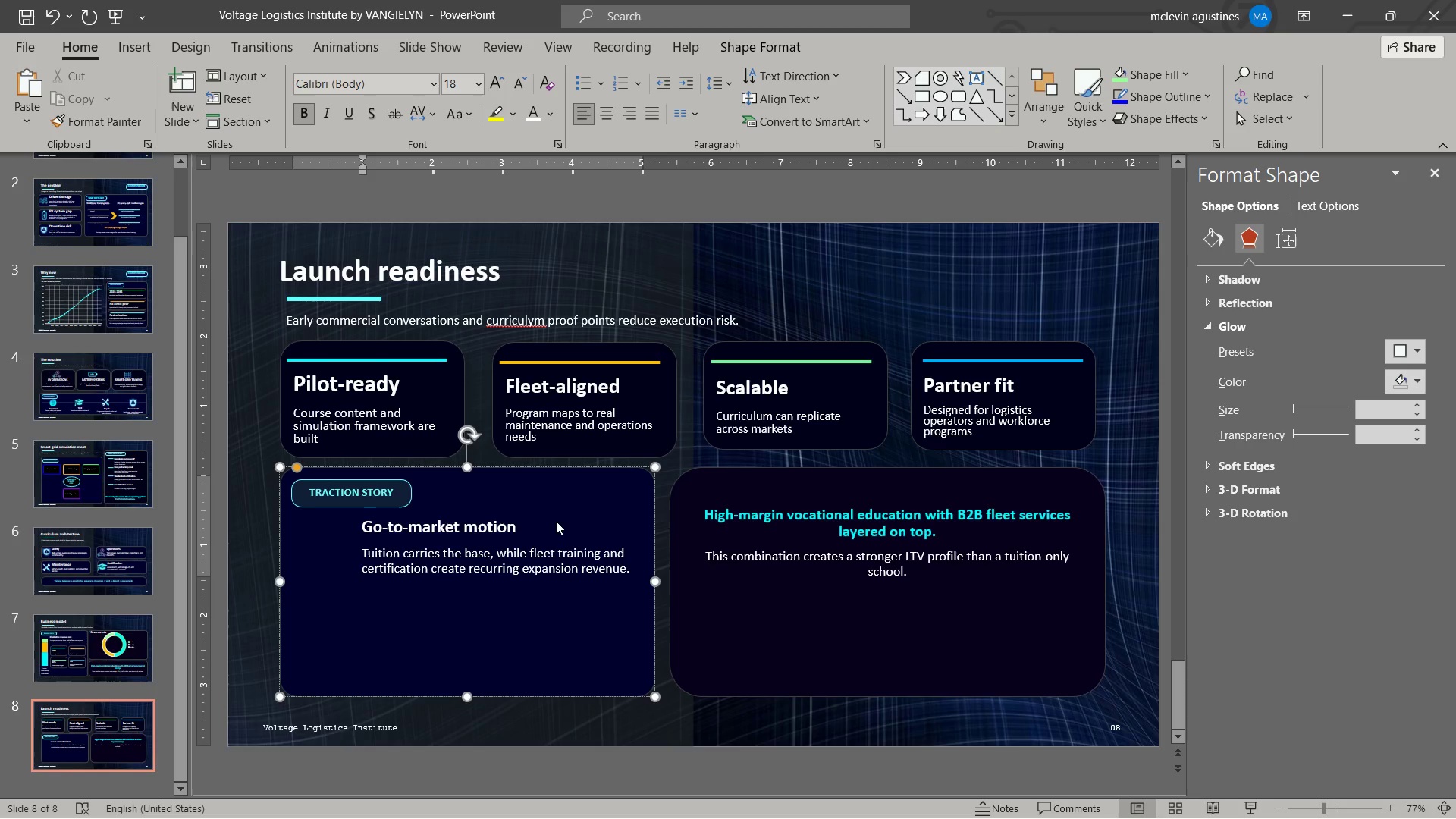 
key(Control+Meta+Shift+F23)
 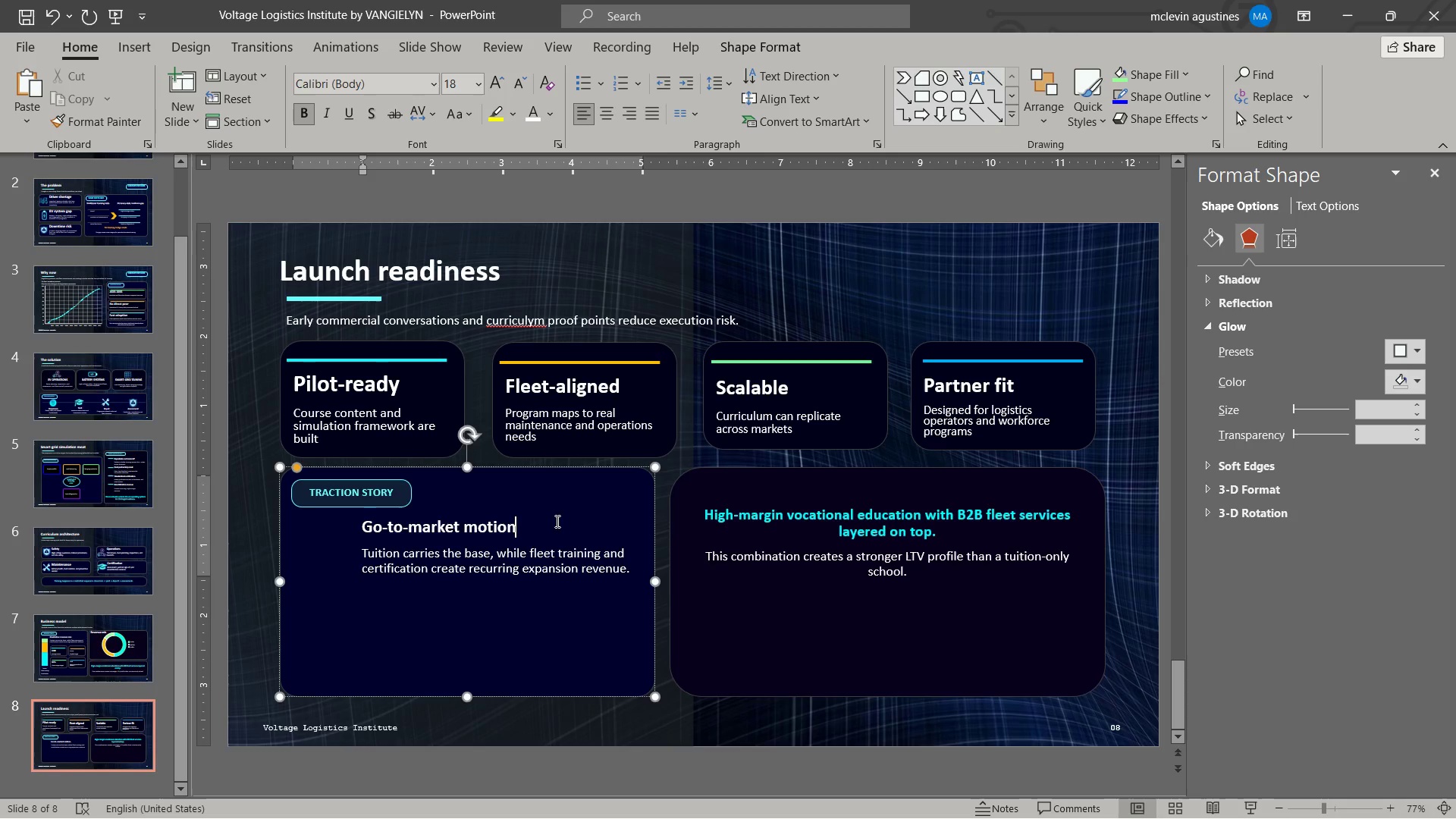 
key(Control+Meta+MetaLeft)
 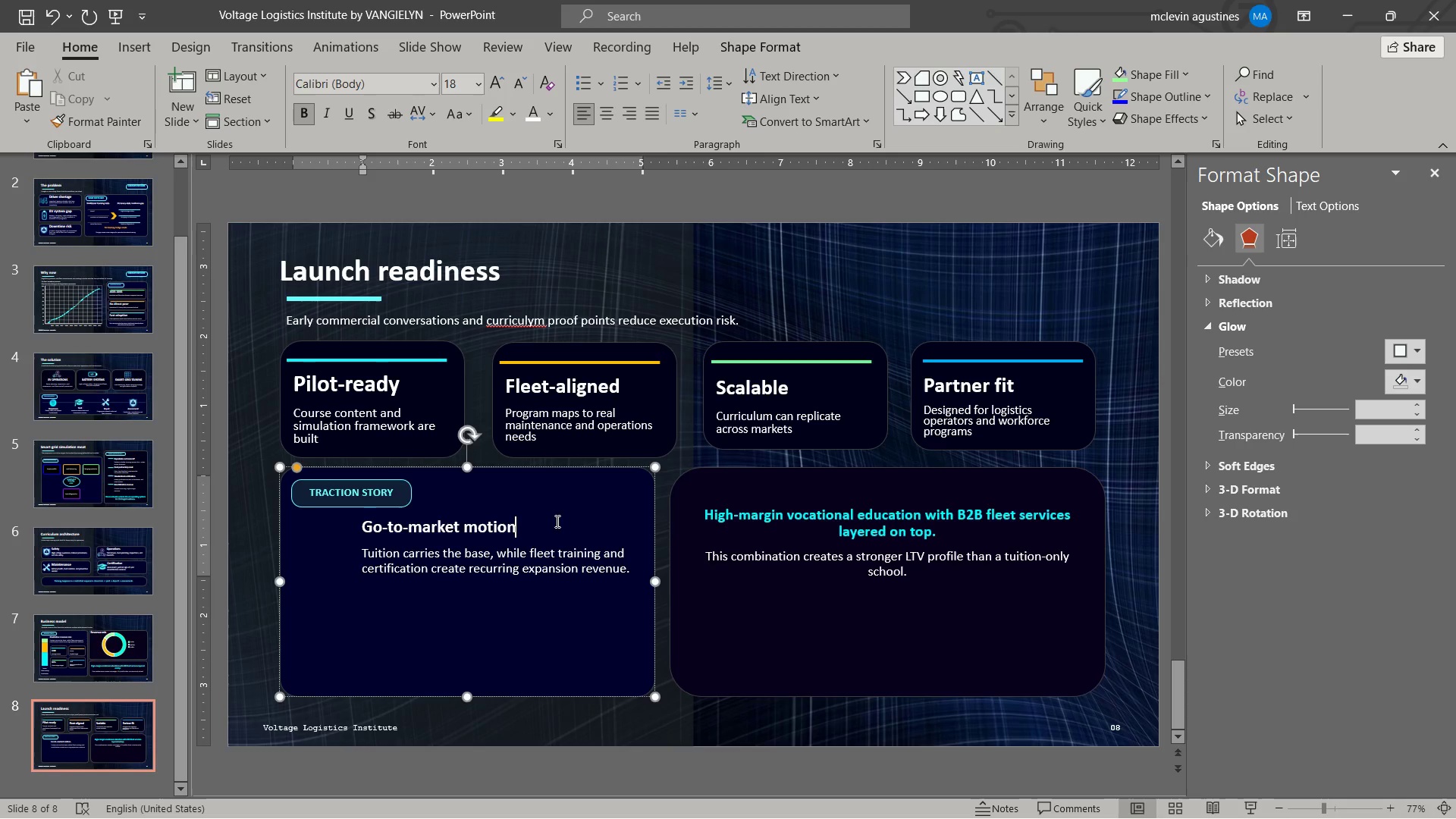 
key(Control+Meta+Shift+ShiftLeft)
 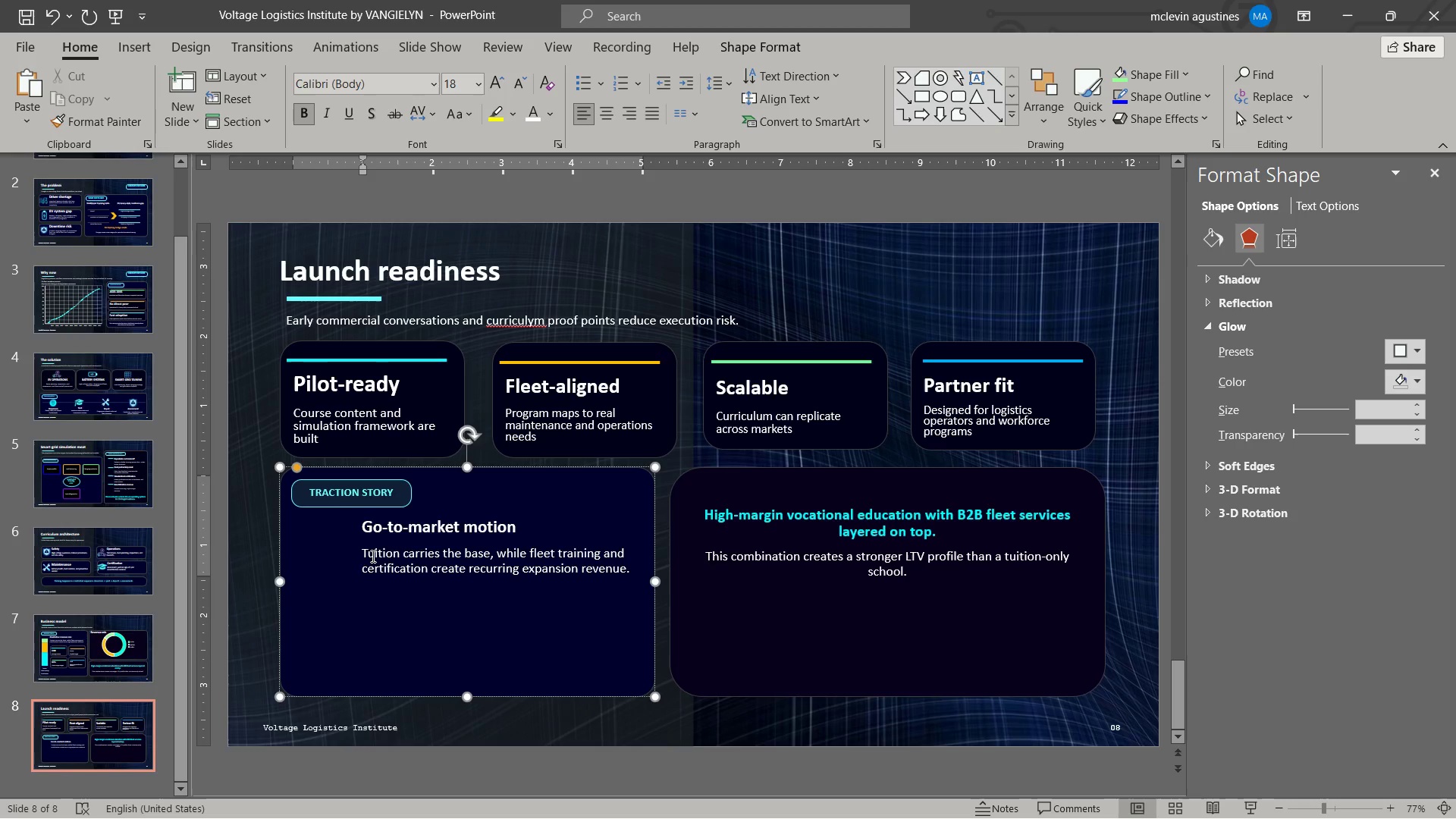 
left_click_drag(start_coordinate=[362, 554], to_coordinate=[644, 582])
 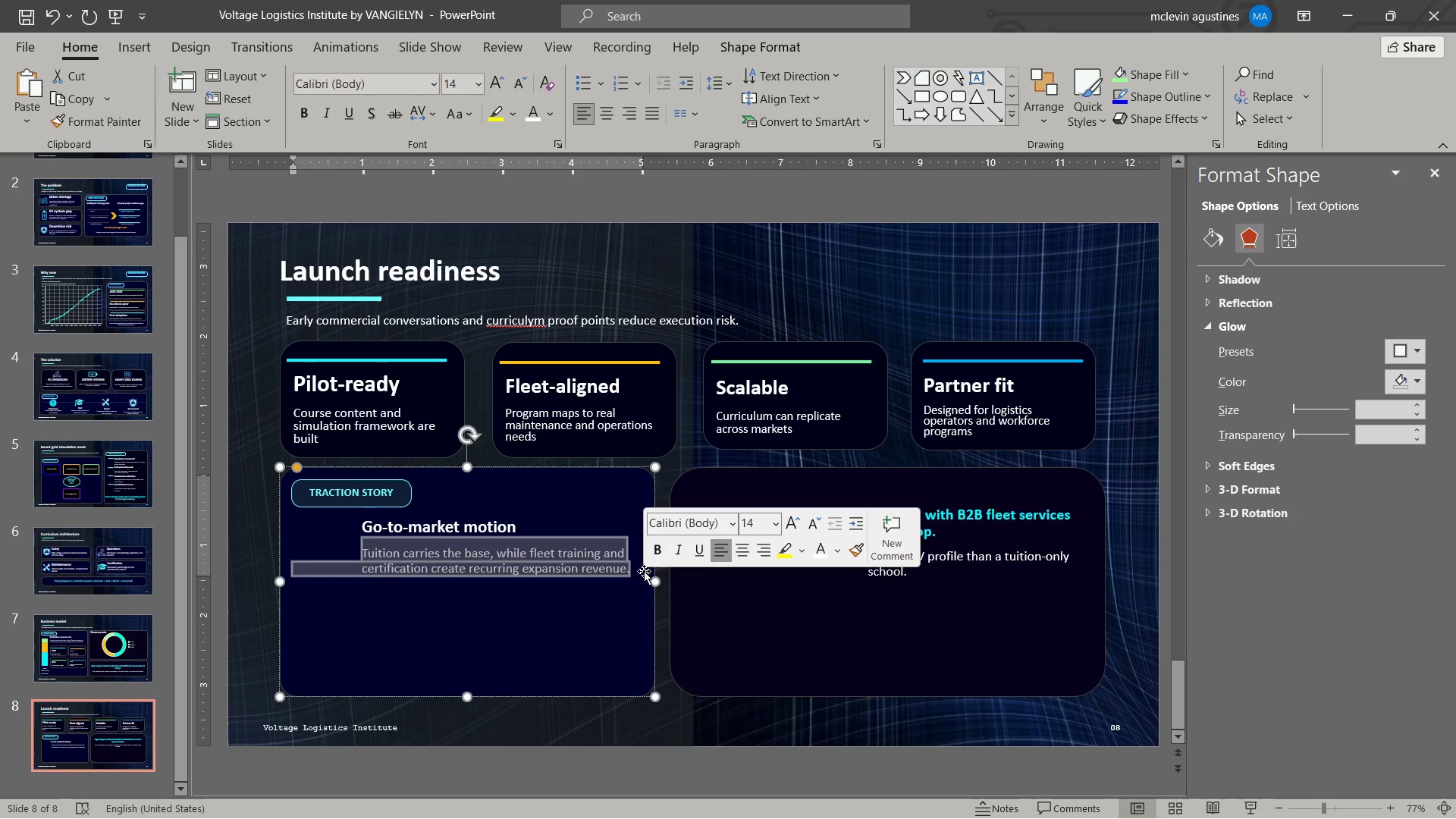 
key(Numpad1)
 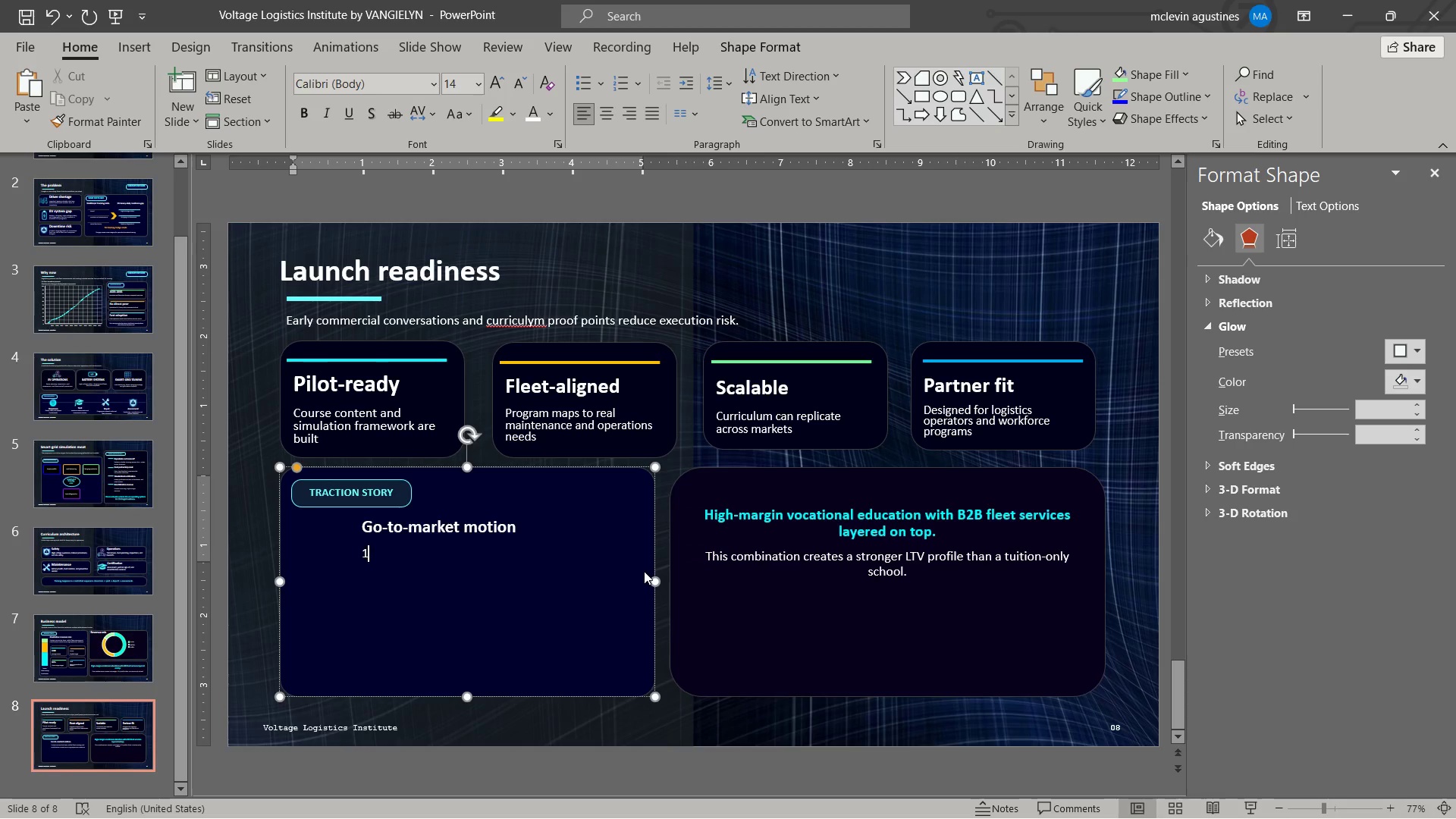 
key(NumpadDecimal)
 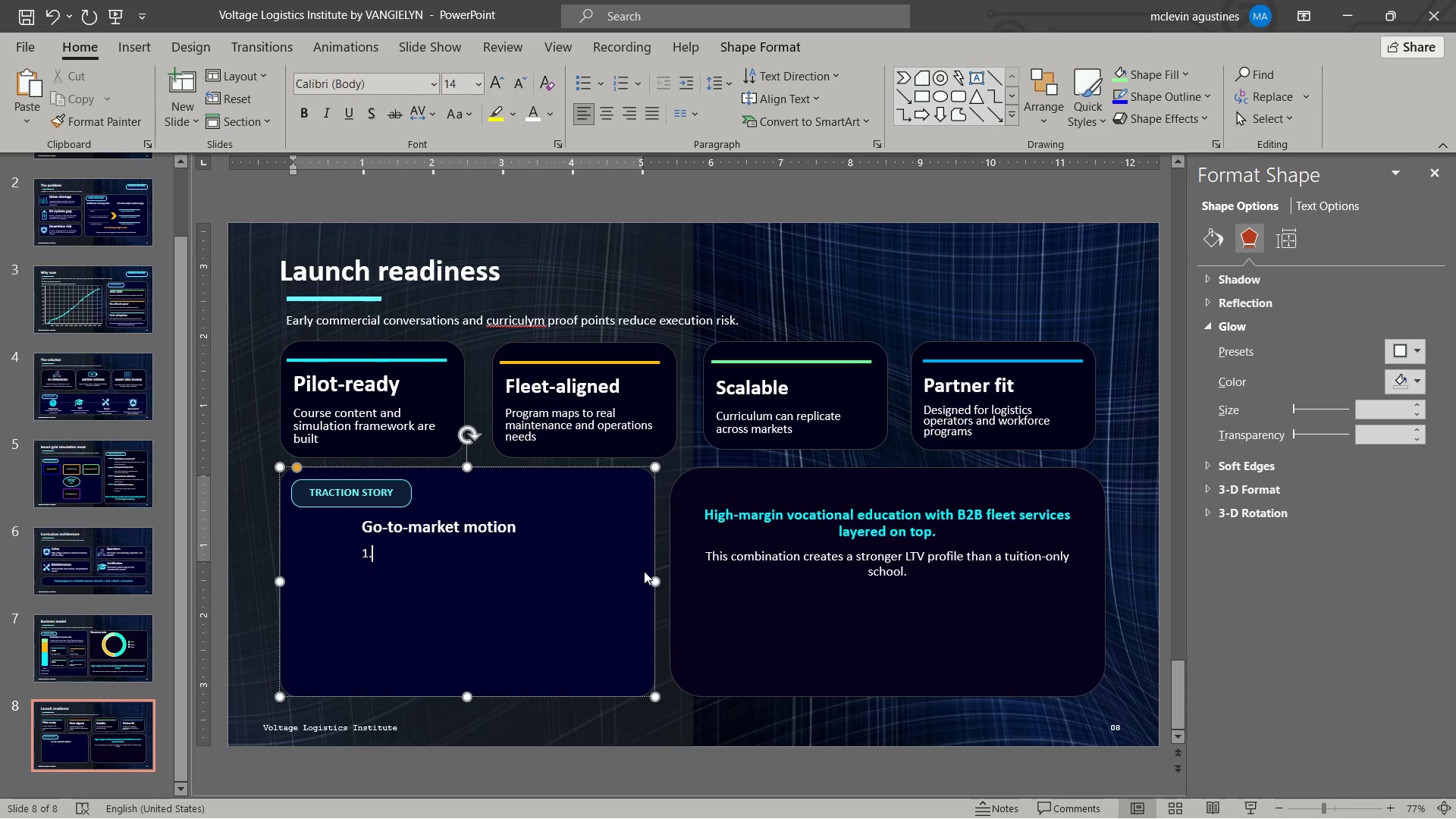 
key(Space)
 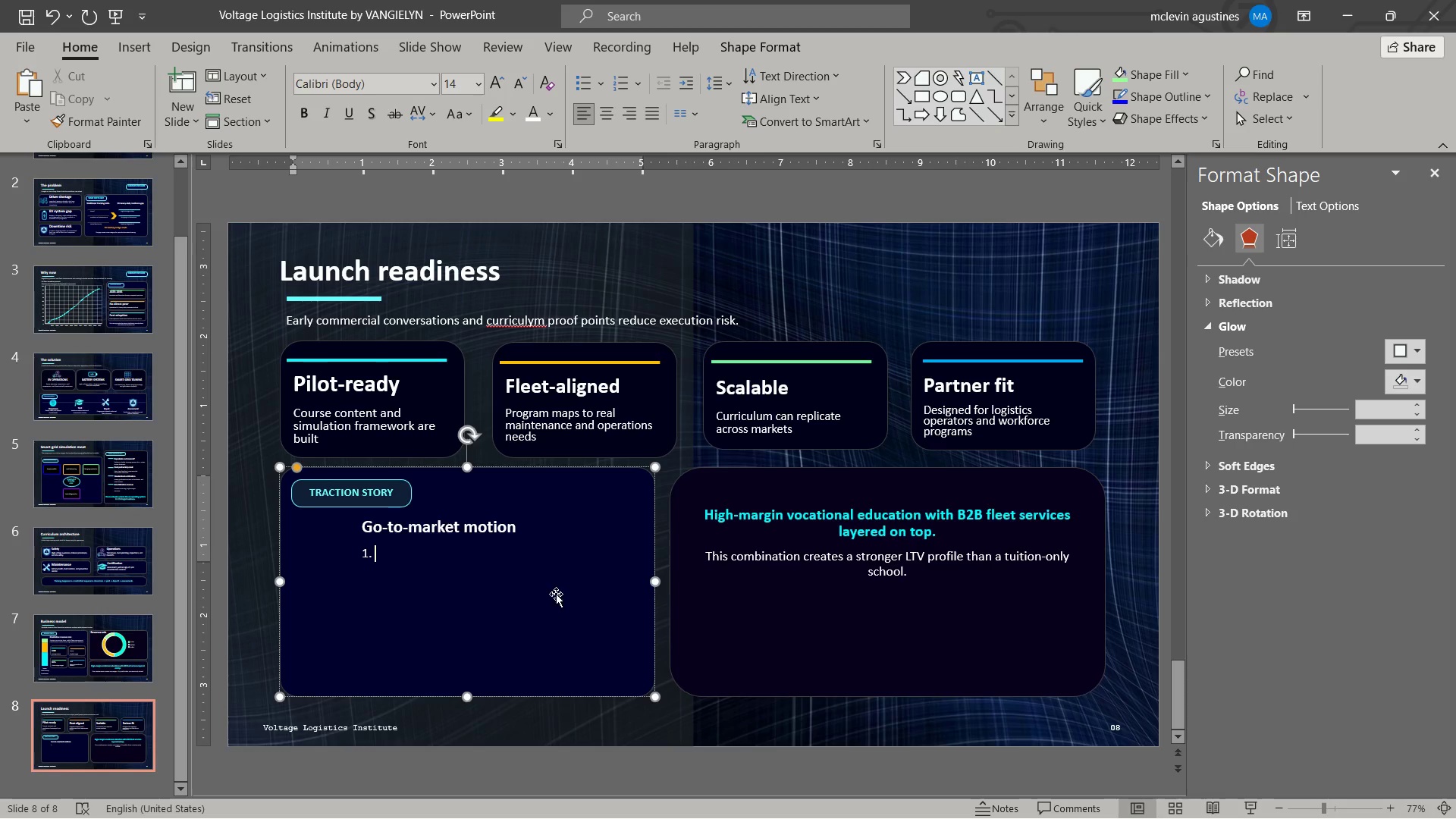 
key(Backspace)
 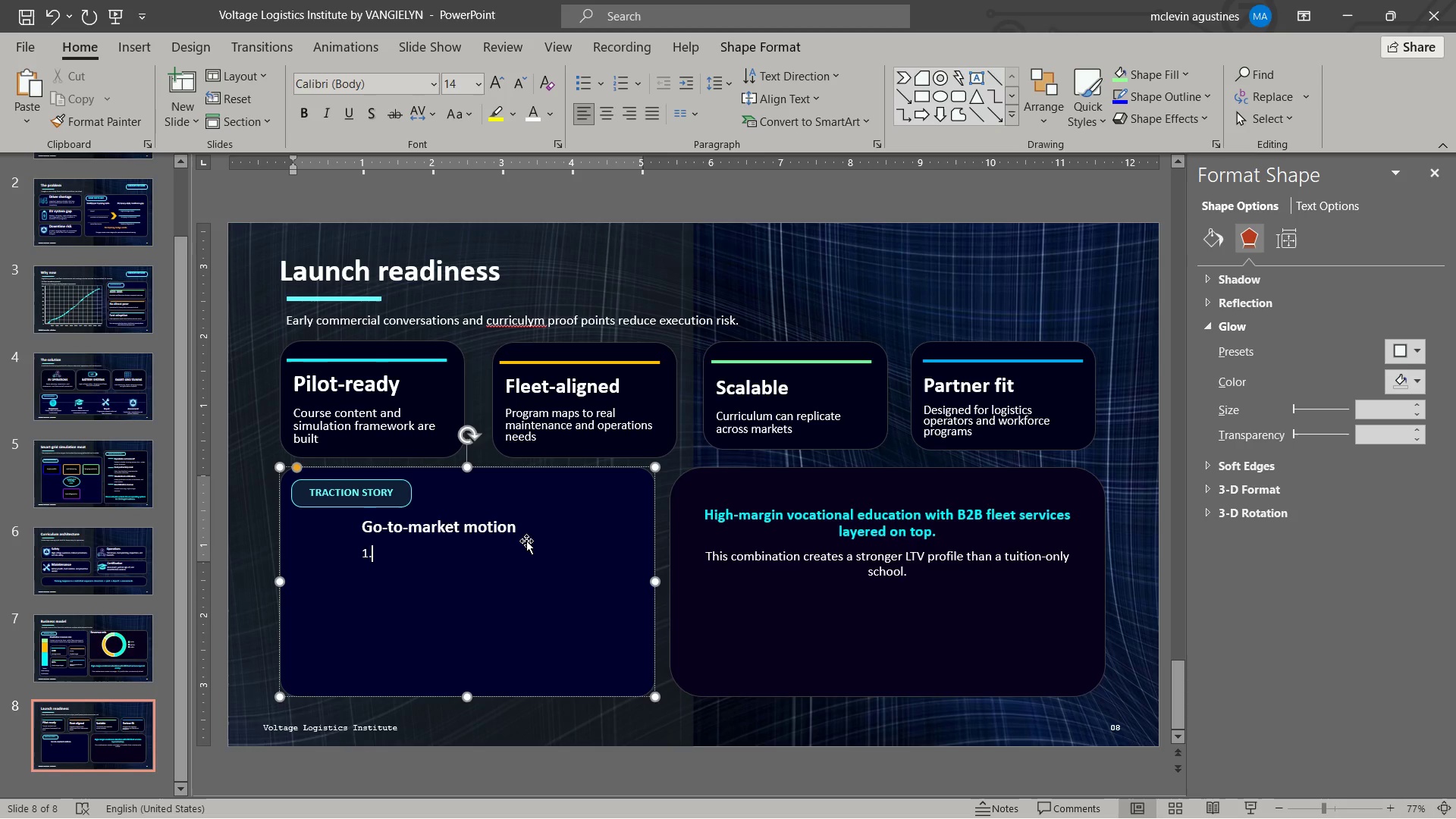 
key(Backspace)
 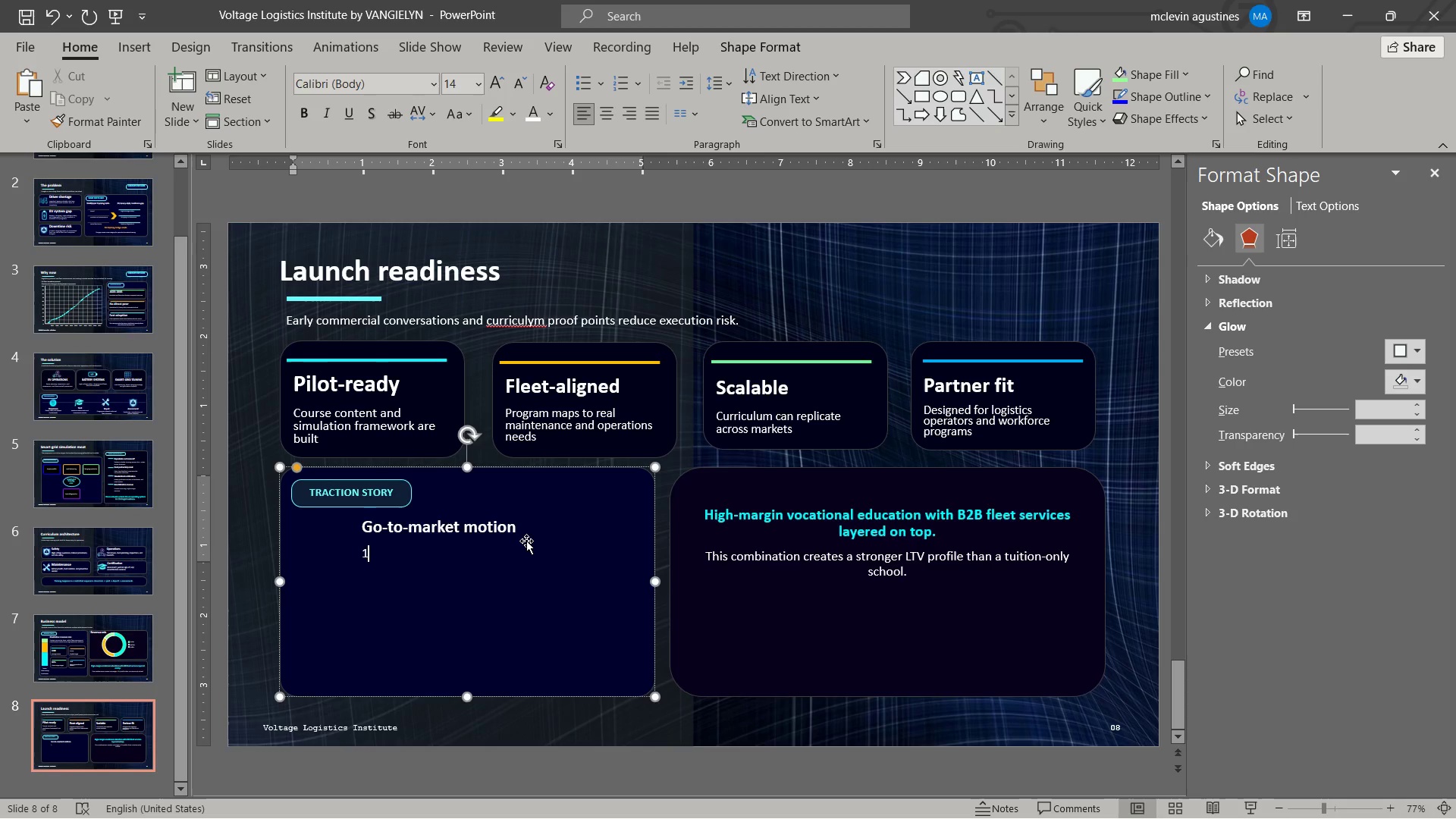 
key(Backspace)
 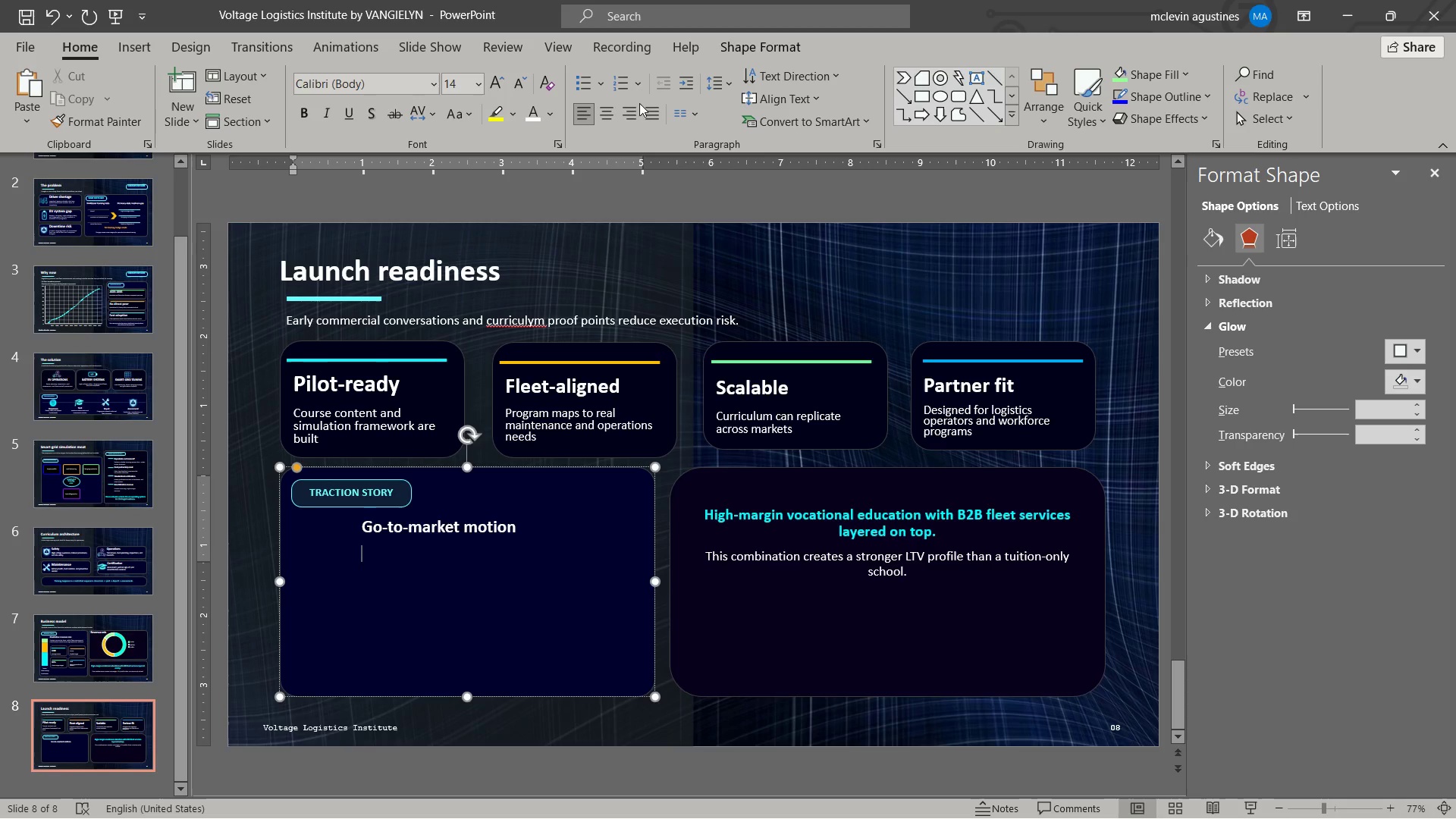 
left_click([641, 86])
 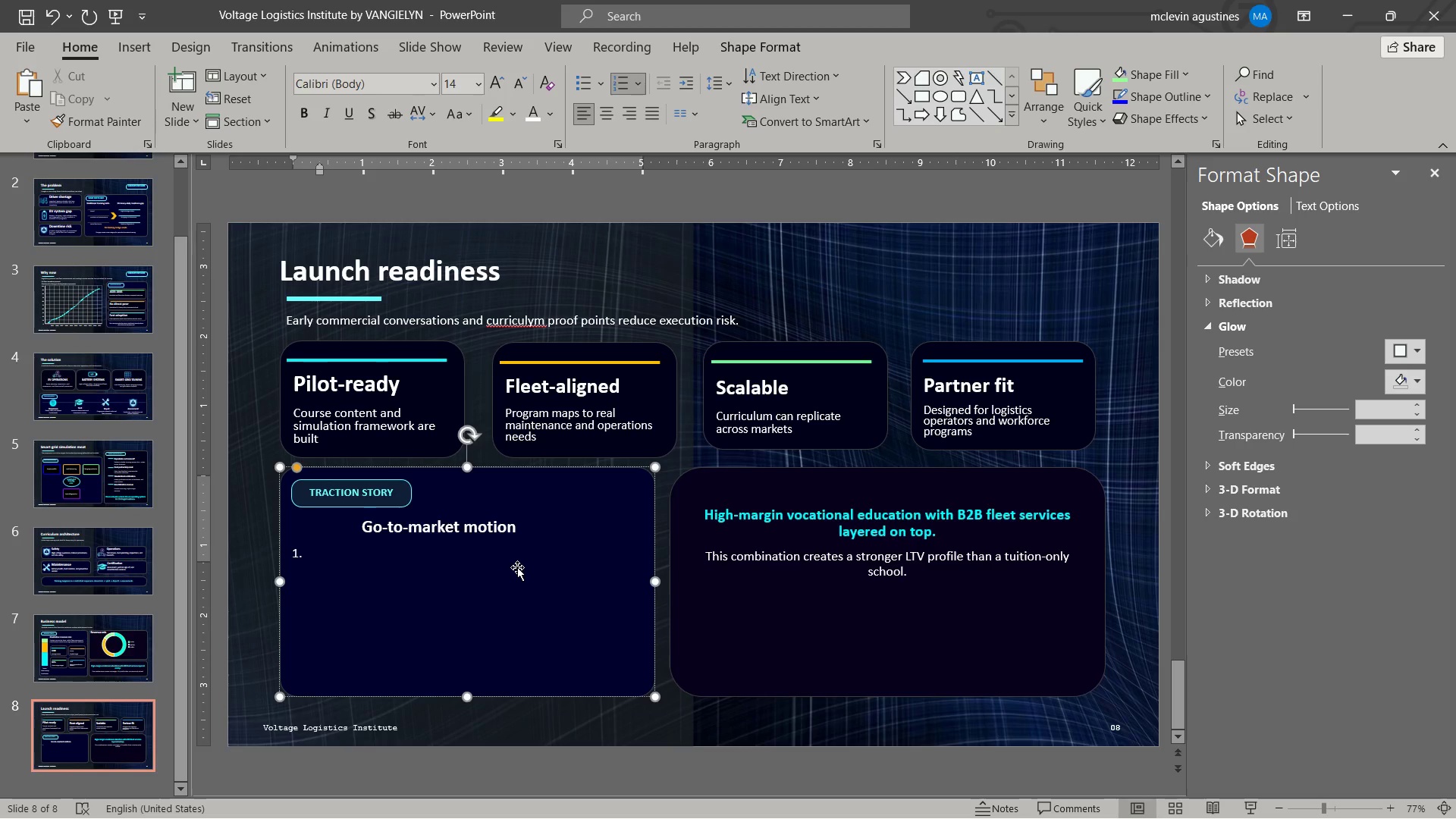 
key(Backspace)
 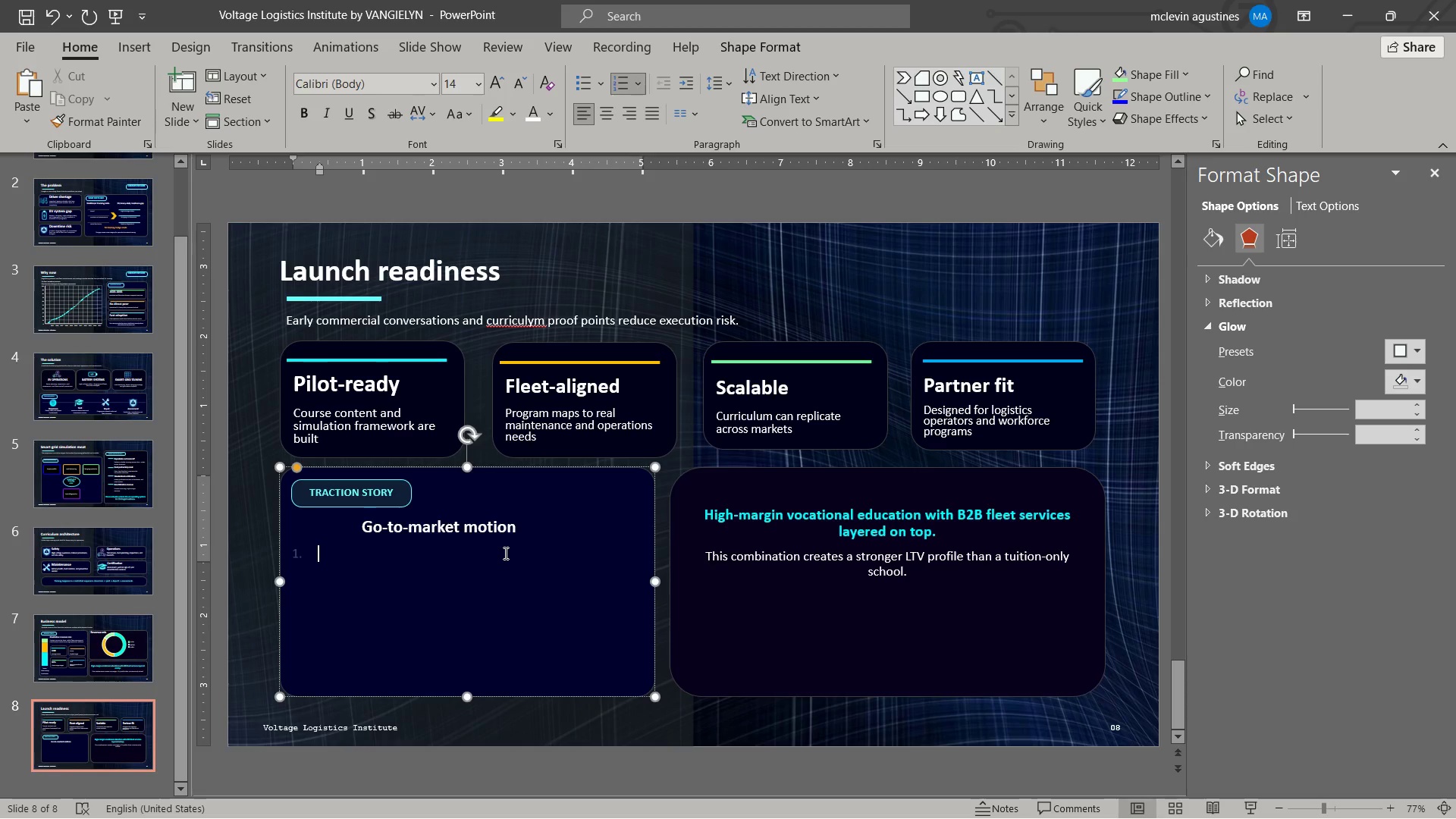 
key(Backspace)
 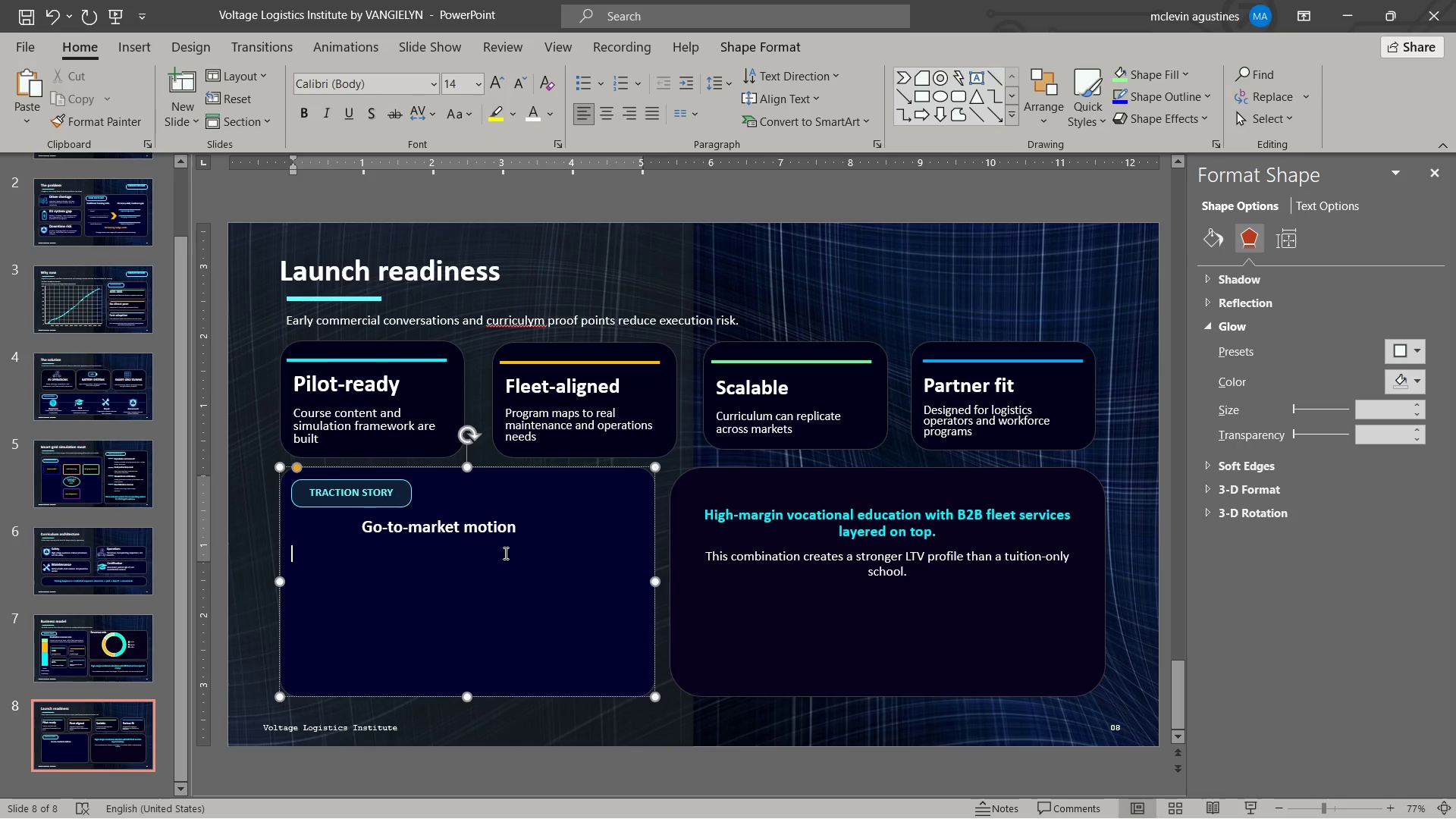 
key(Tab)
 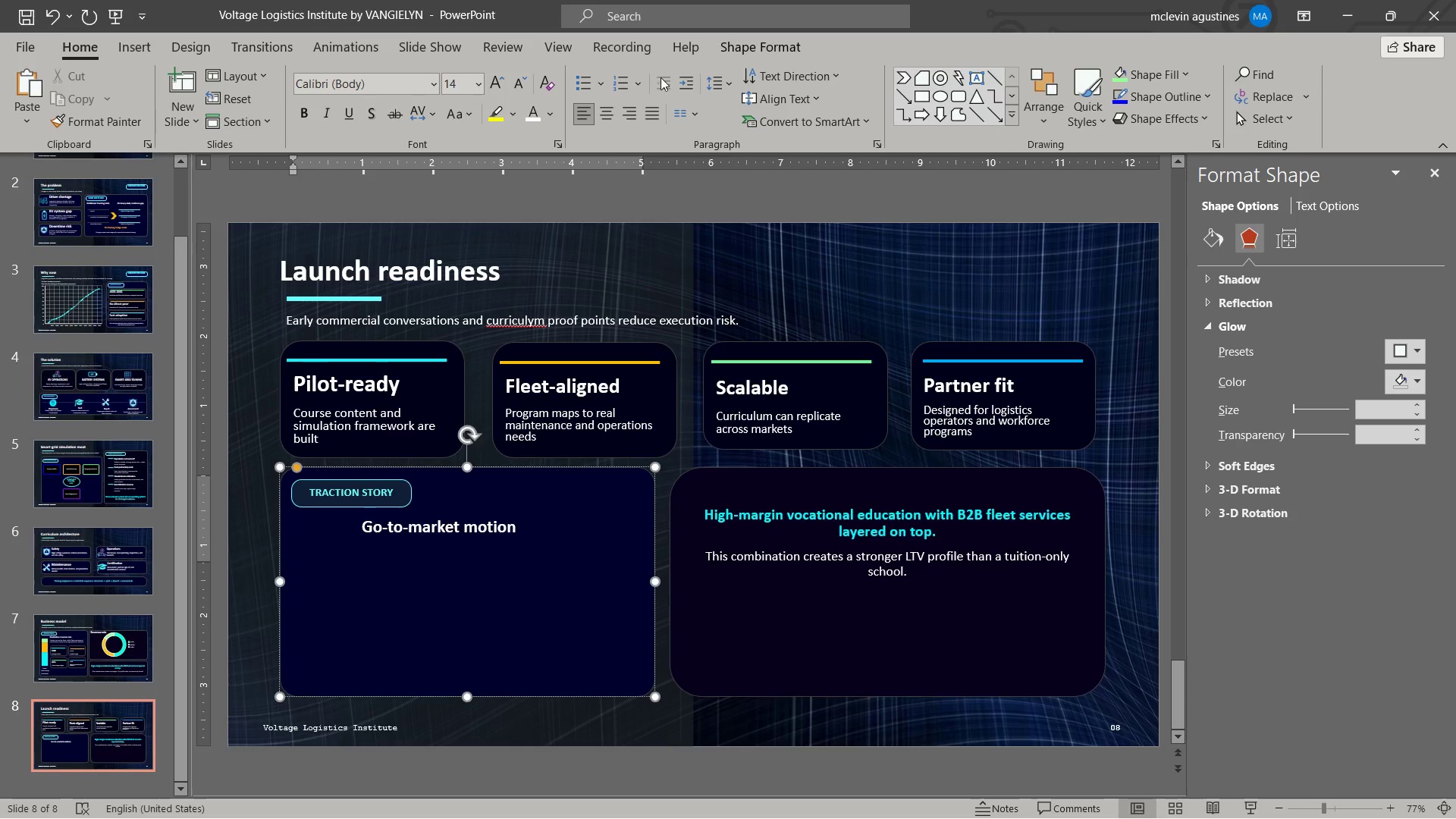 
left_click([644, 85])
 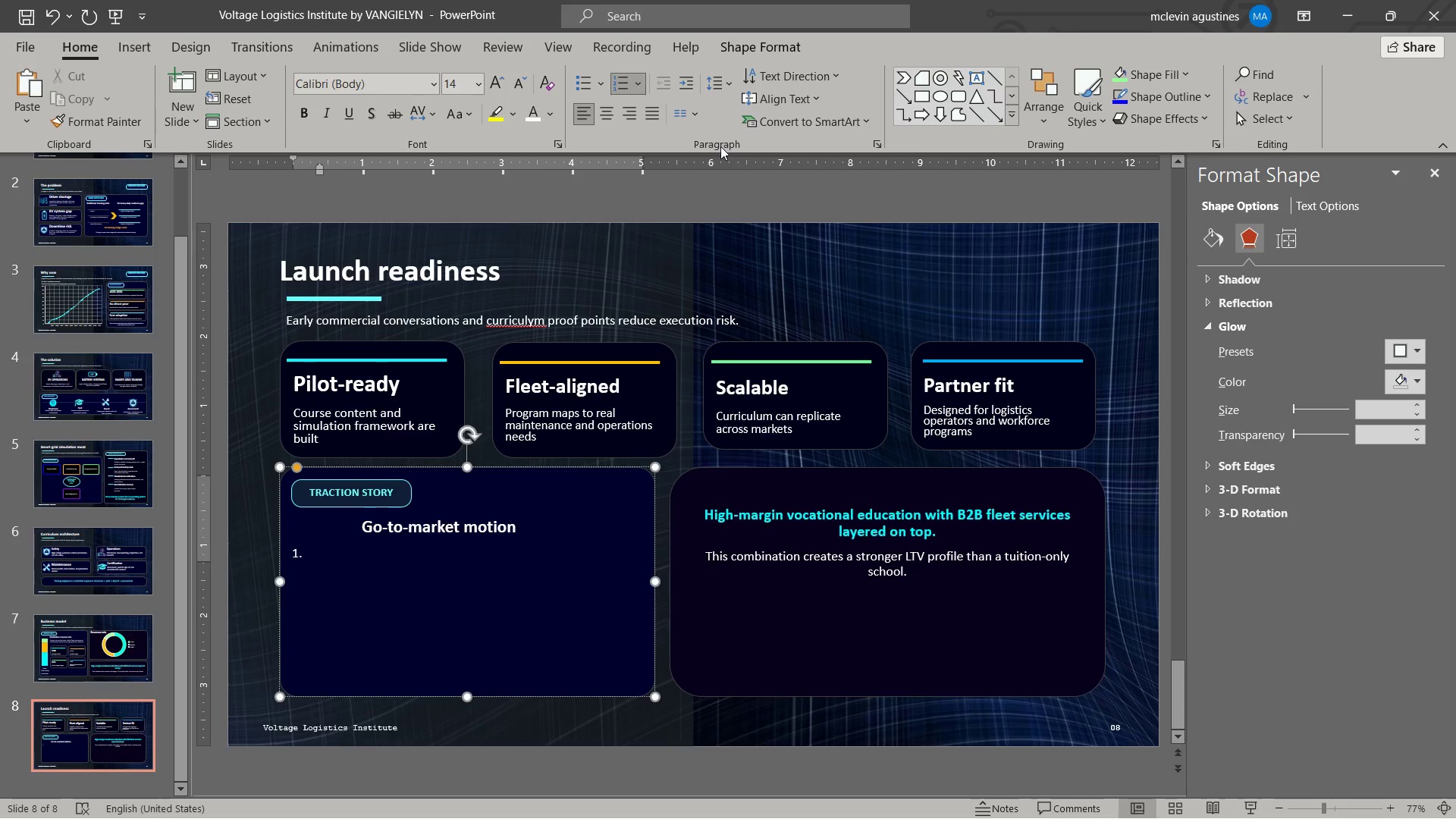 
type(fleet )
 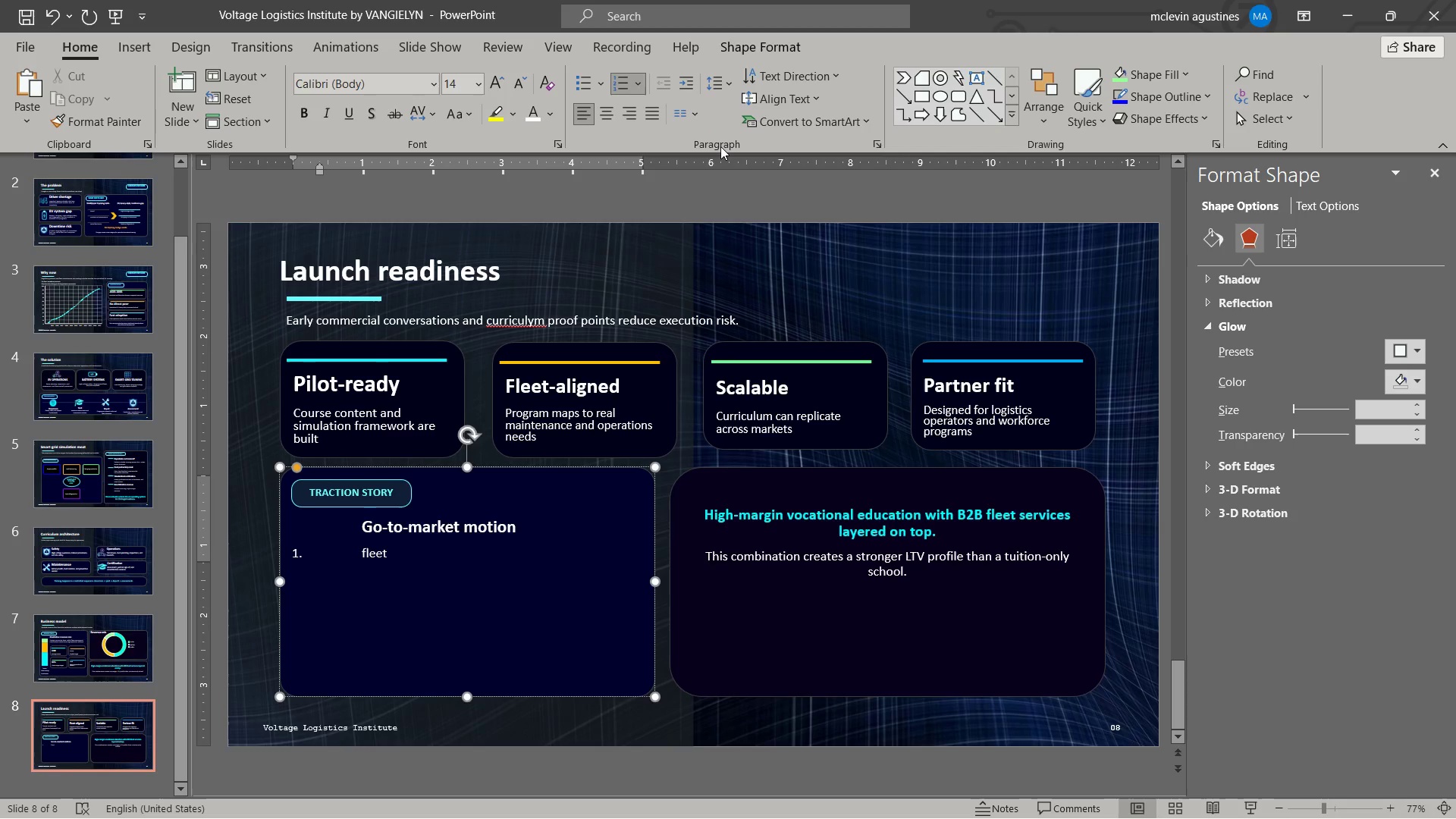 
key(Control+ArrowLeft)
 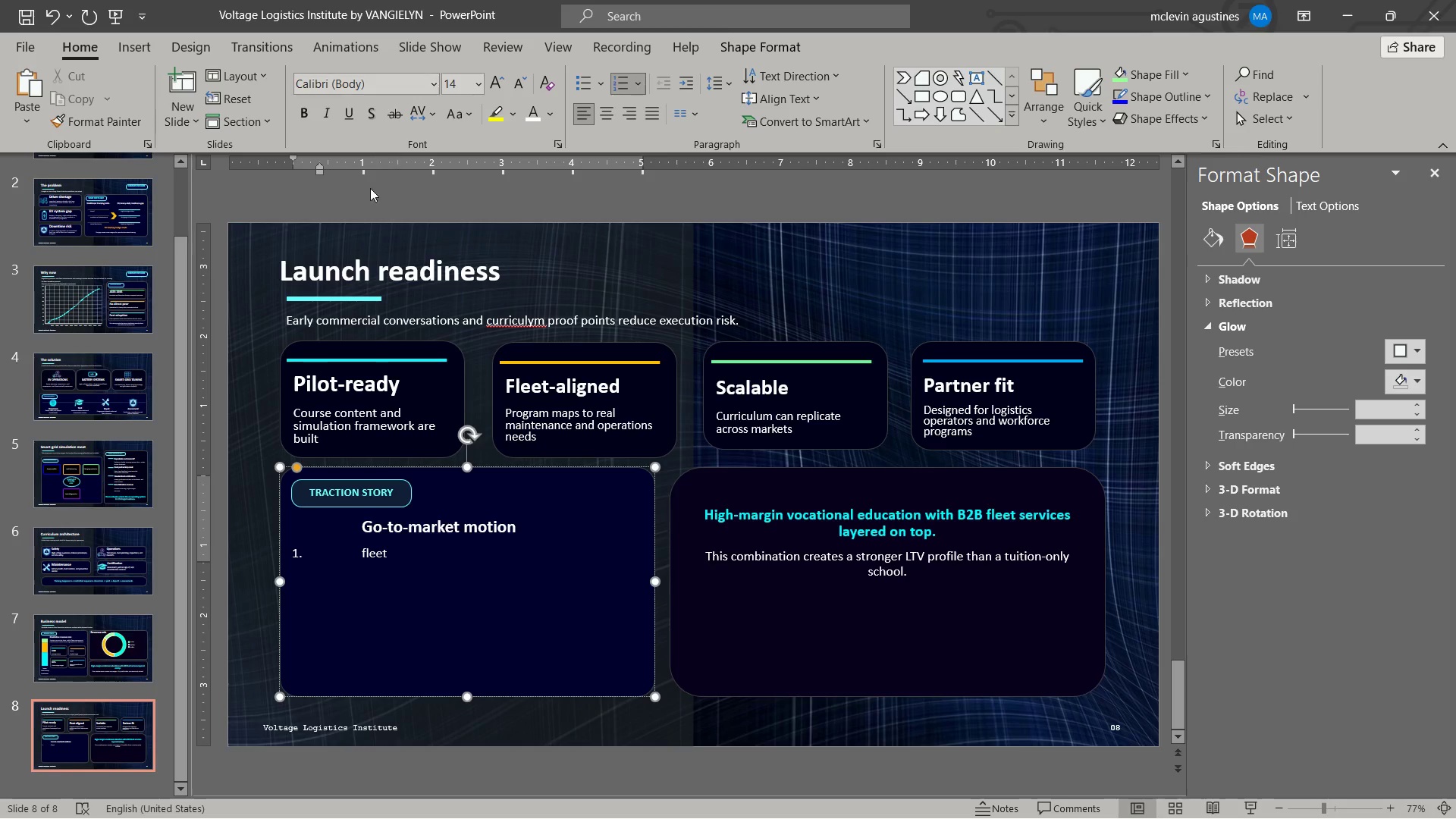 
left_click_drag(start_coordinate=[319, 173], to_coordinate=[380, 173])
 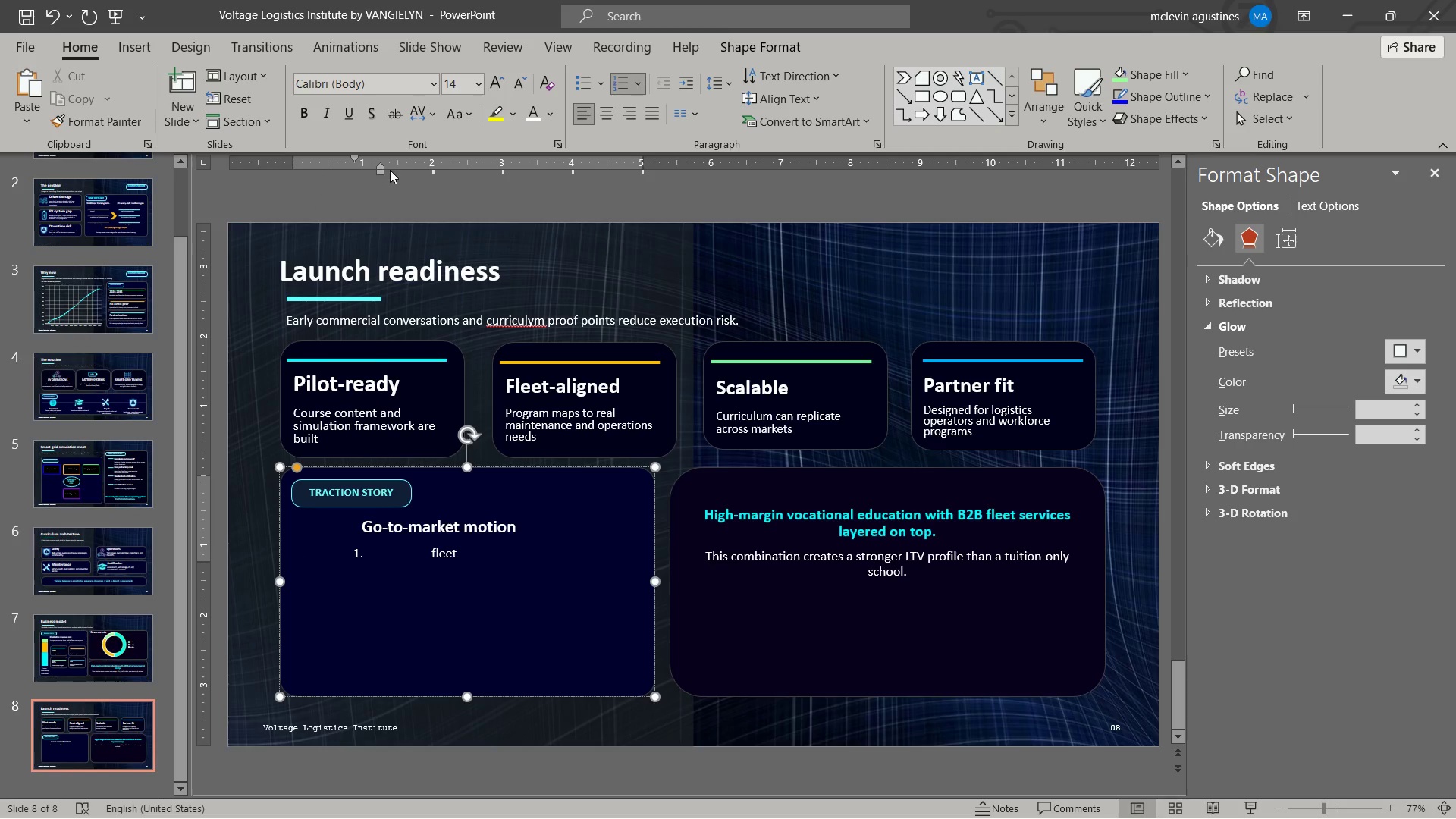 
left_click_drag(start_coordinate=[389, 166], to_coordinate=[369, 176])
 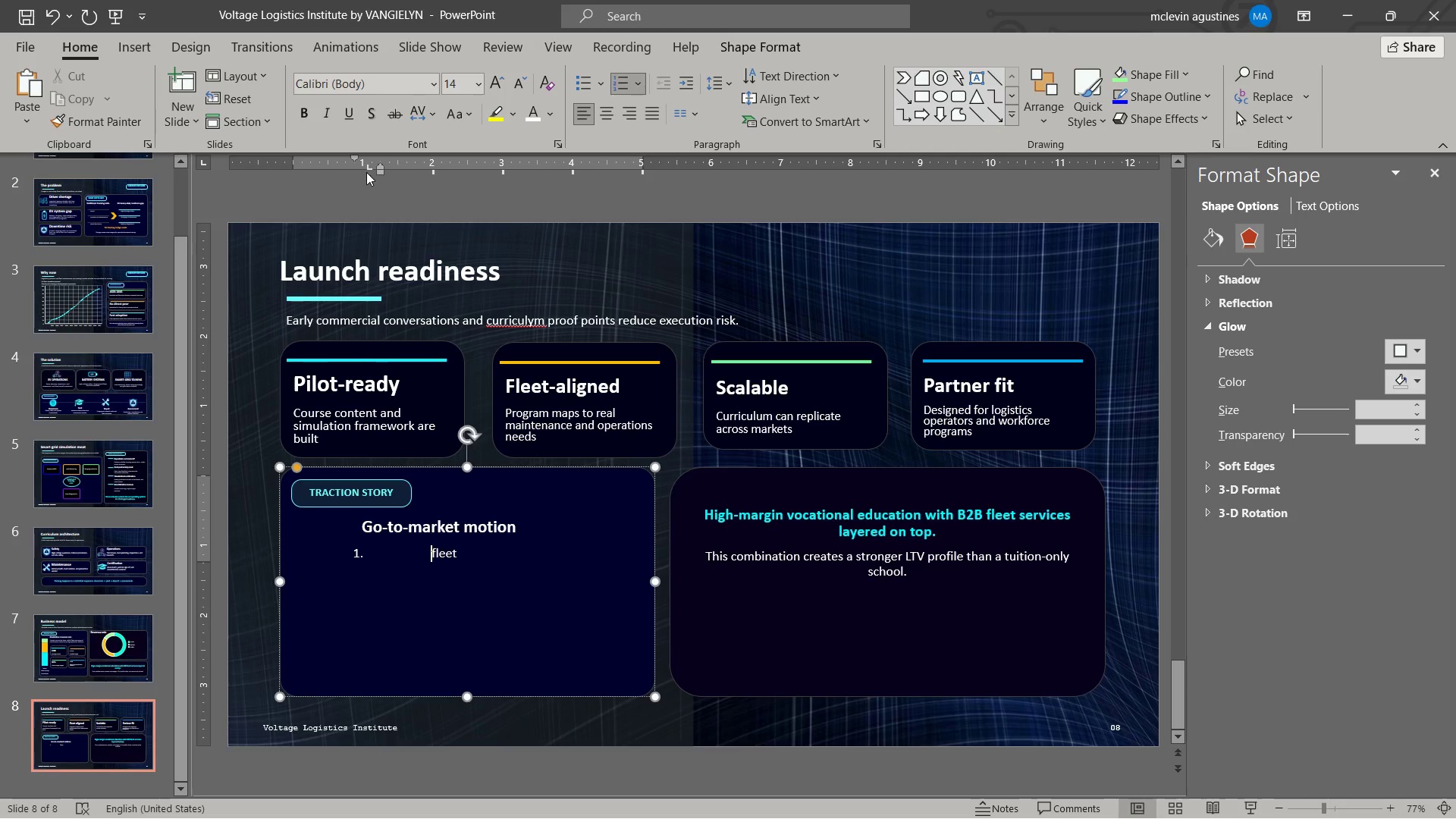 
left_click_drag(start_coordinate=[369, 168], to_coordinate=[378, 202])
 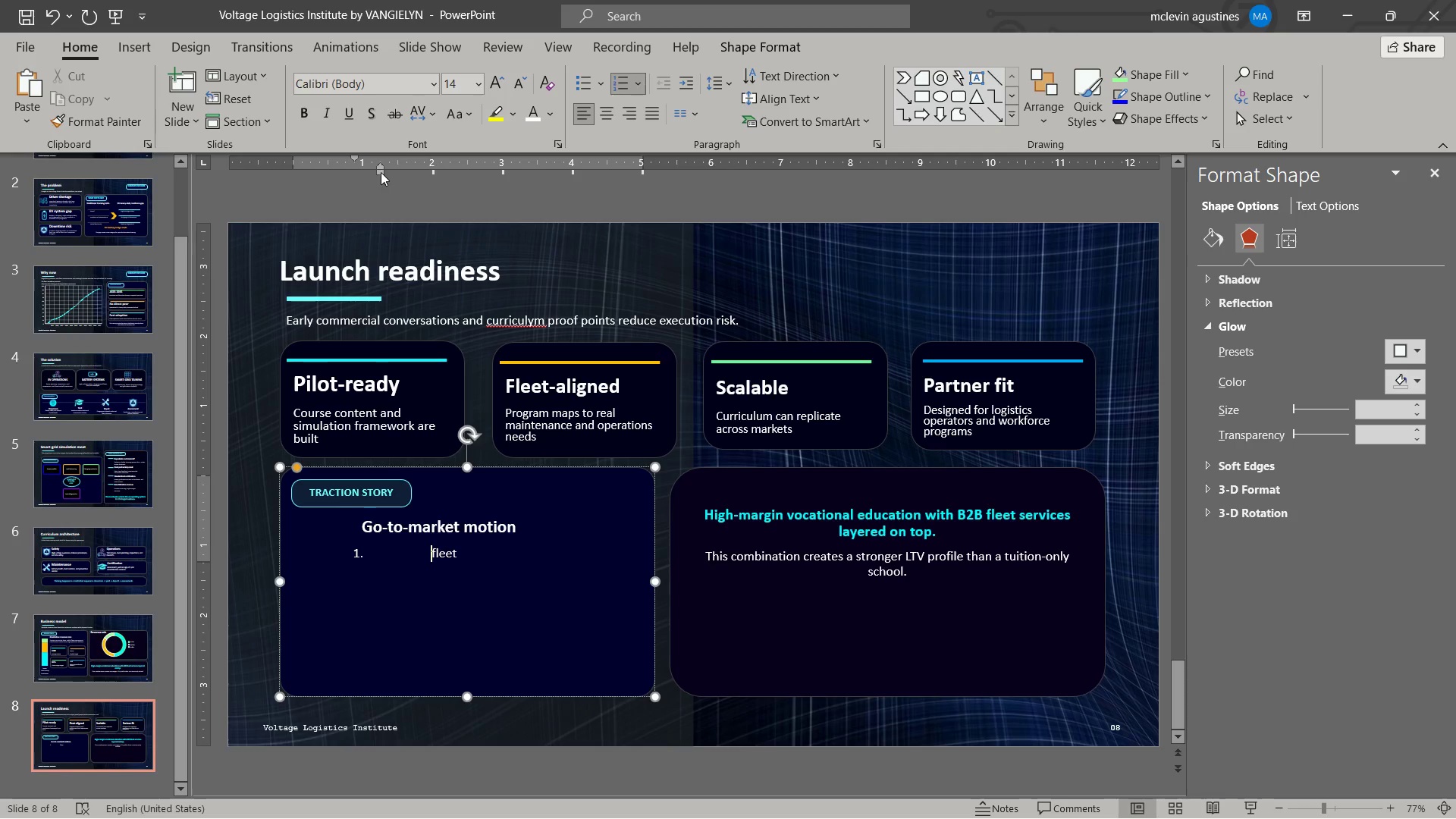 
left_click_drag(start_coordinate=[379, 171], to_coordinate=[385, 173])
 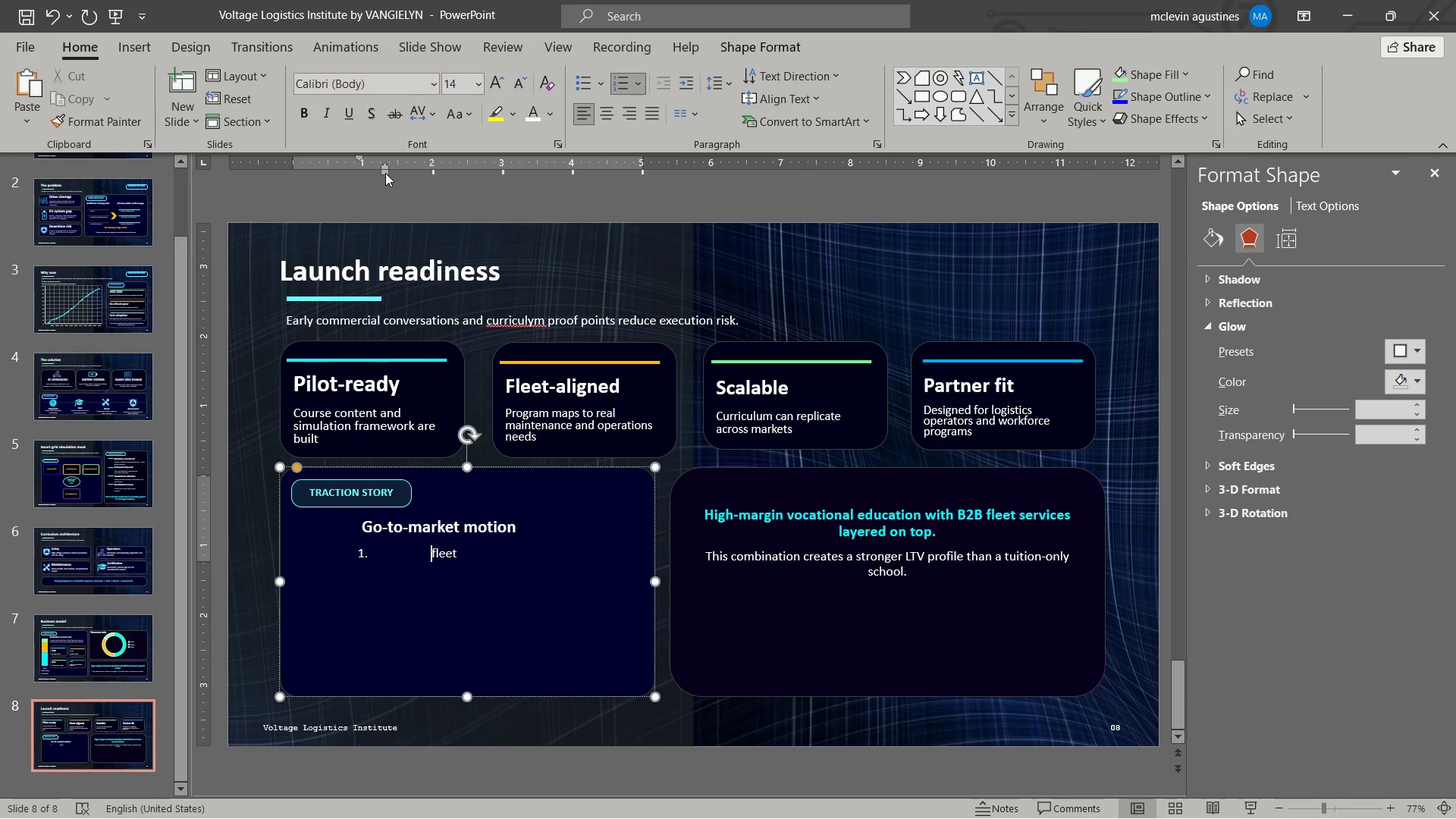 
left_click_drag(start_coordinate=[385, 173], to_coordinate=[391, 176])
 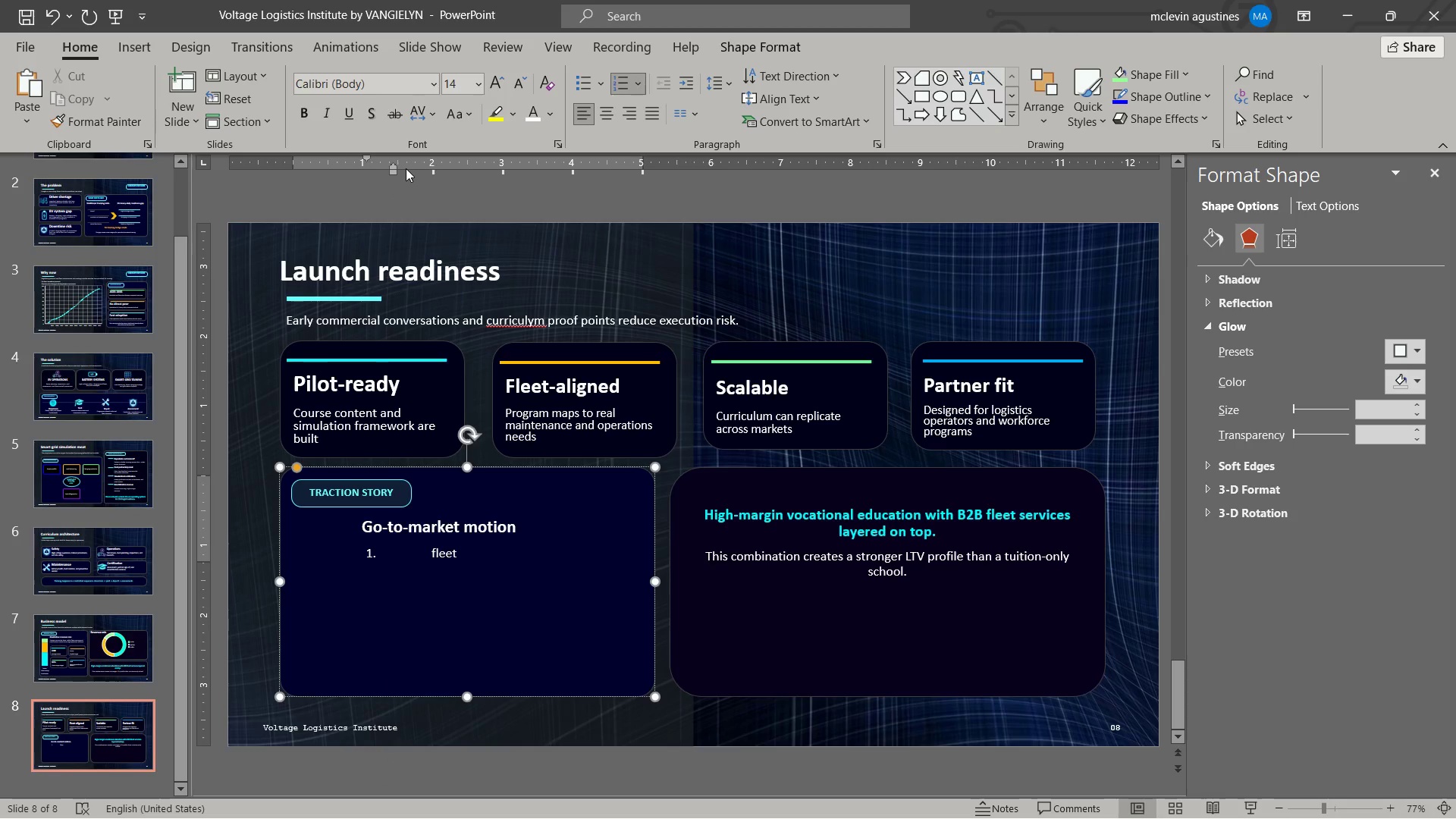 
left_click_drag(start_coordinate=[406, 168], to_coordinate=[407, 181])
 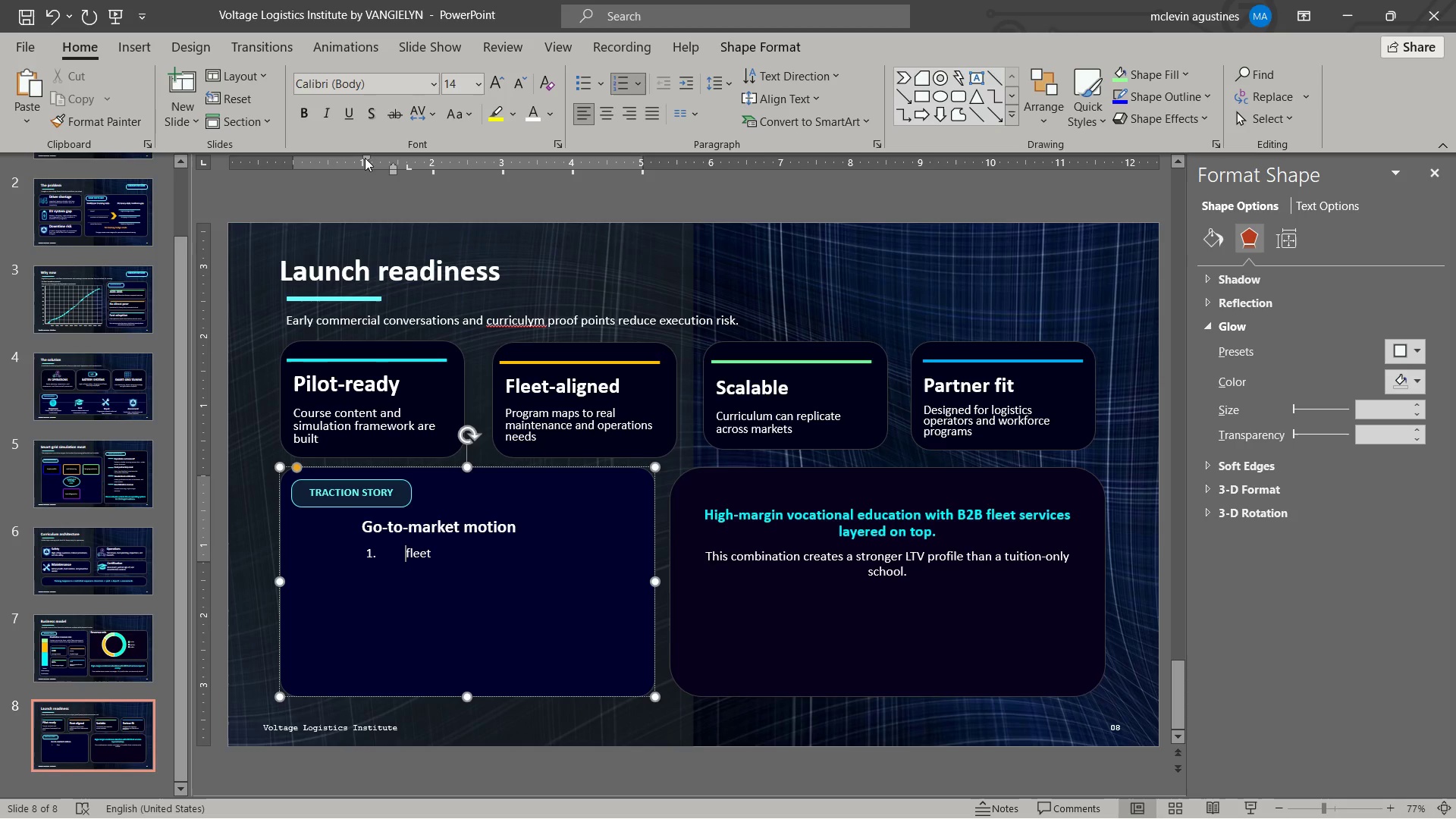 
left_click_drag(start_coordinate=[366, 158], to_coordinate=[383, 166])
 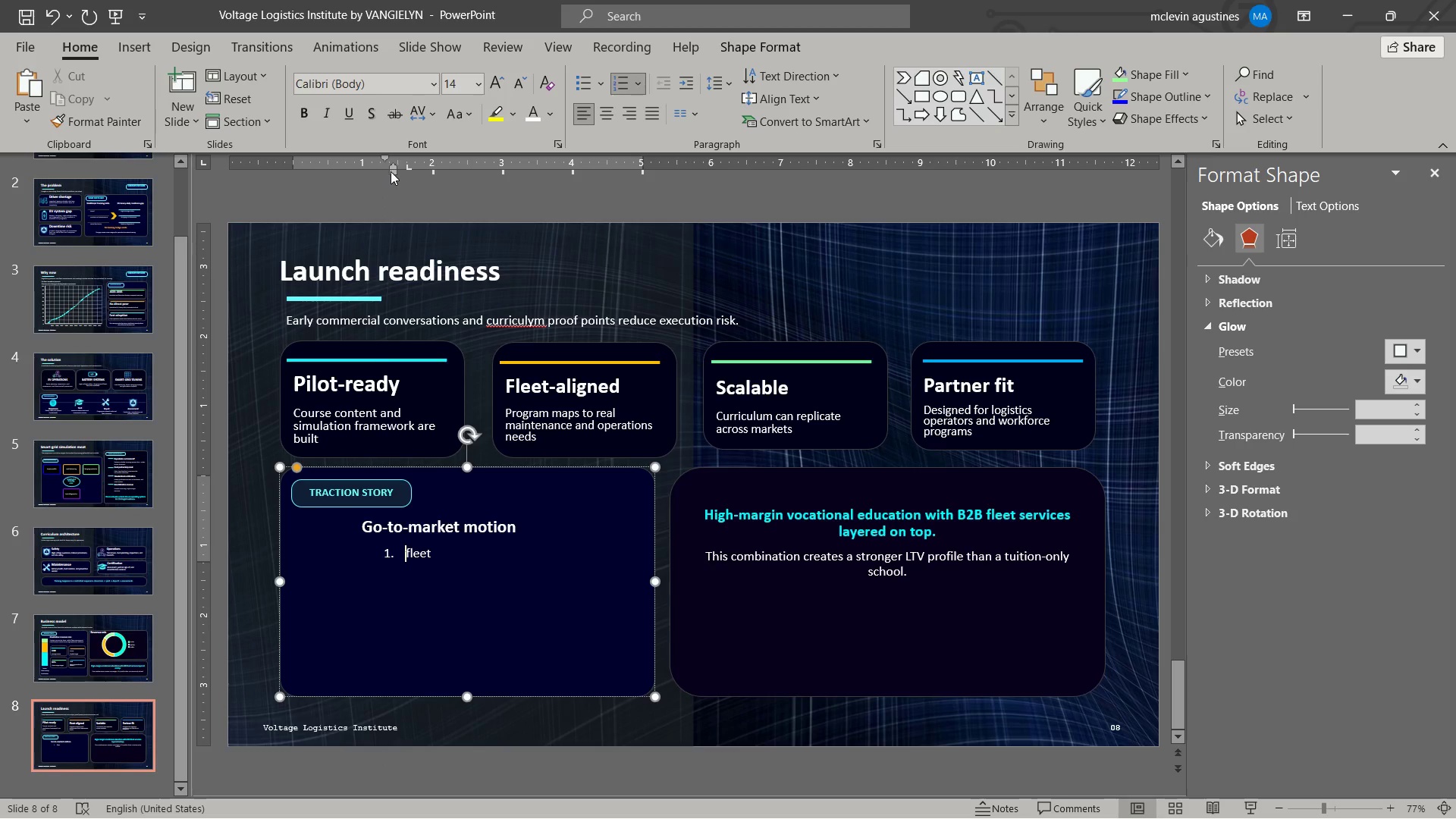 
left_click_drag(start_coordinate=[393, 171], to_coordinate=[369, 177])
 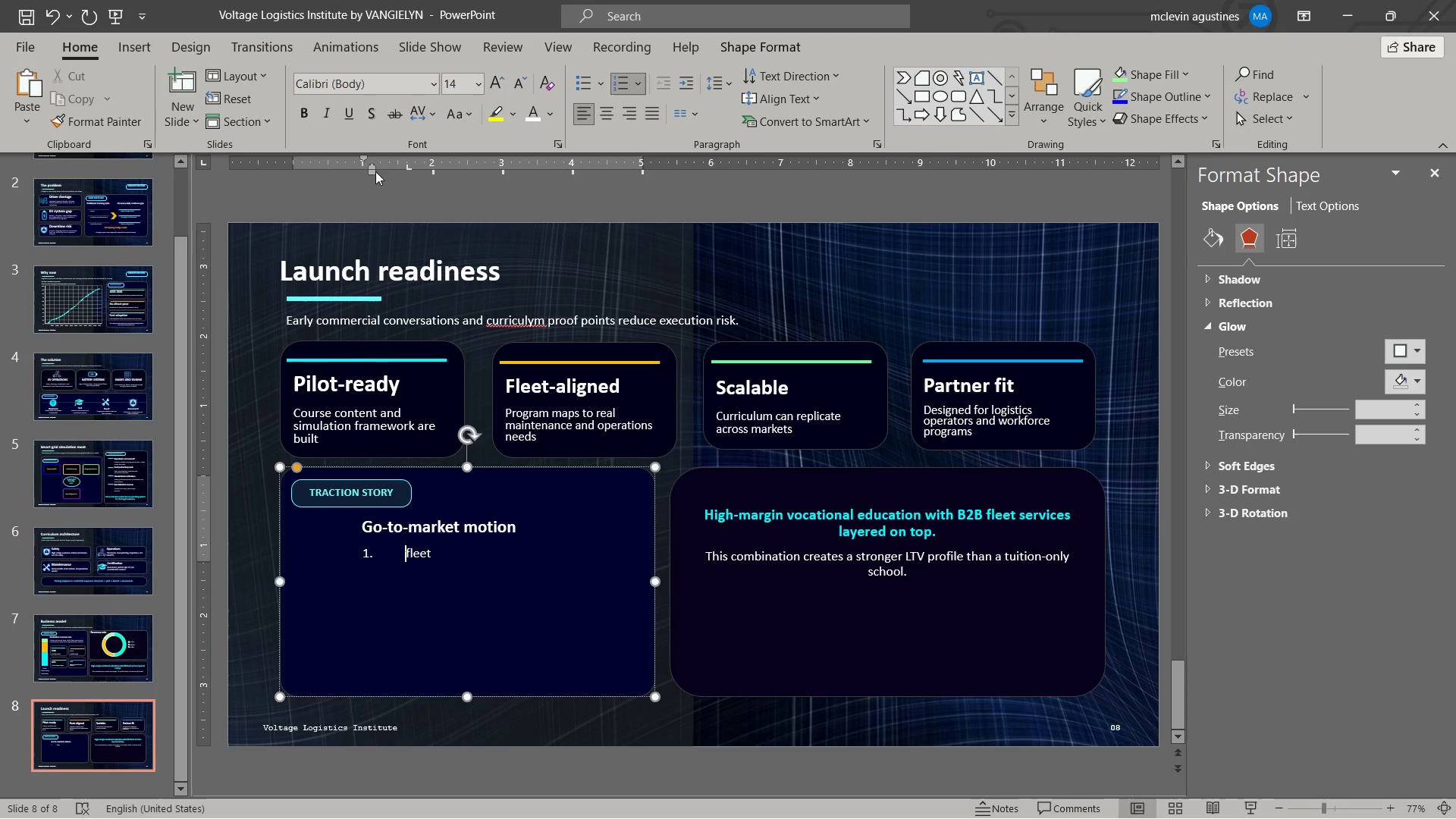 
left_click([372, 171])
 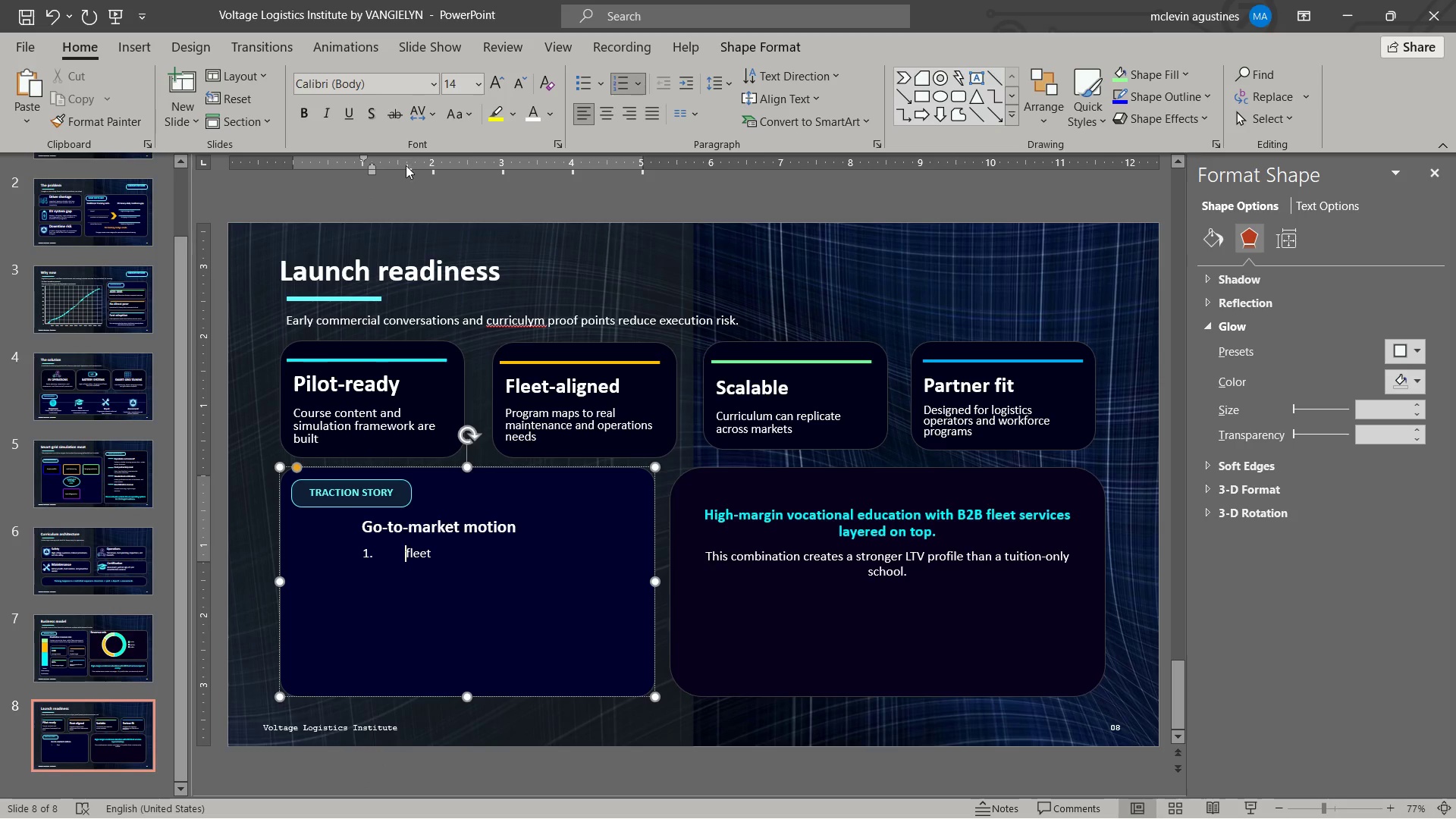 
left_click_drag(start_coordinate=[407, 165], to_coordinate=[378, 175])
 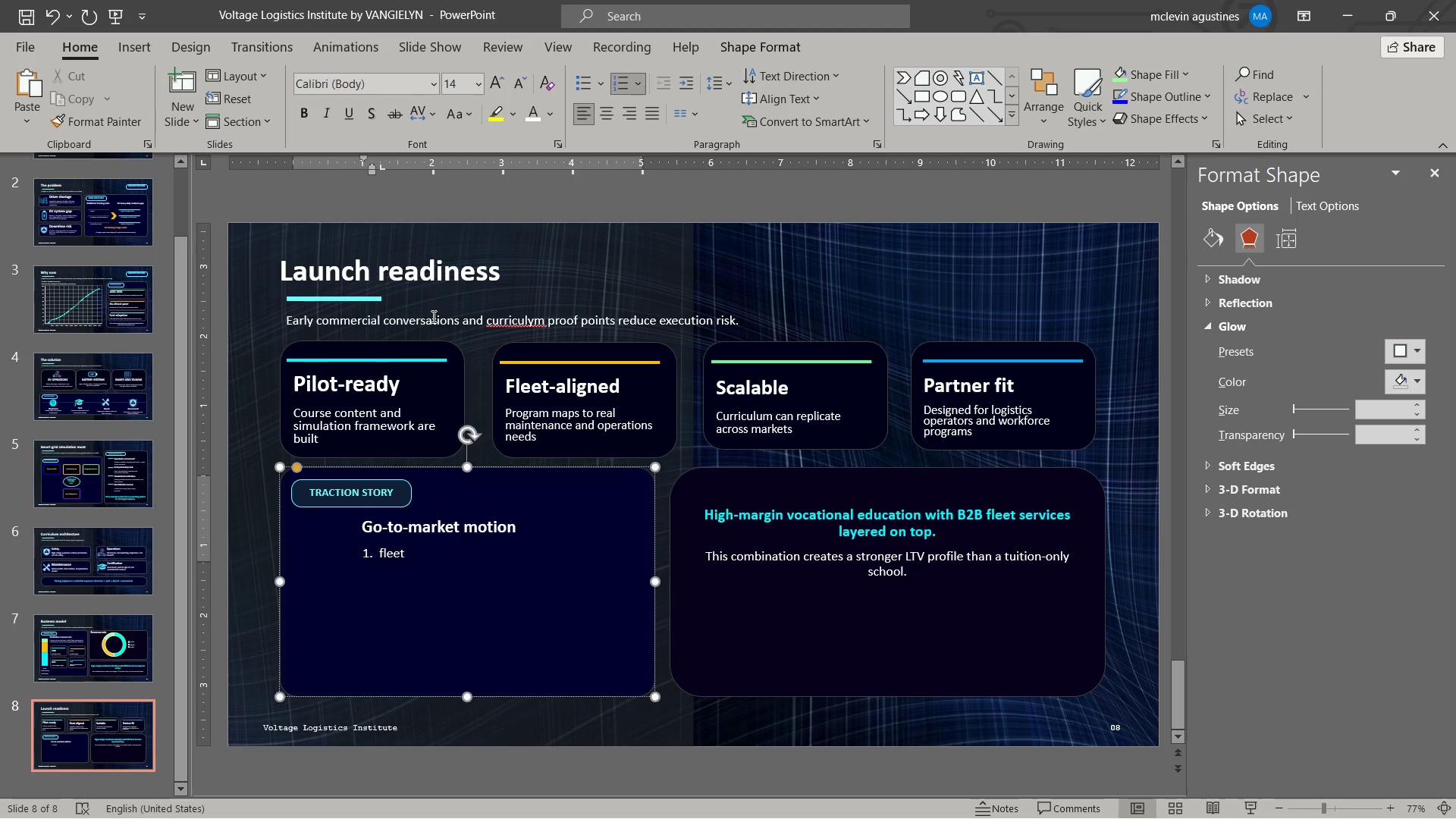 
key(Control+ArrowRight)
 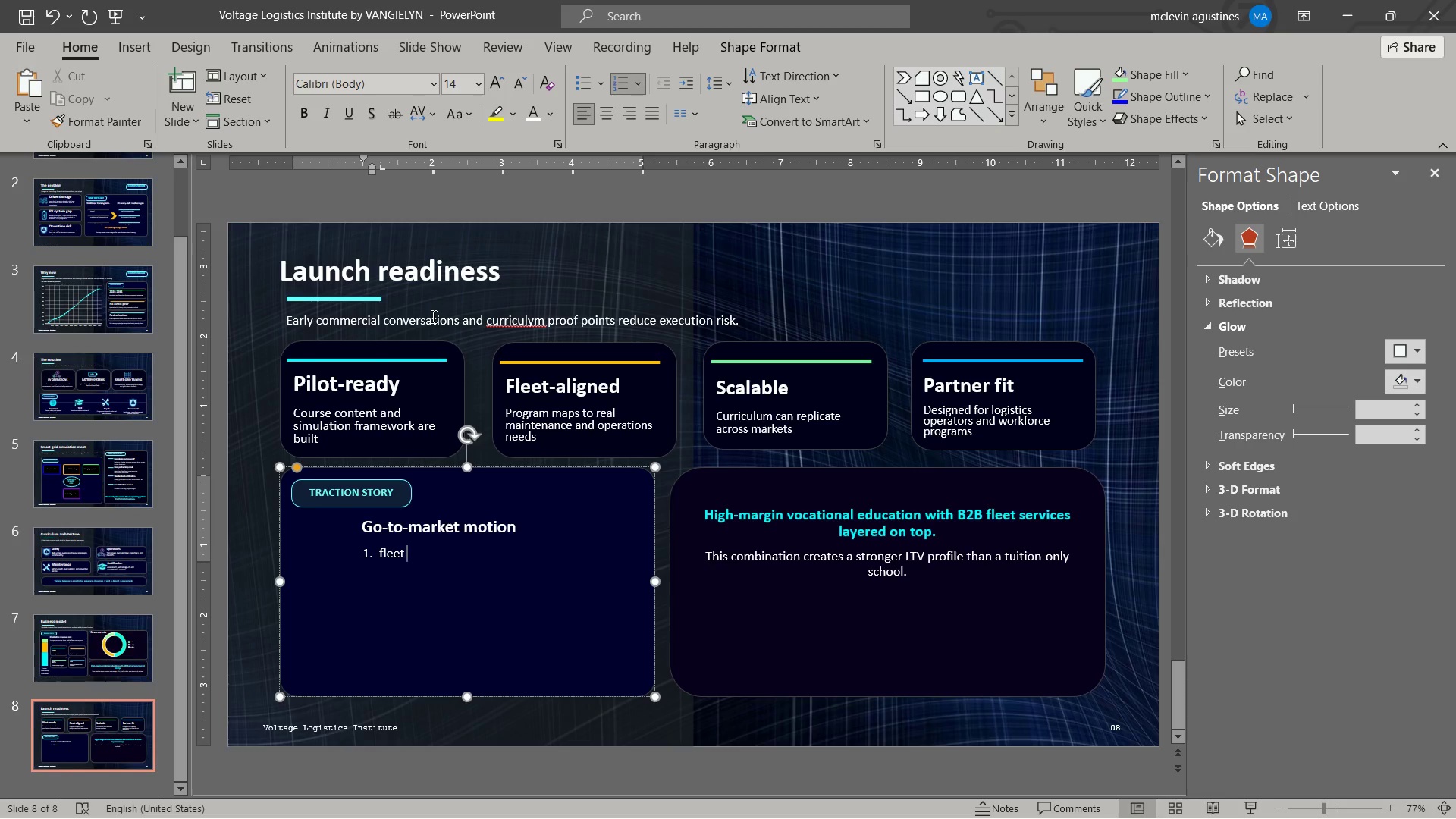 
key(Backspace)
 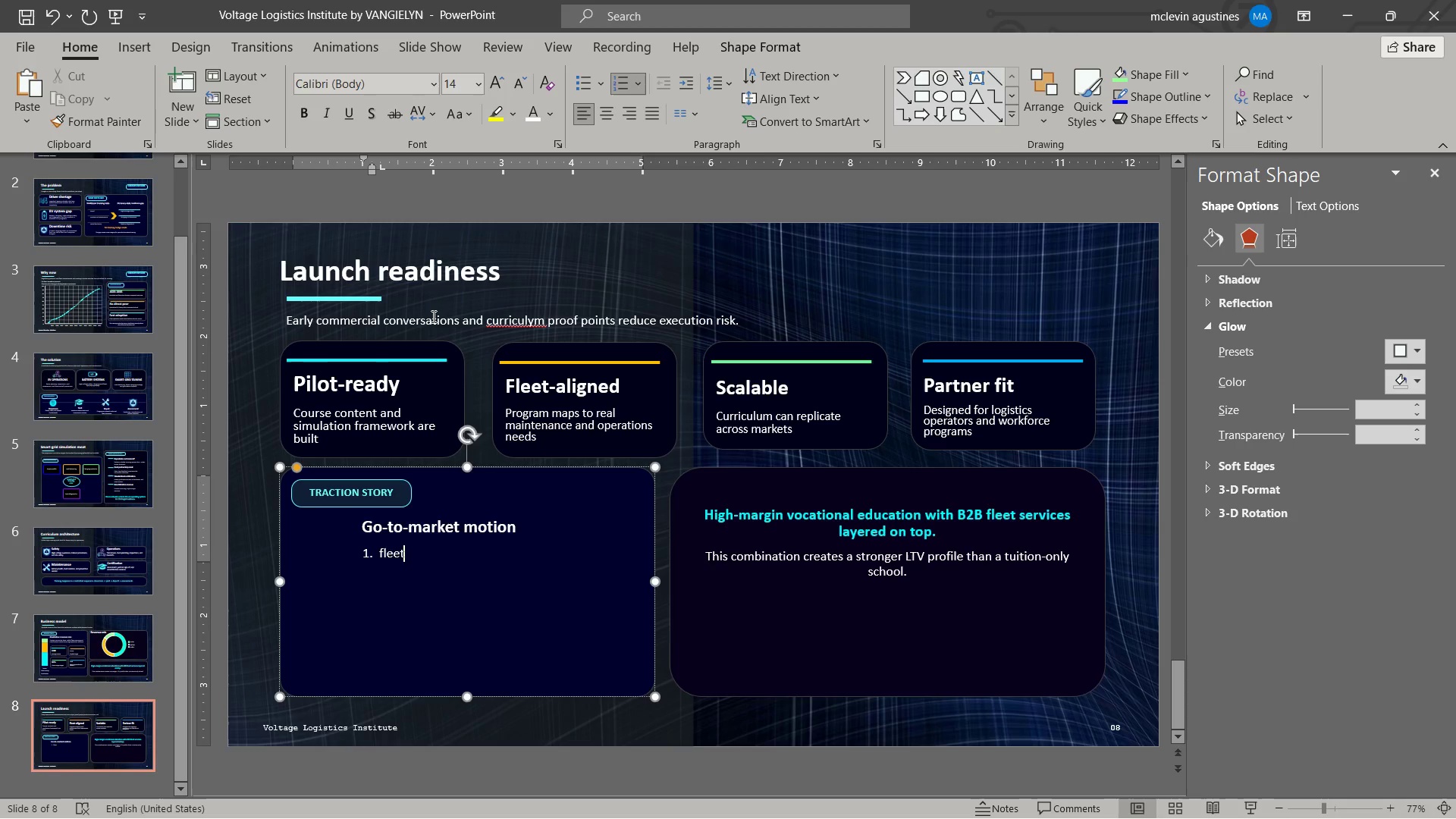 
key(Space)
 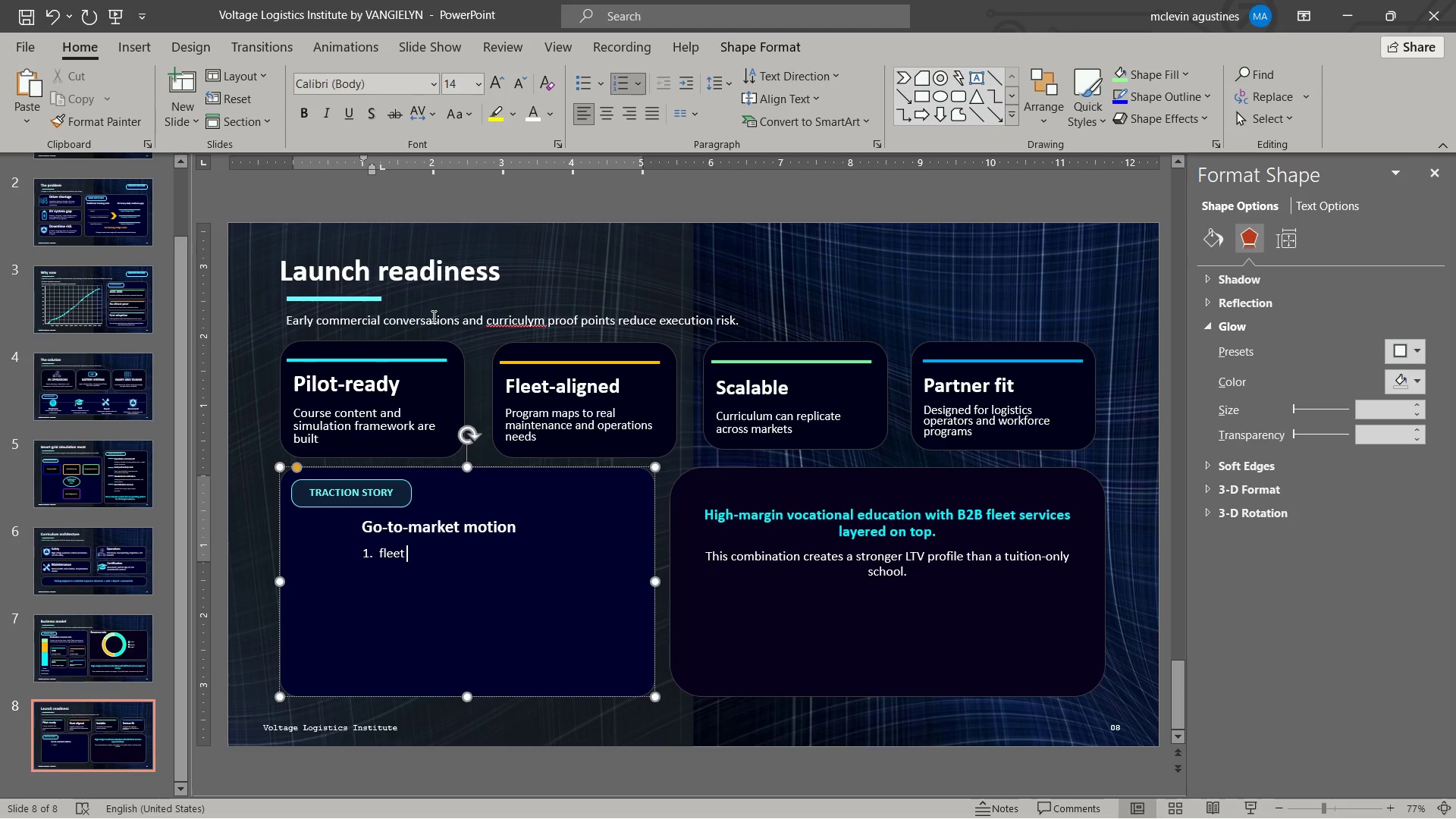 
key(Control+ArrowLeft)
 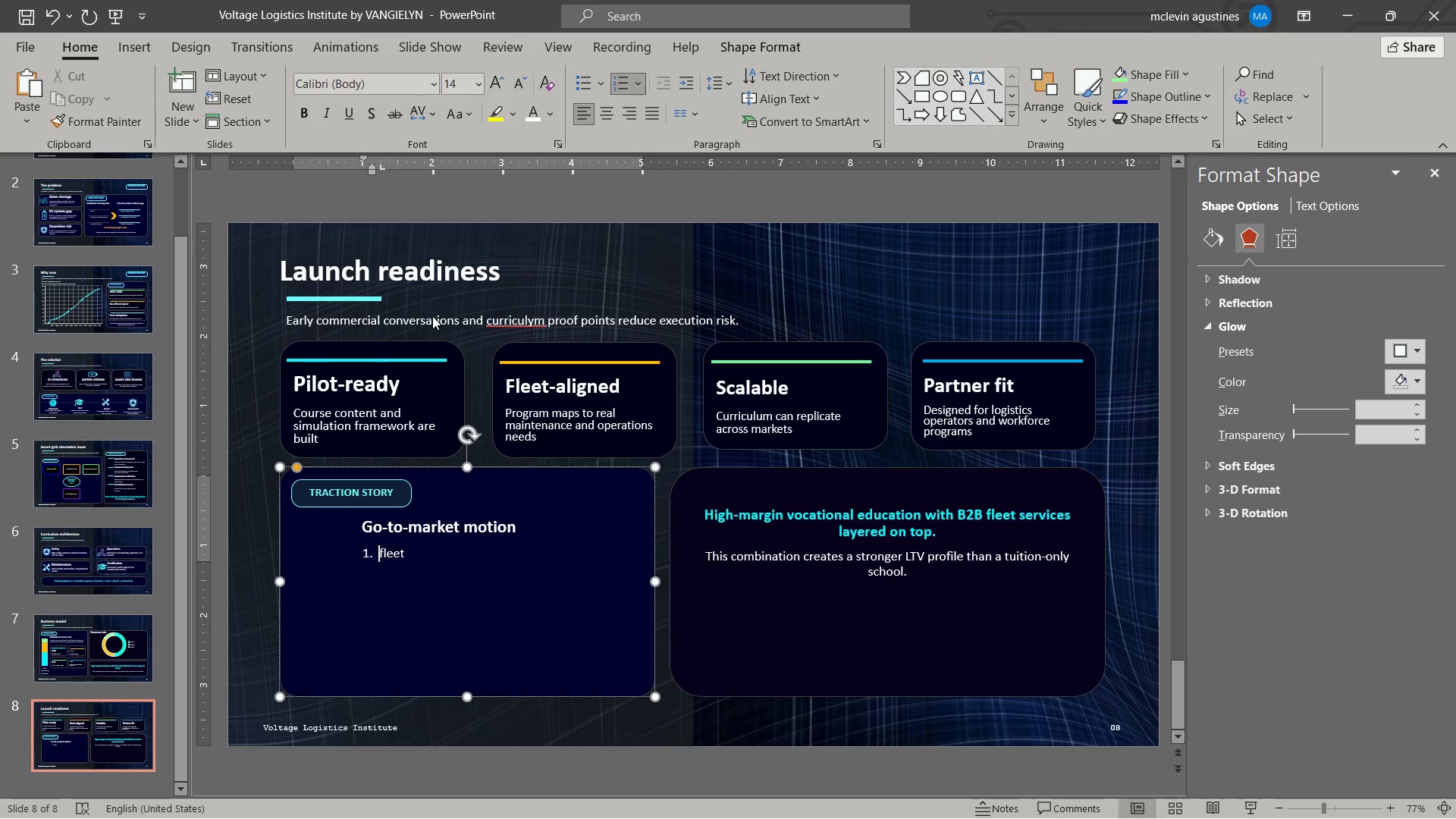 
key(Shift+ArrowRight)
 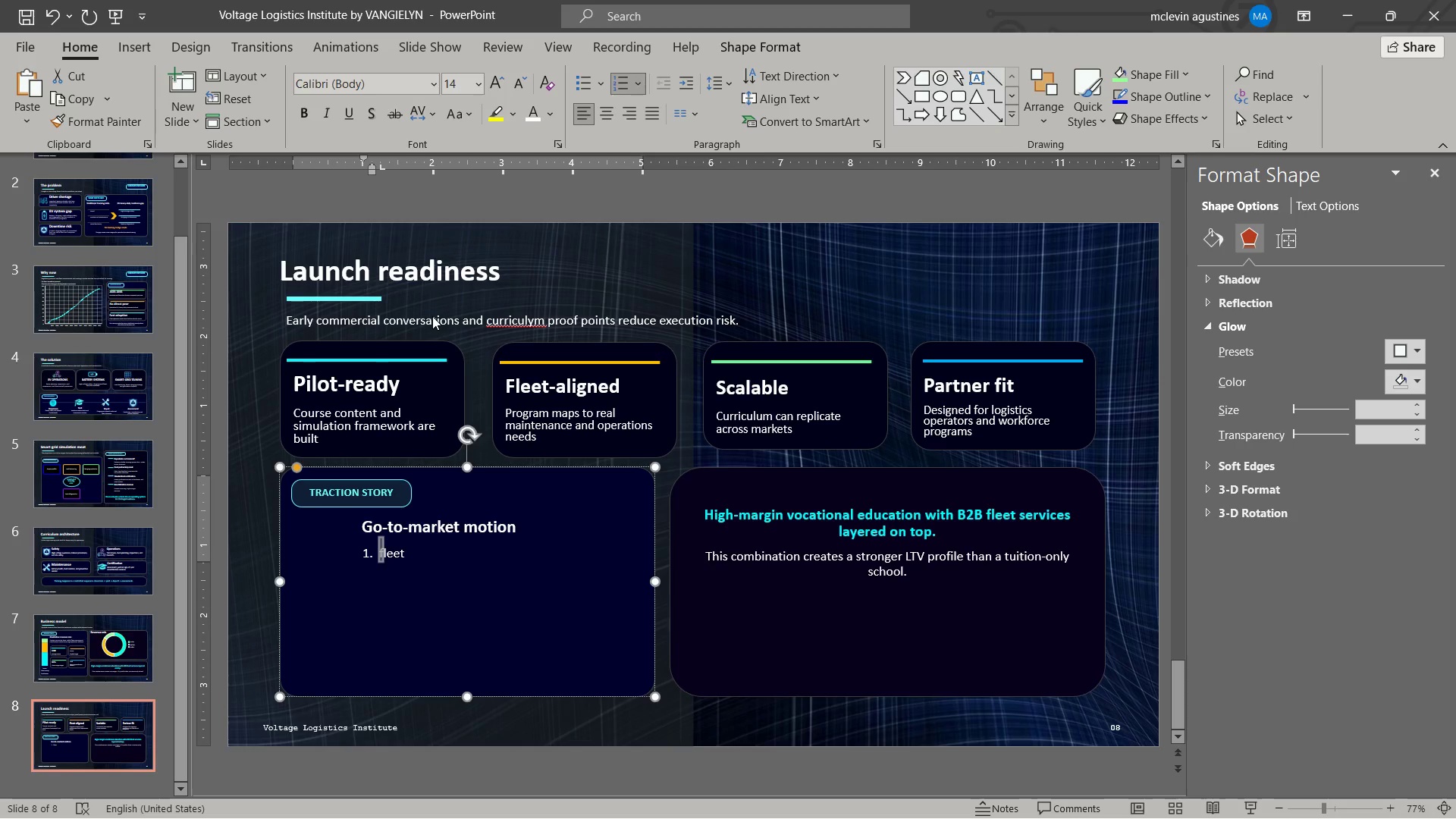 
key(Shift+F)
 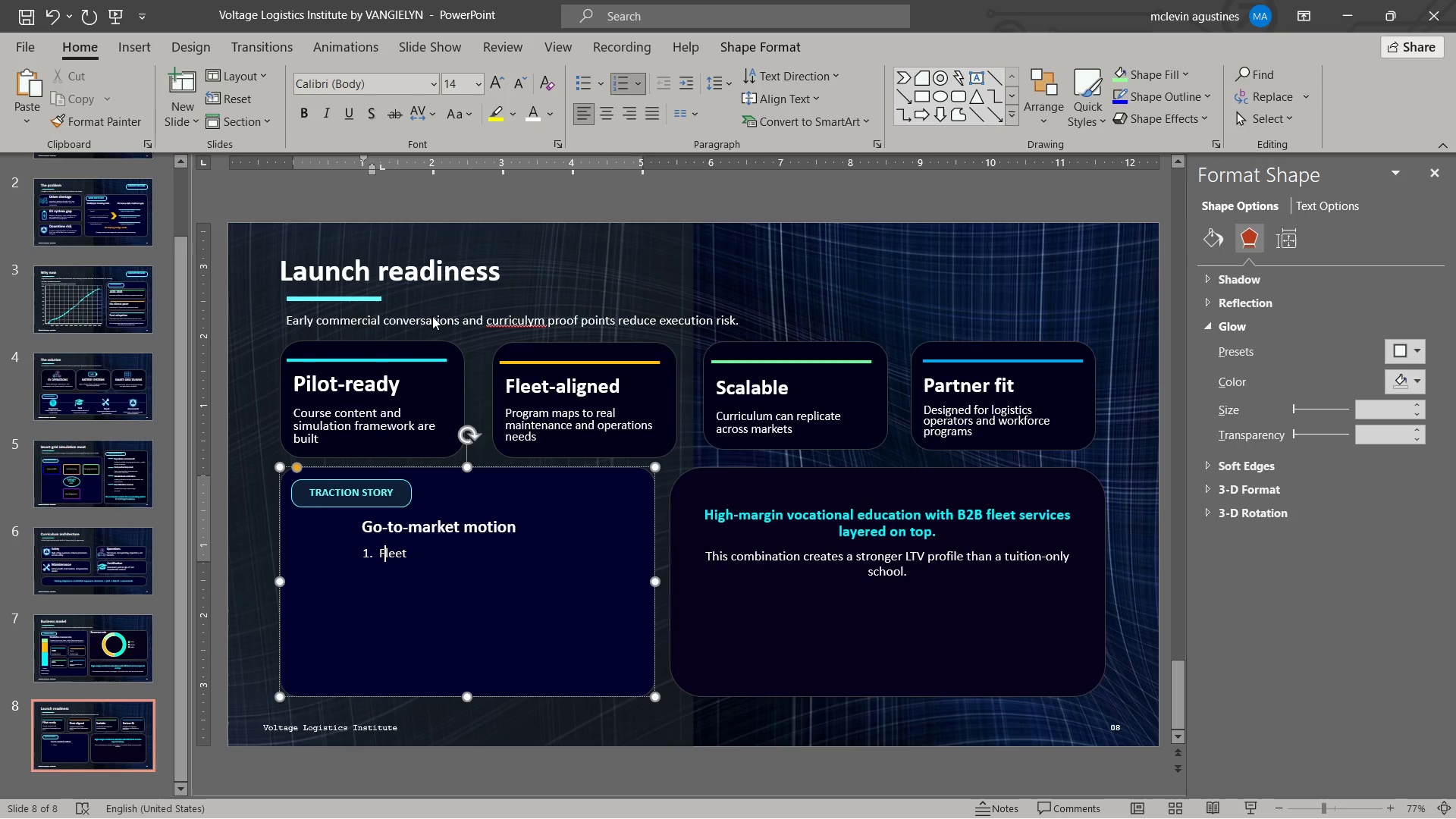 
key(Control+ArrowRight)
 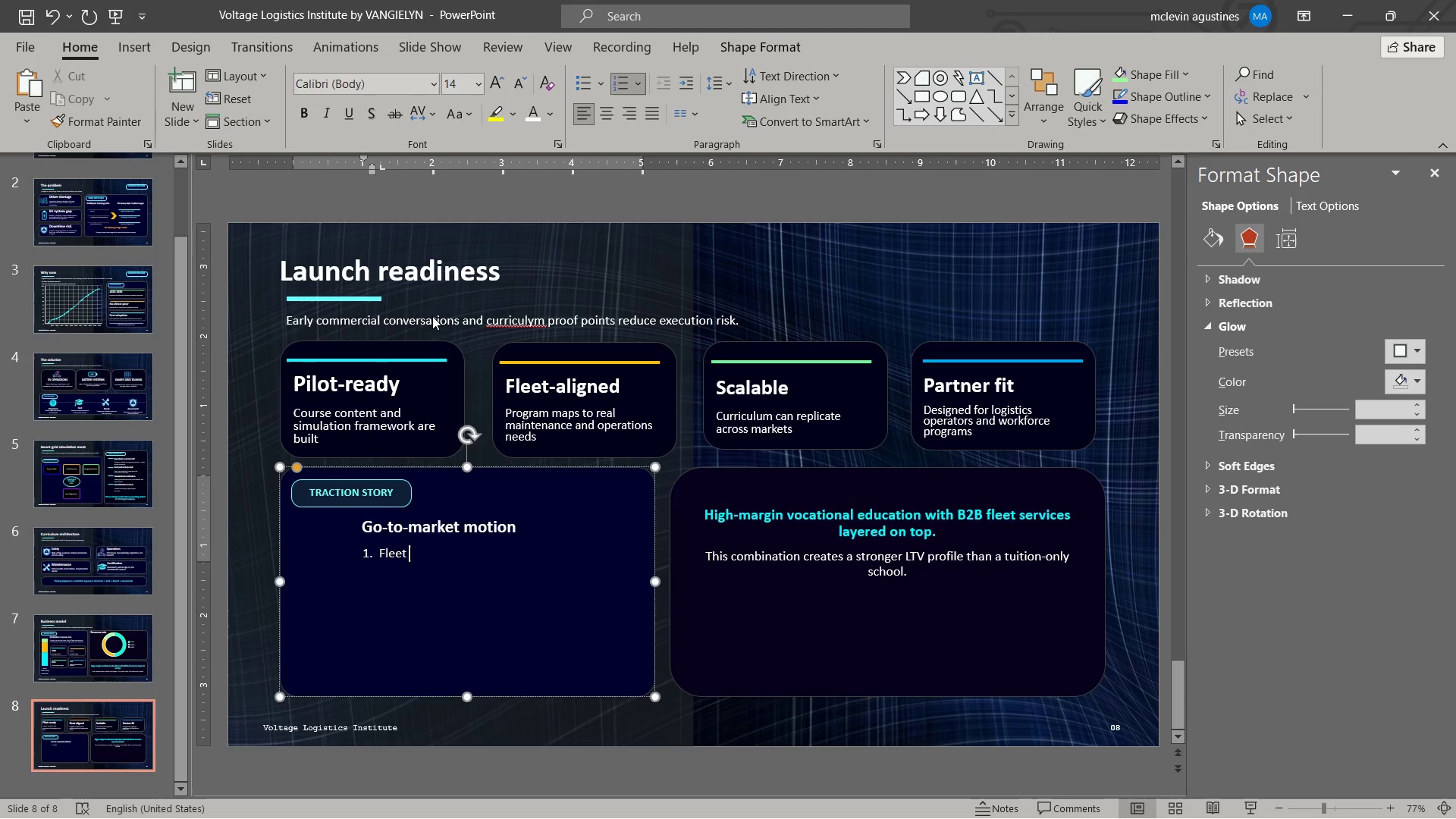 
type(partnership)
 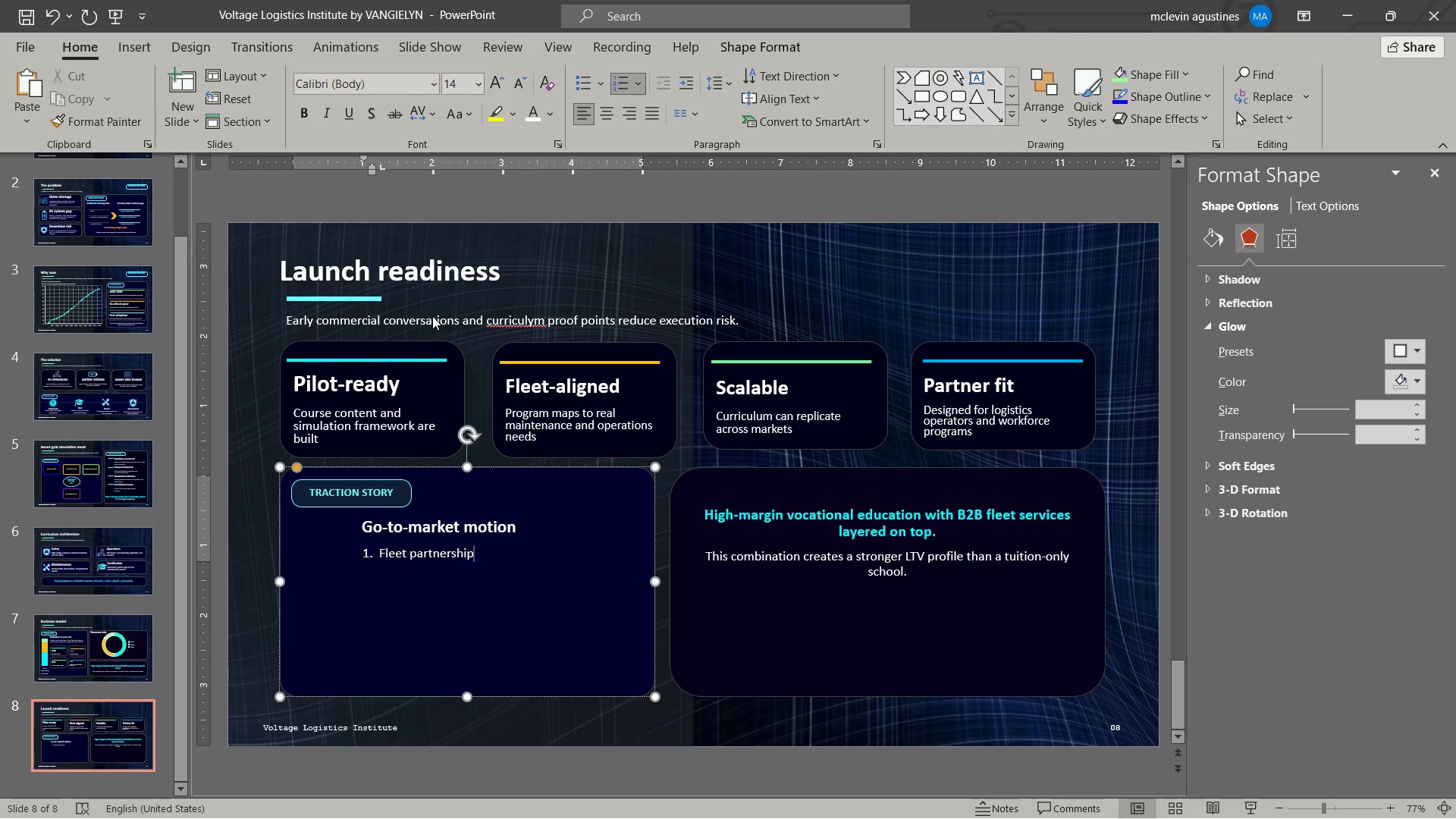 
key(Enter)
 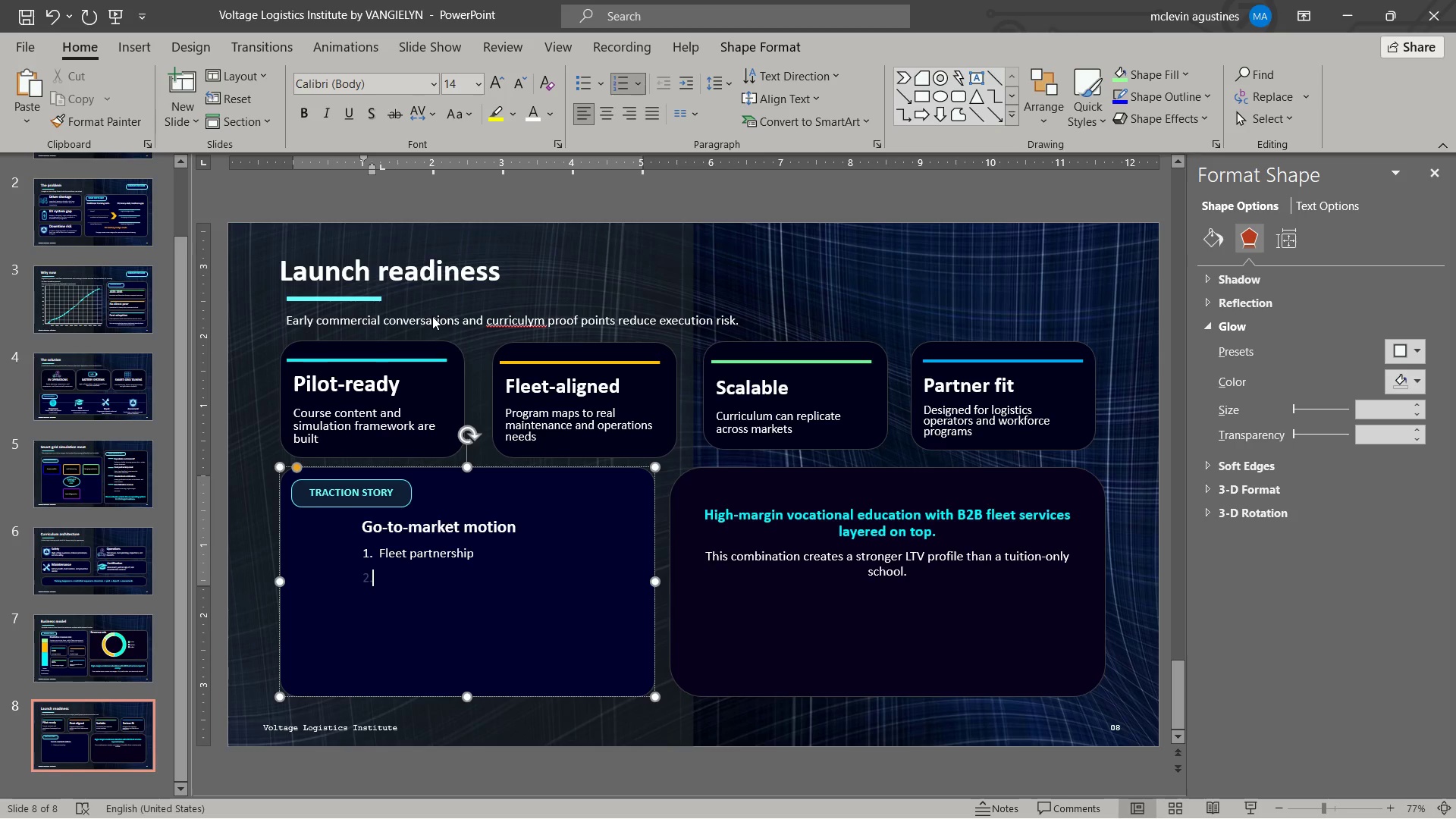 
type(workforce grants)
 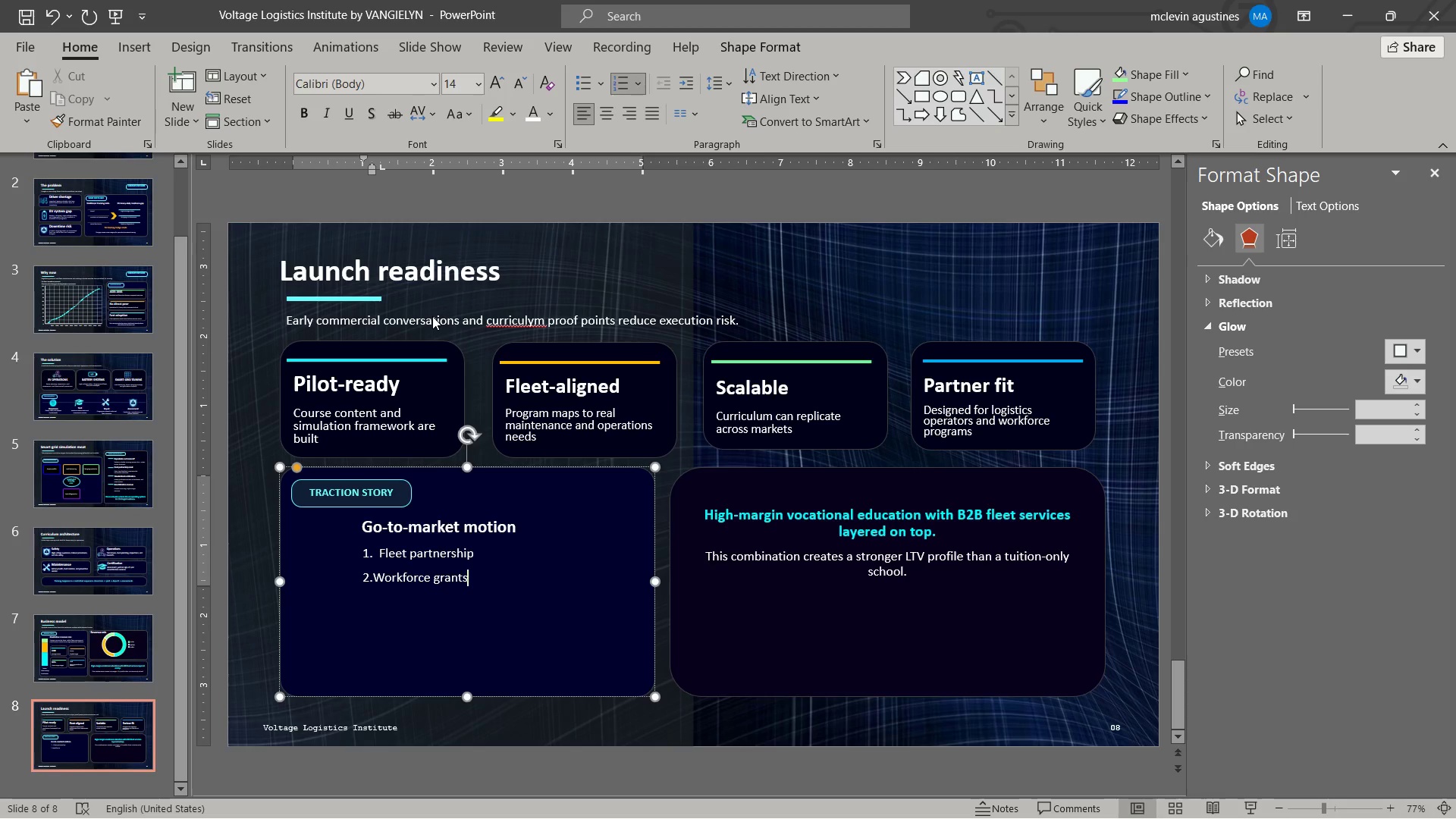 
key(Enter)
 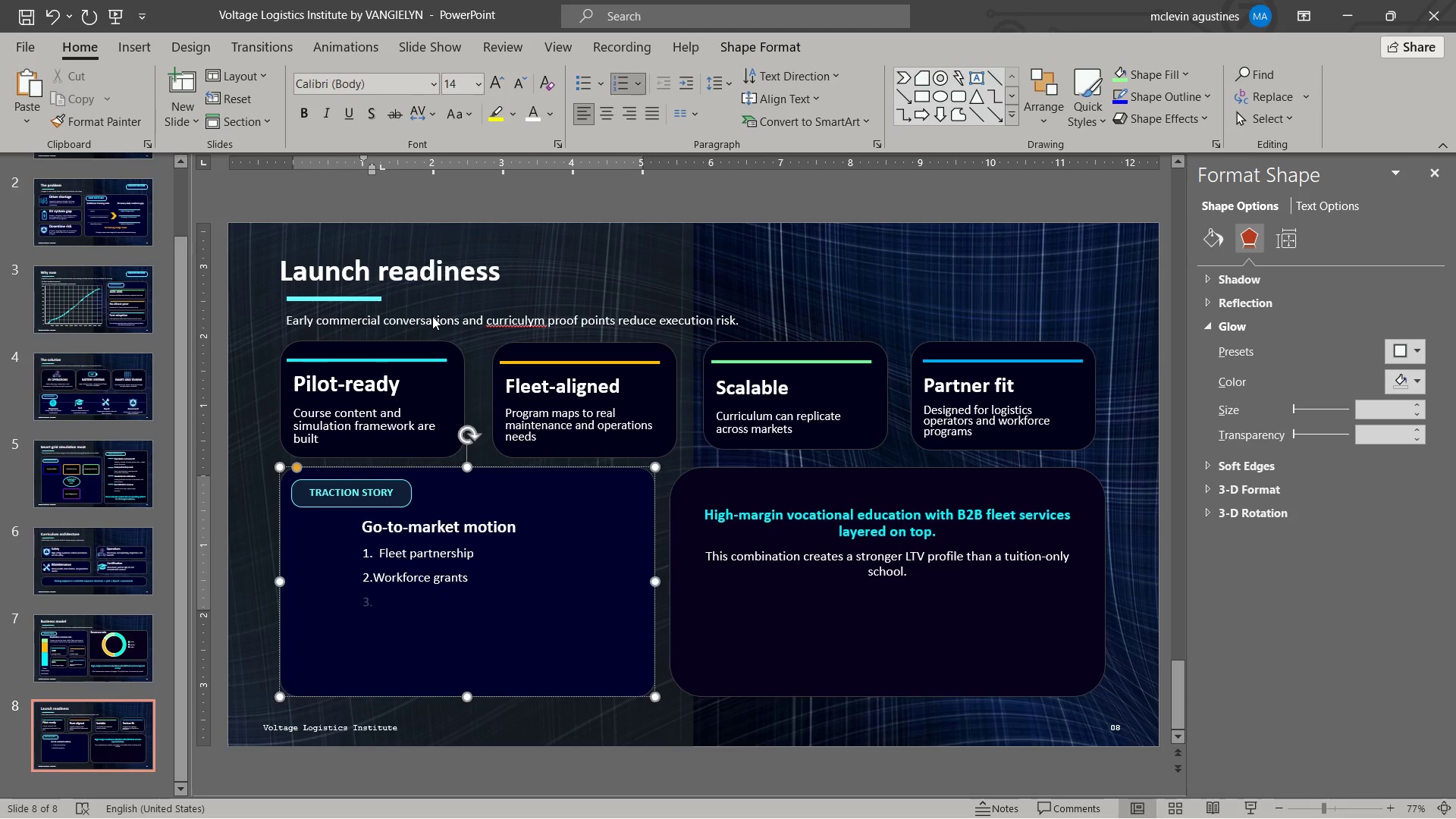 
type(community college articulation)
 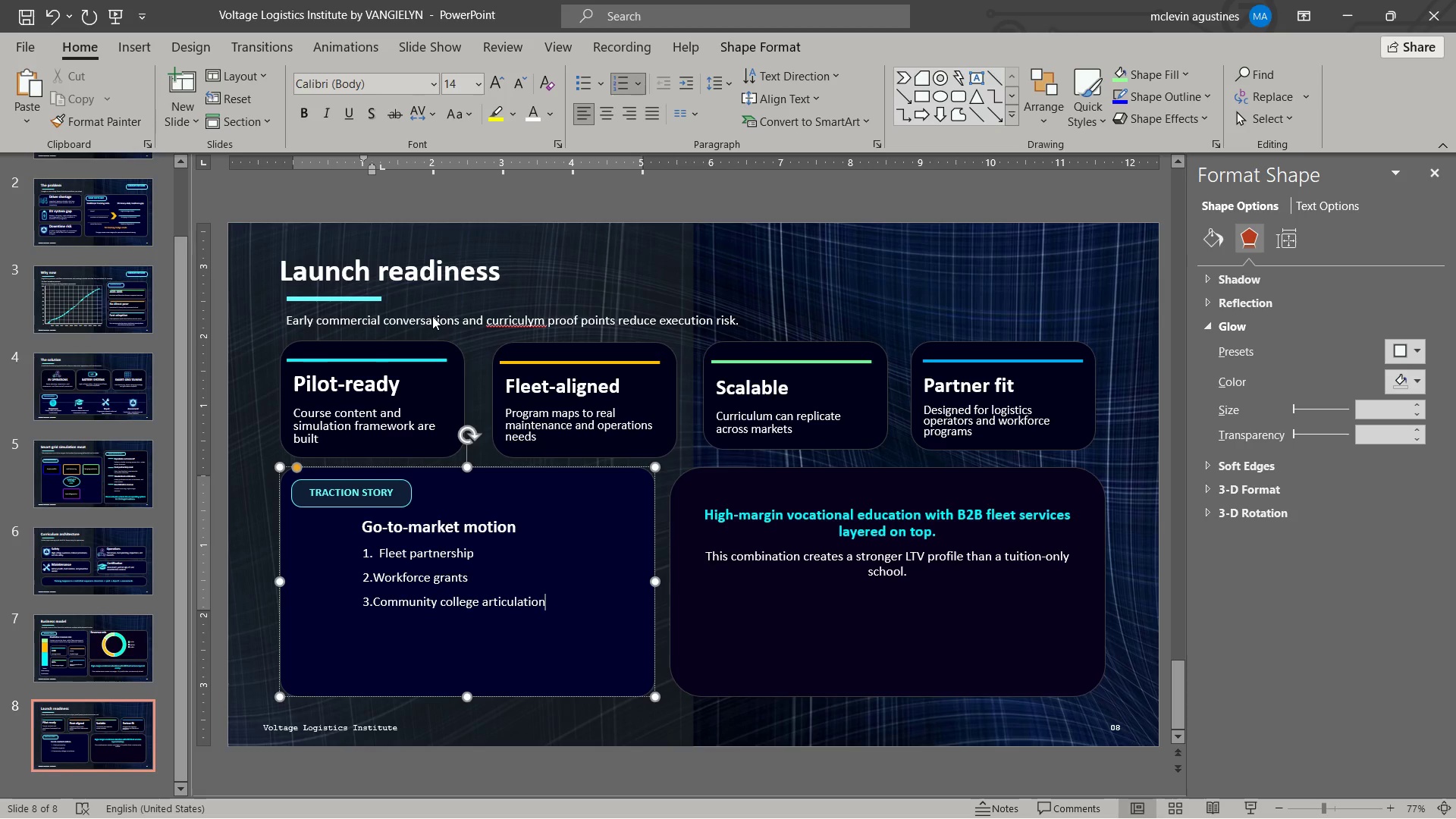 
key(Enter)
 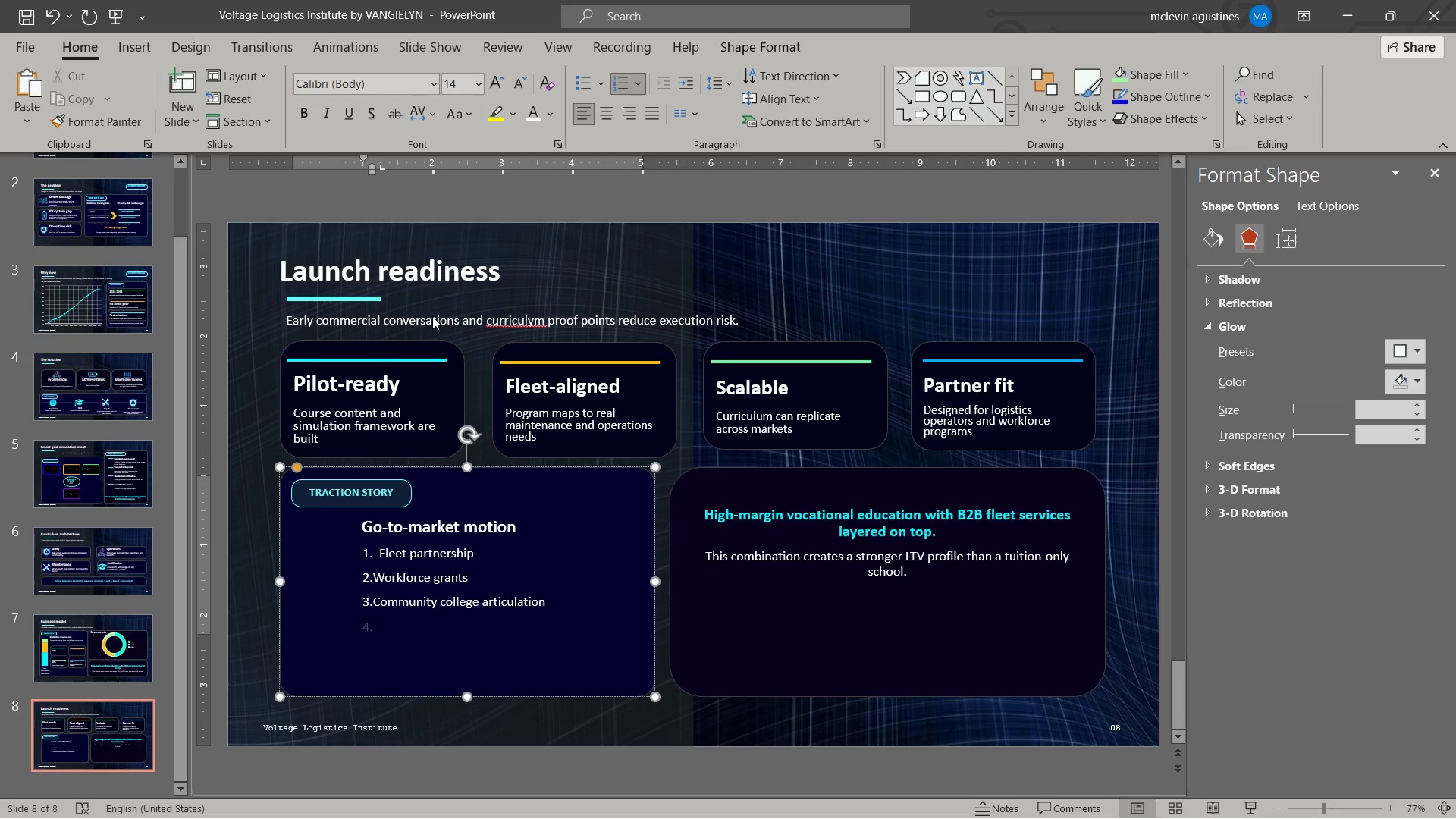 
type(direct-to-operator training)
 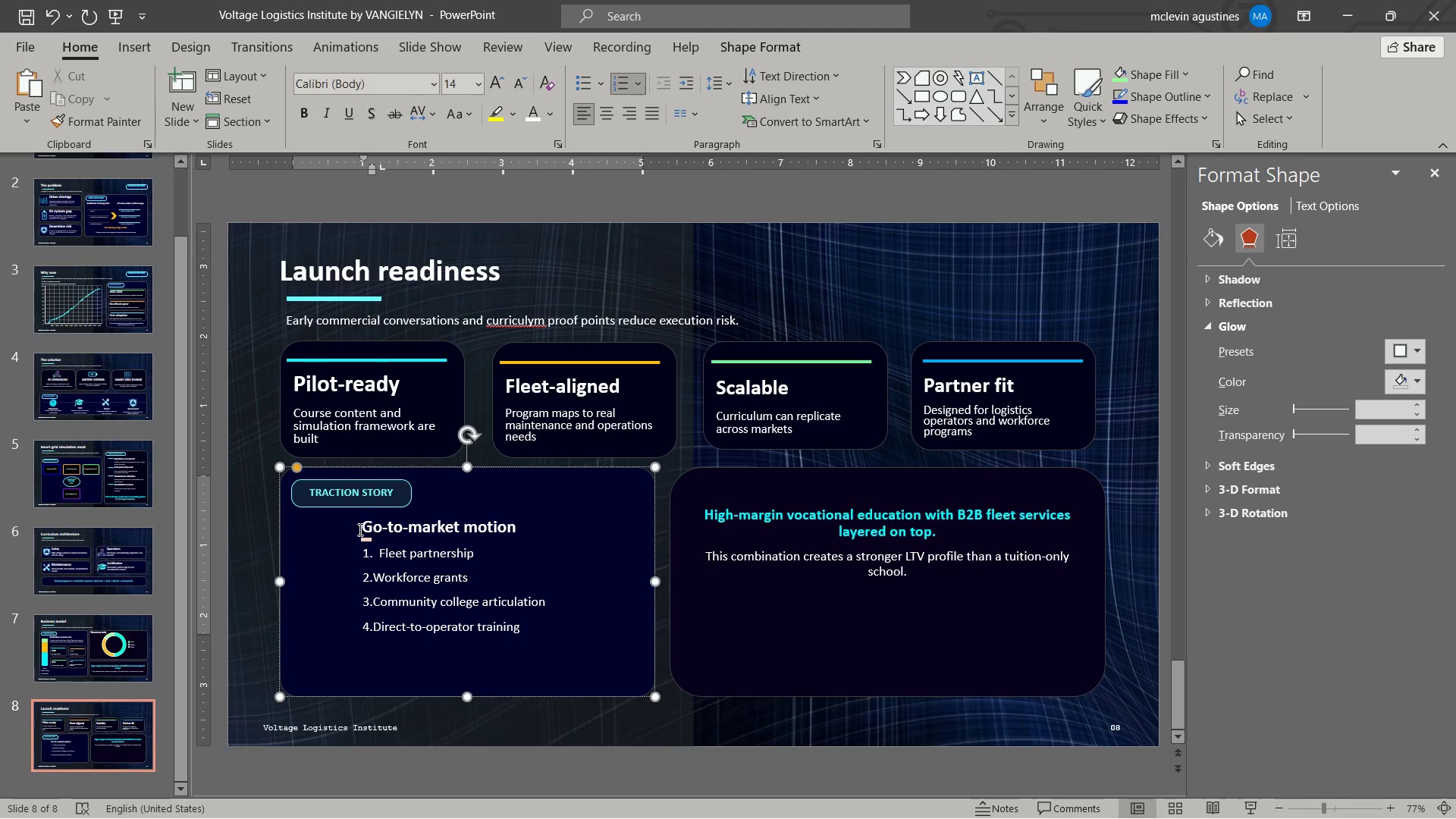 
double_click([362, 526])
 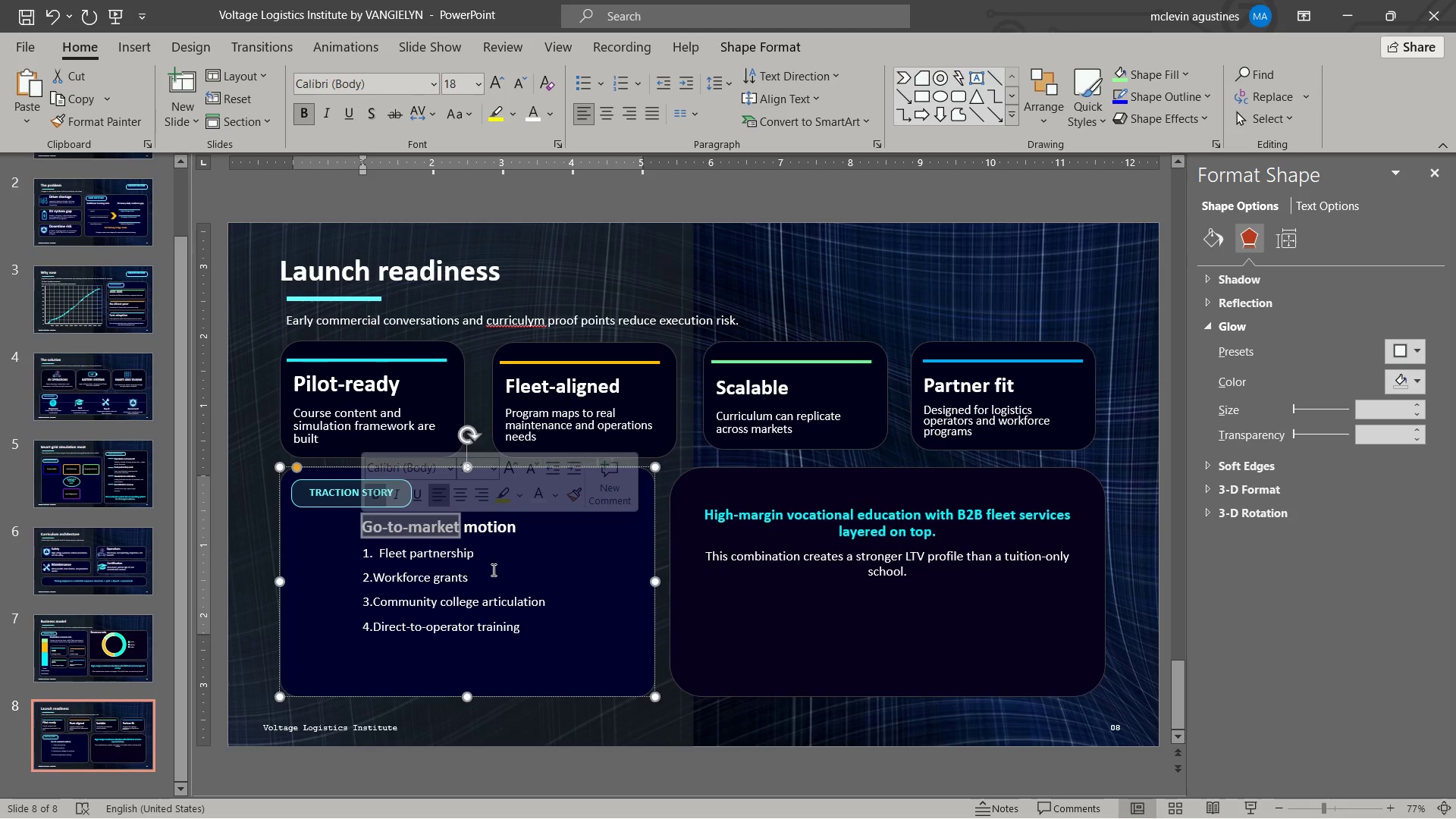 
key(ArrowLeft)
 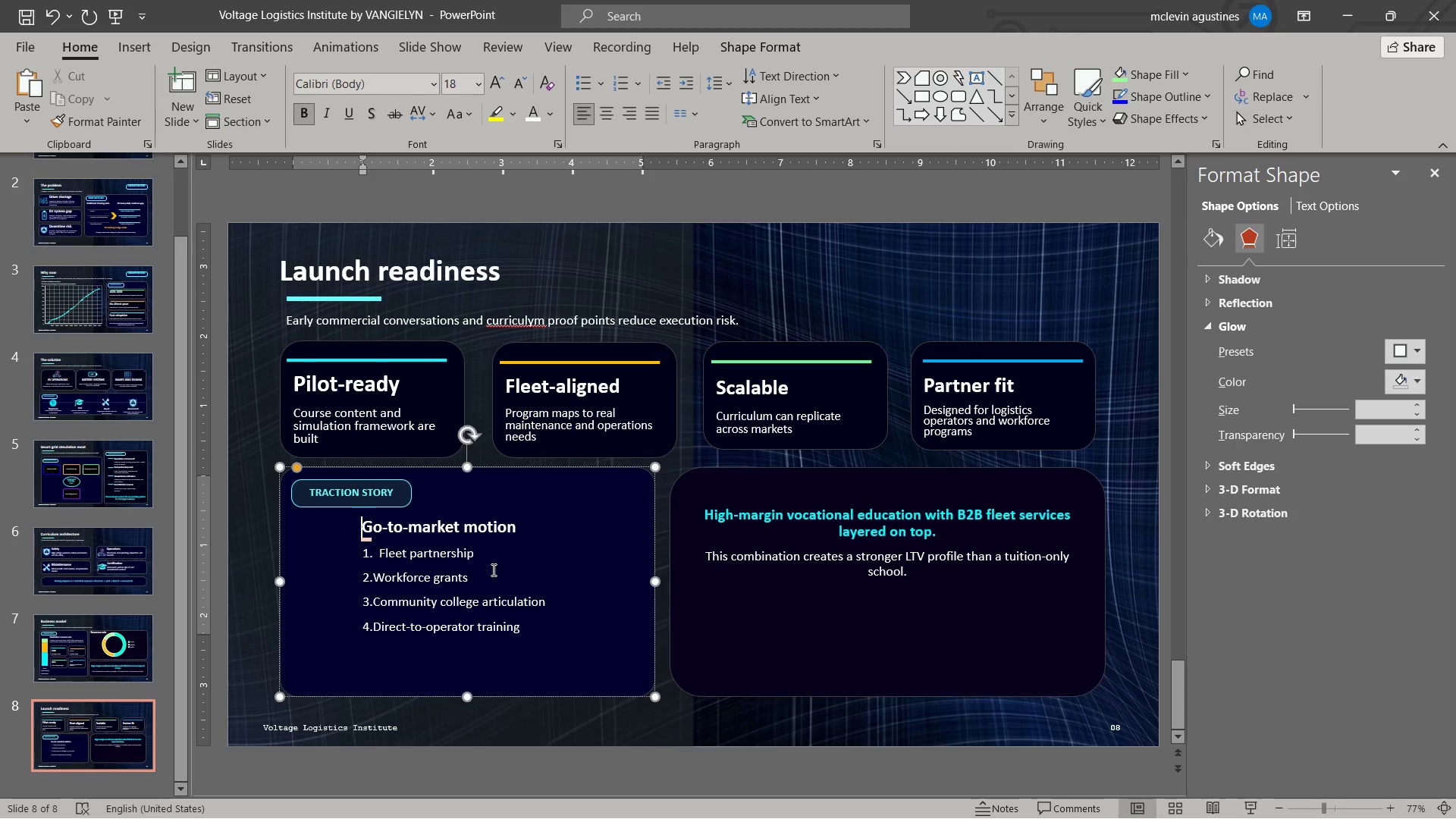 
key(Enter)
 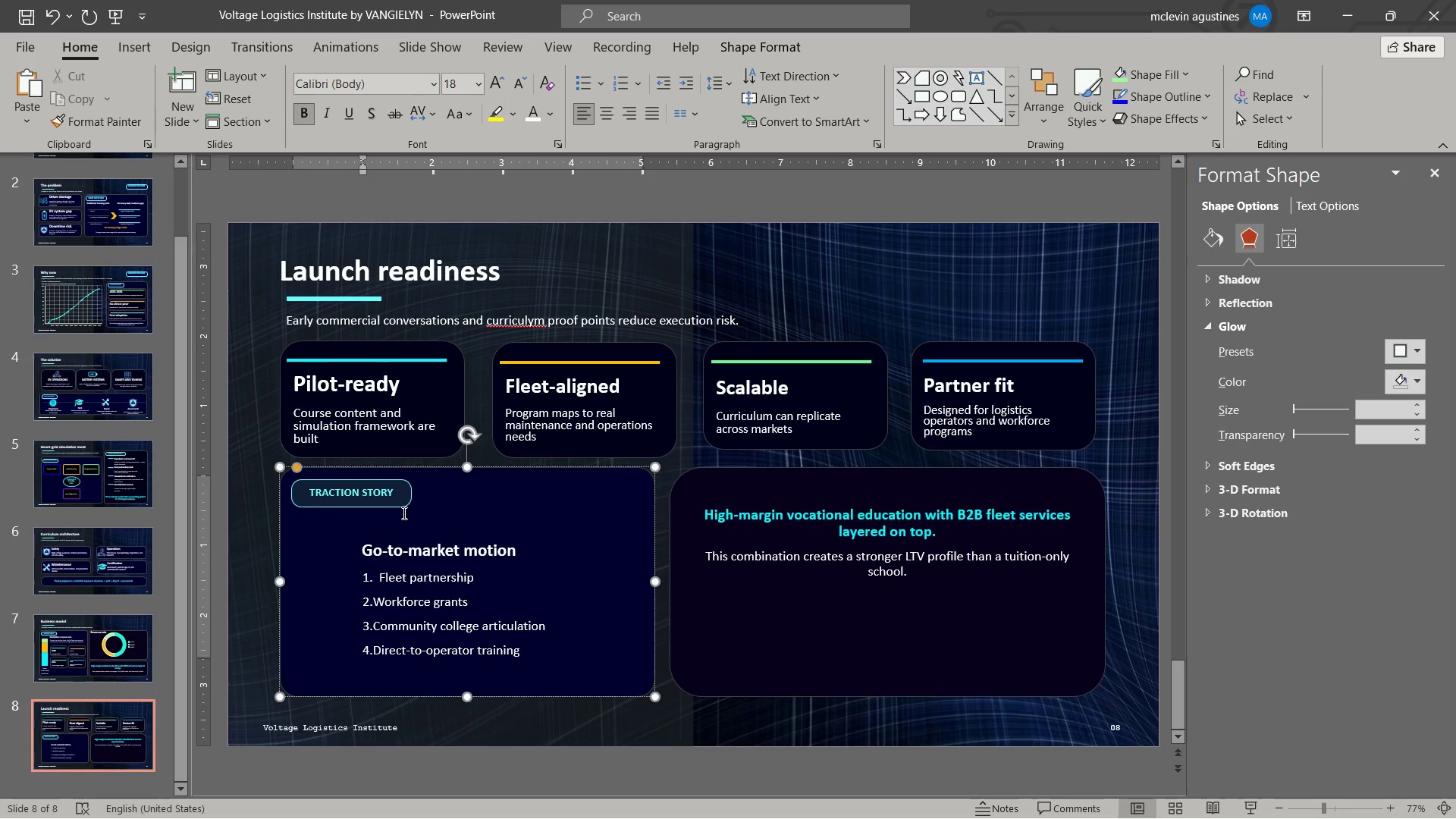 
left_click_drag(start_coordinate=[403, 505], to_coordinate=[410, 514])
 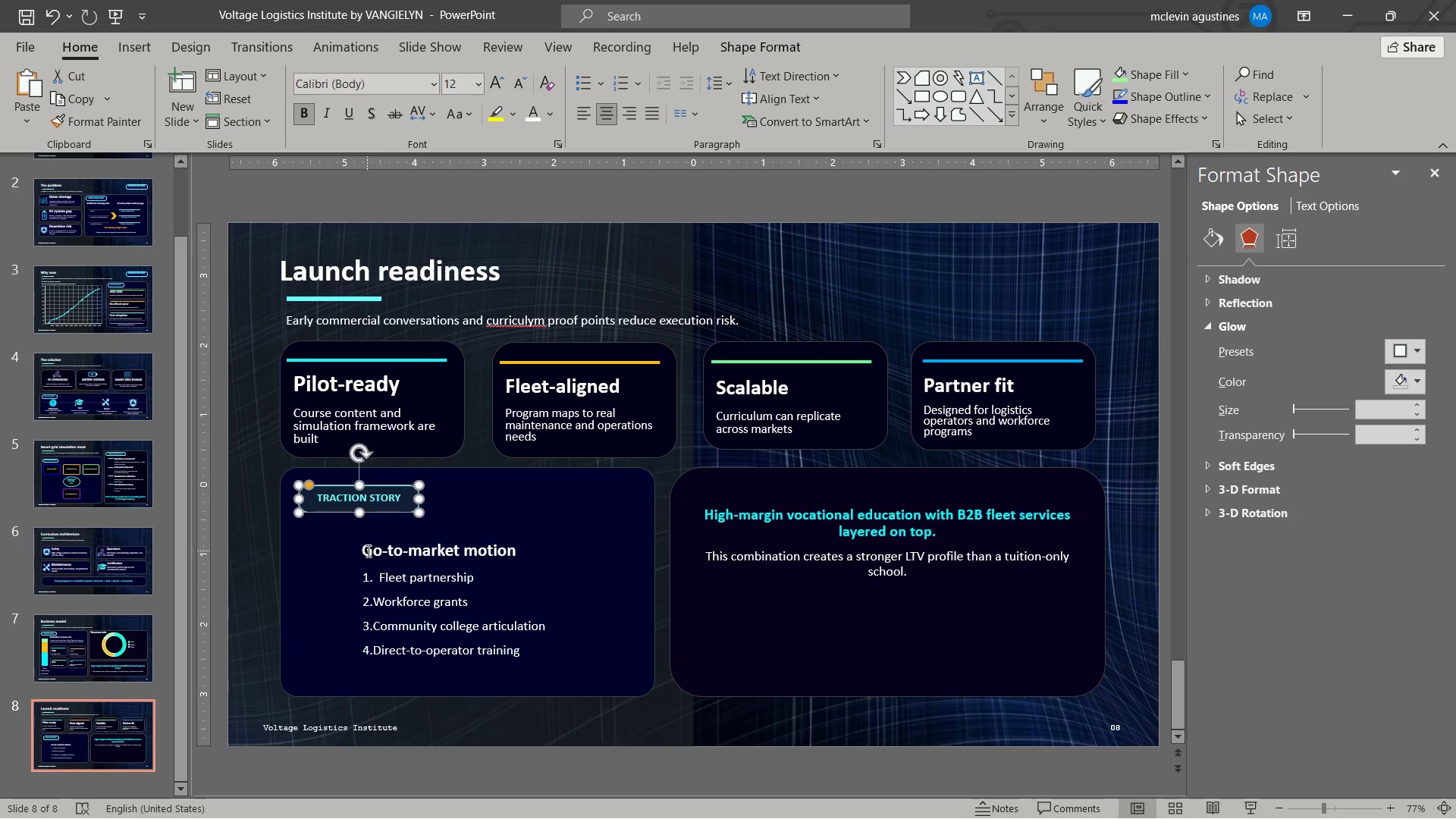 
left_click([367, 551])
 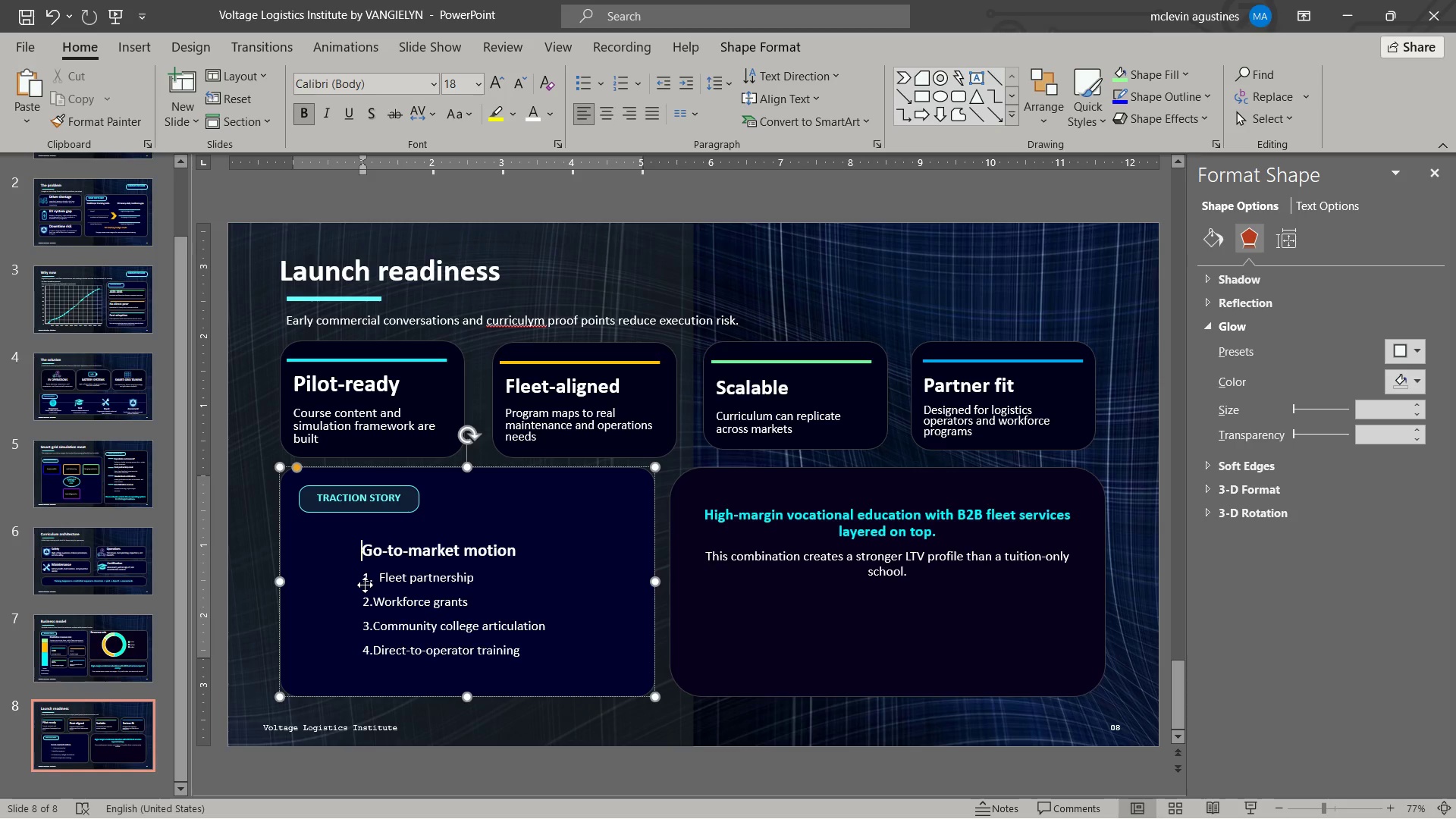 
key(Tab)
 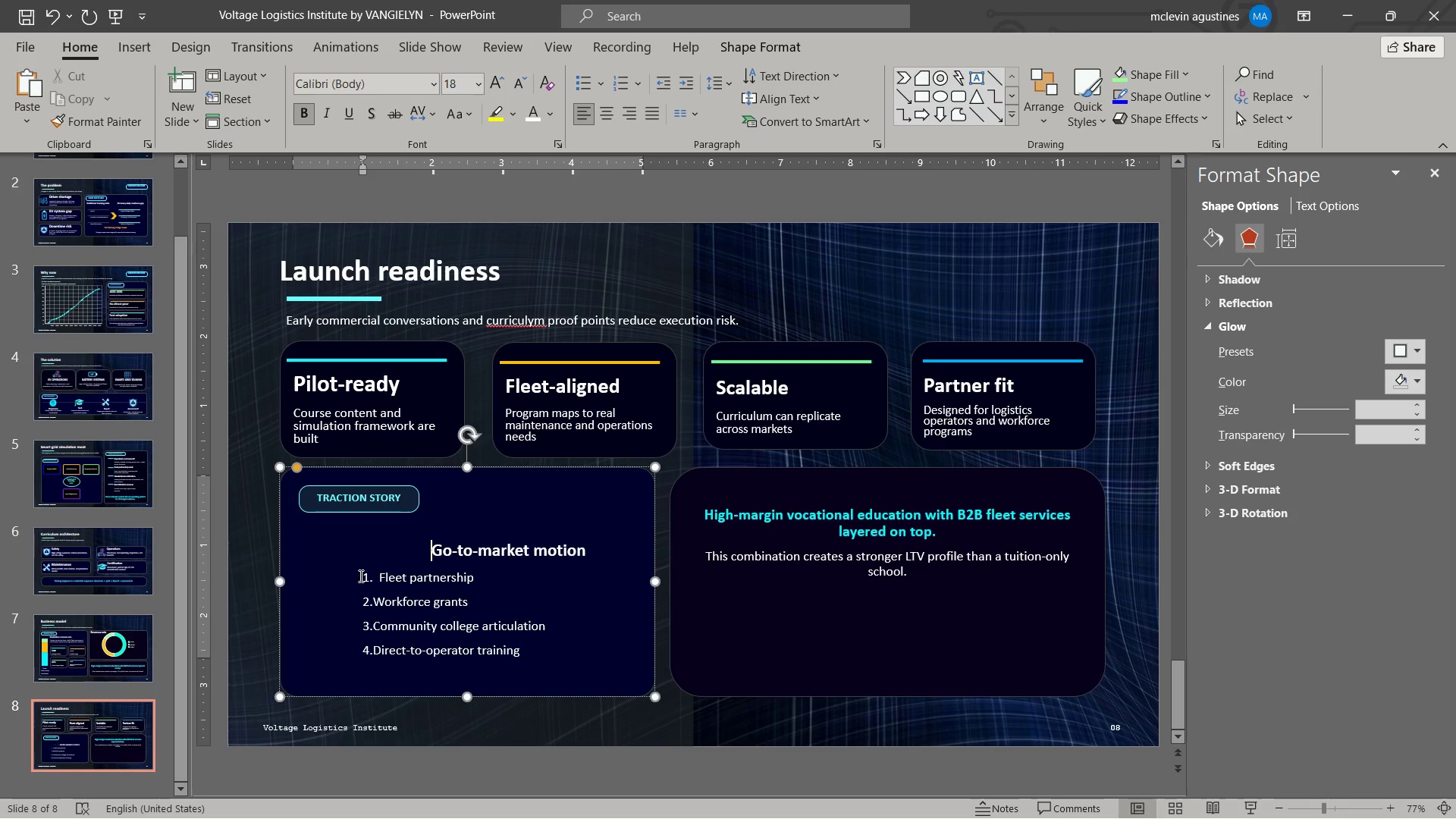 
left_click([359, 576])
 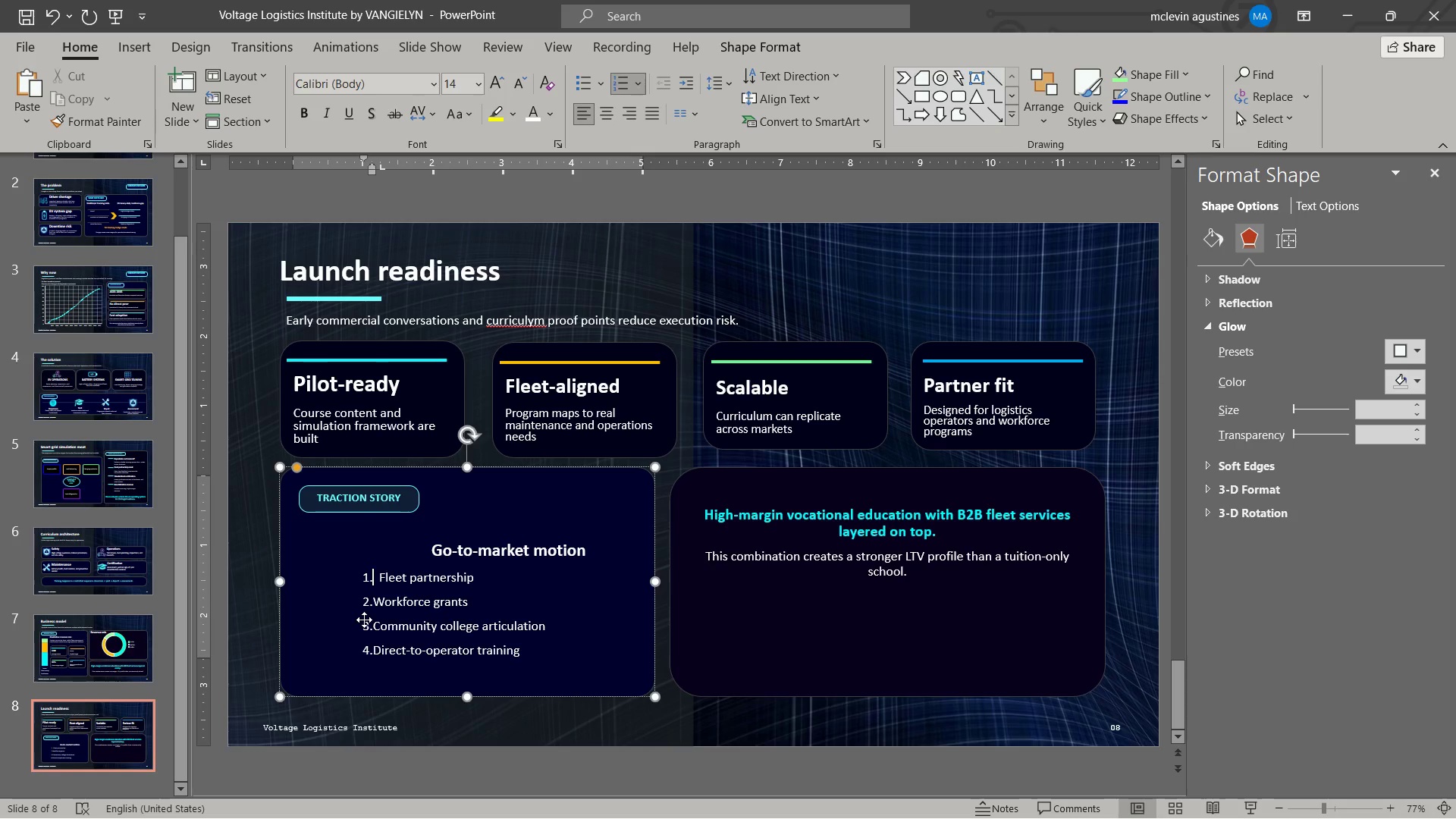 
key(Tab)
 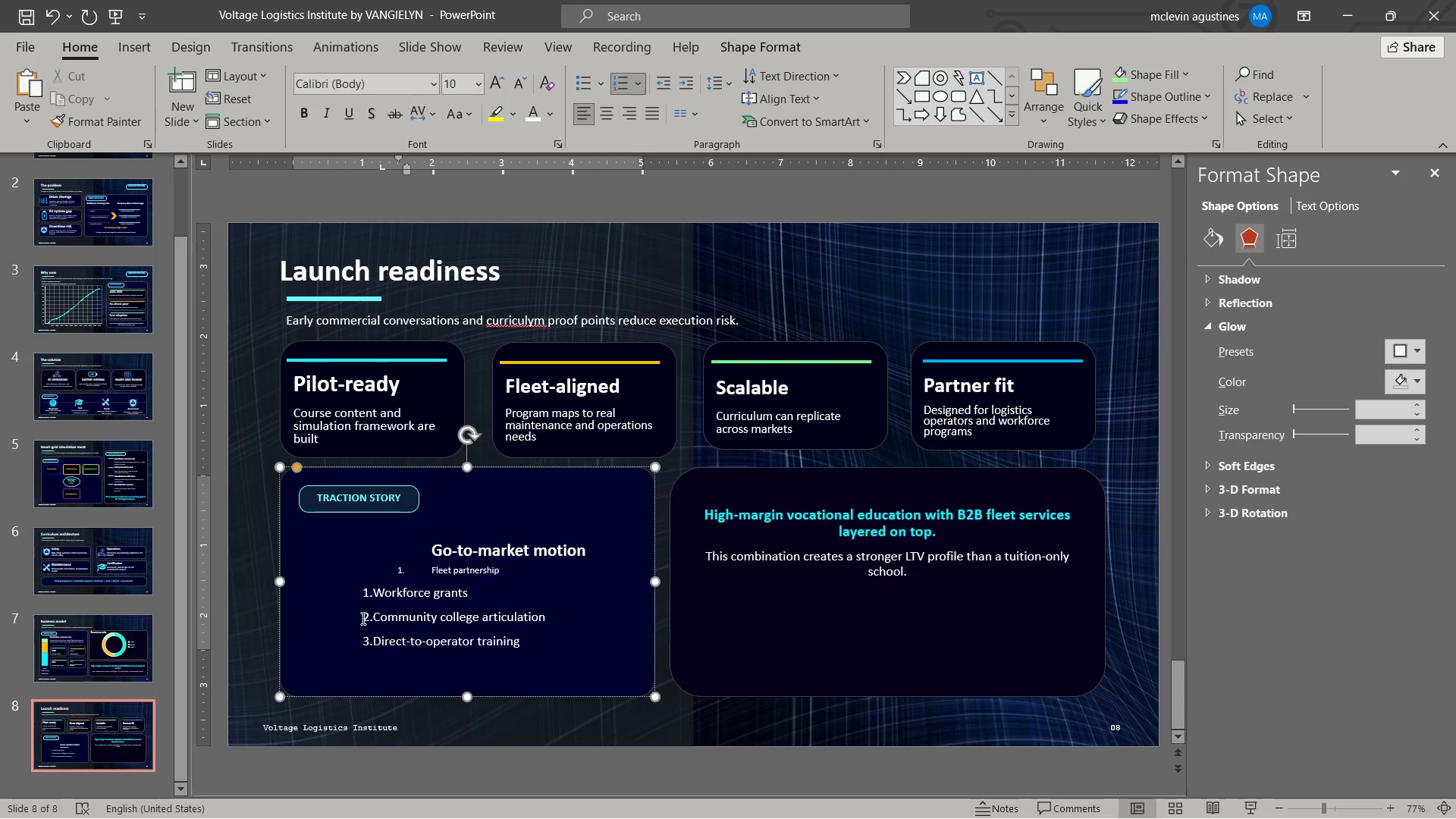 
hold_key(key=ControlLeft, duration=0.72)
 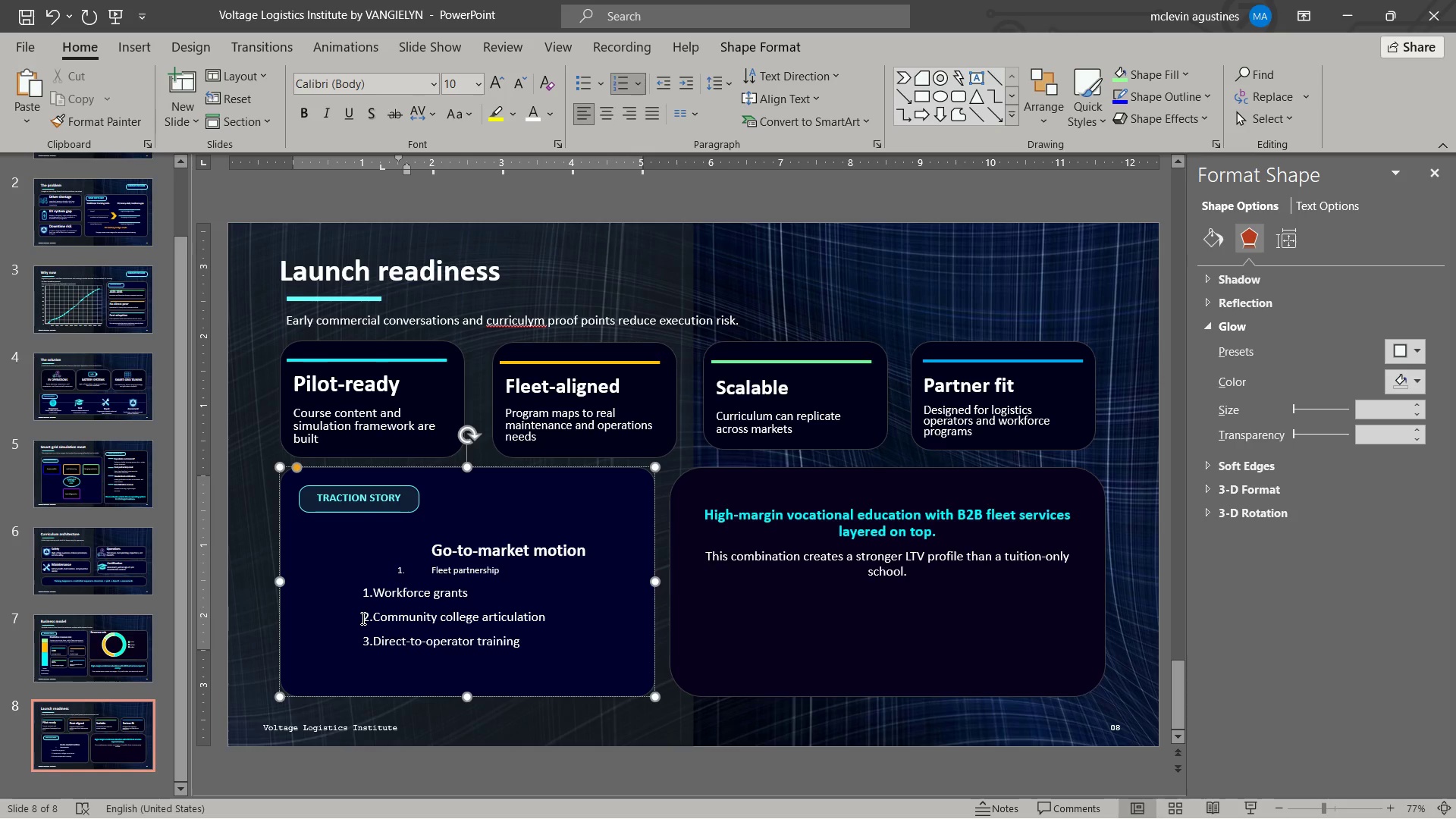 
key(Control+ControlLeft)
 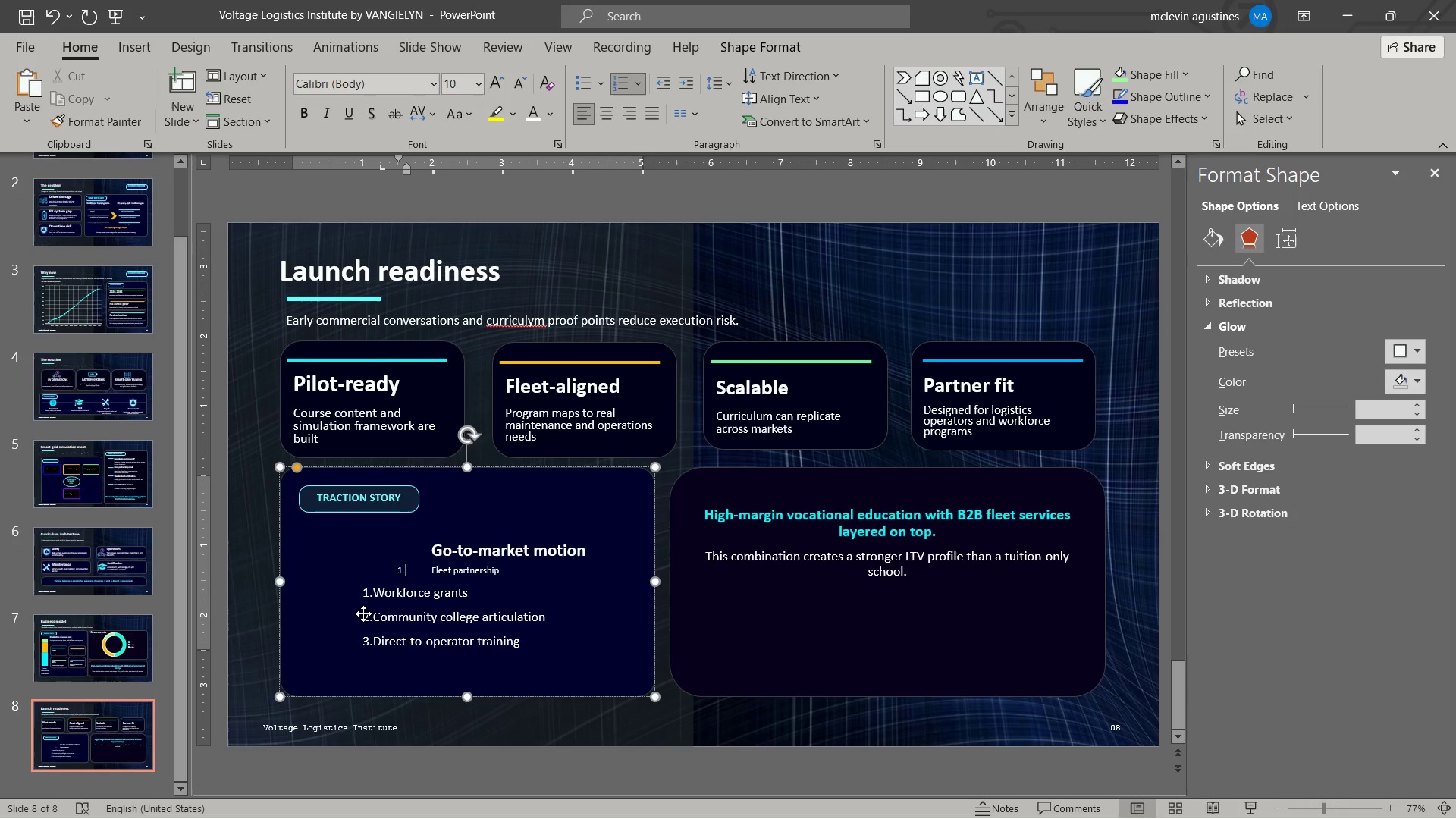 
key(Control+Z)
 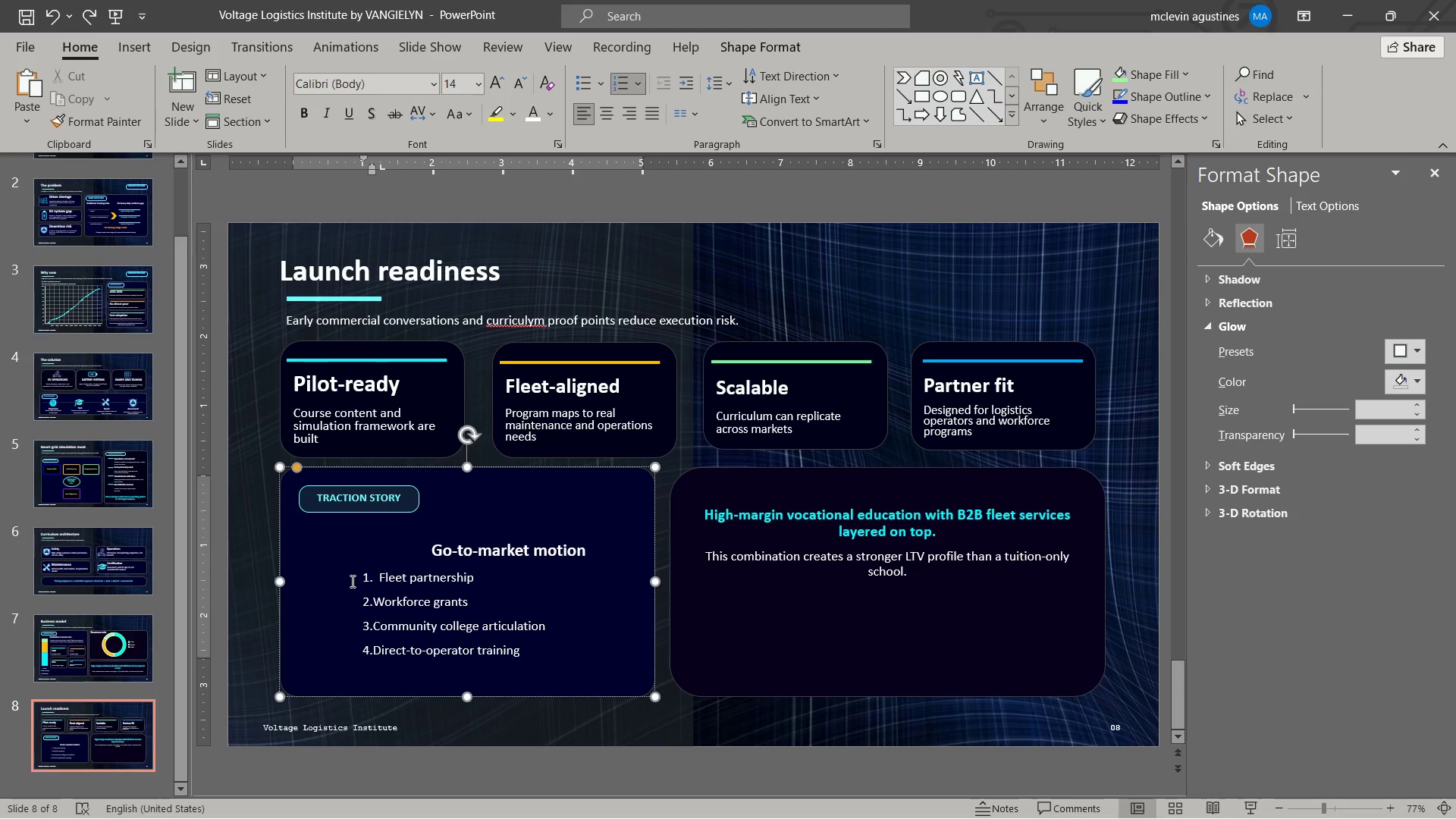 
left_click_drag(start_coordinate=[350, 576], to_coordinate=[460, 648])
 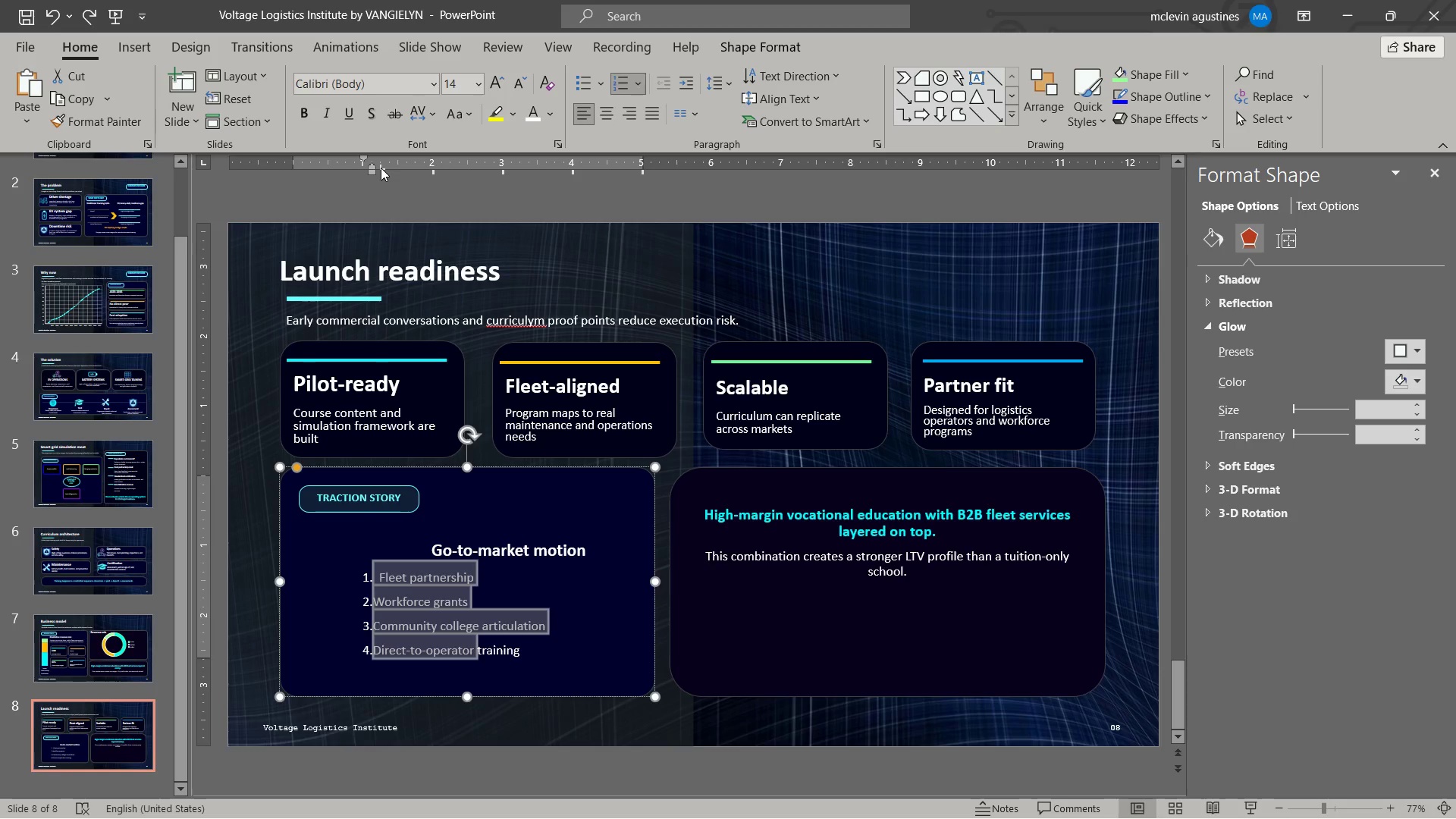 
left_click_drag(start_coordinate=[381, 168], to_coordinate=[451, 179])
 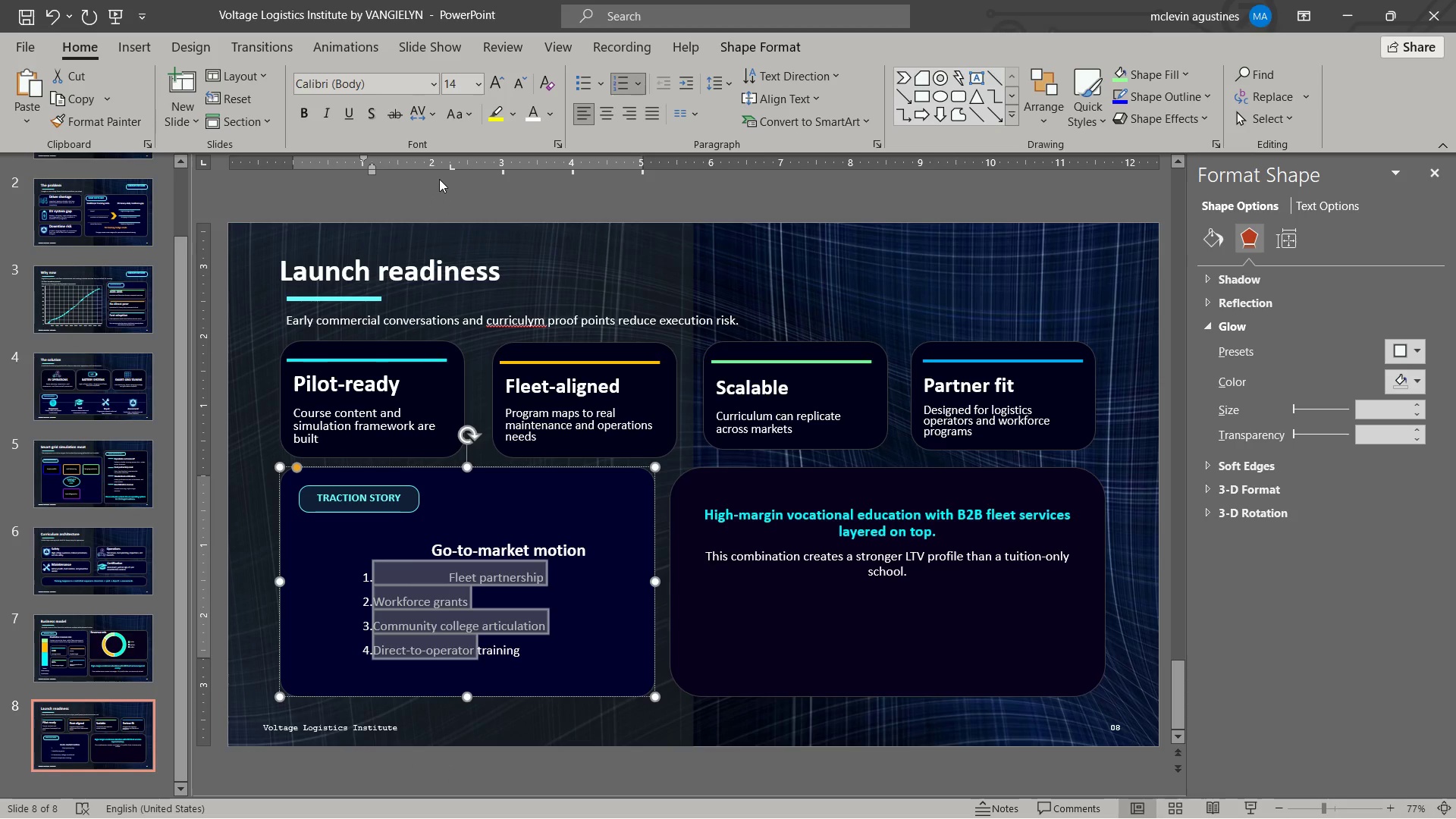 
key(Control+Z)
 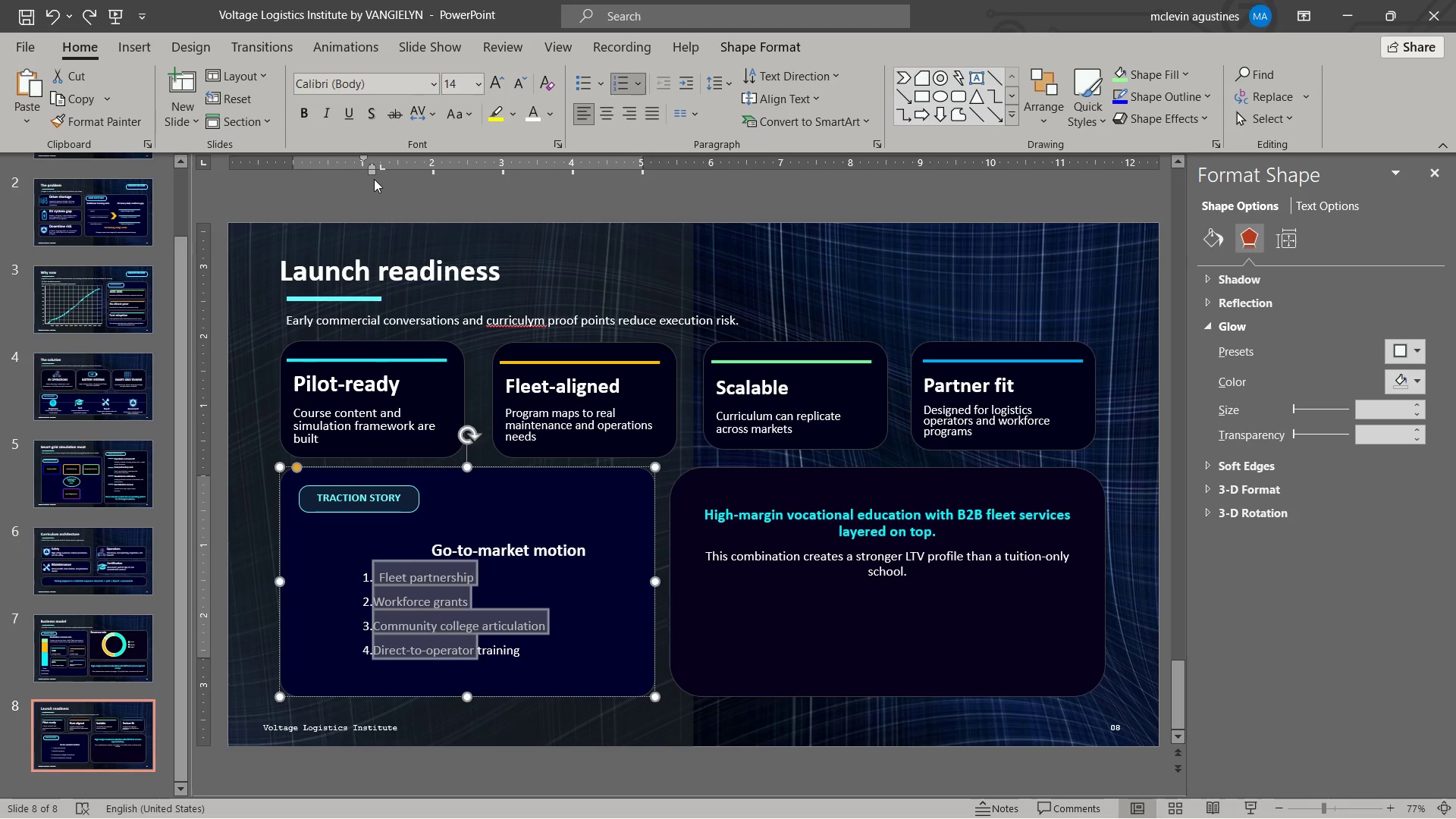 
left_click_drag(start_coordinate=[371, 174], to_coordinate=[403, 175])
 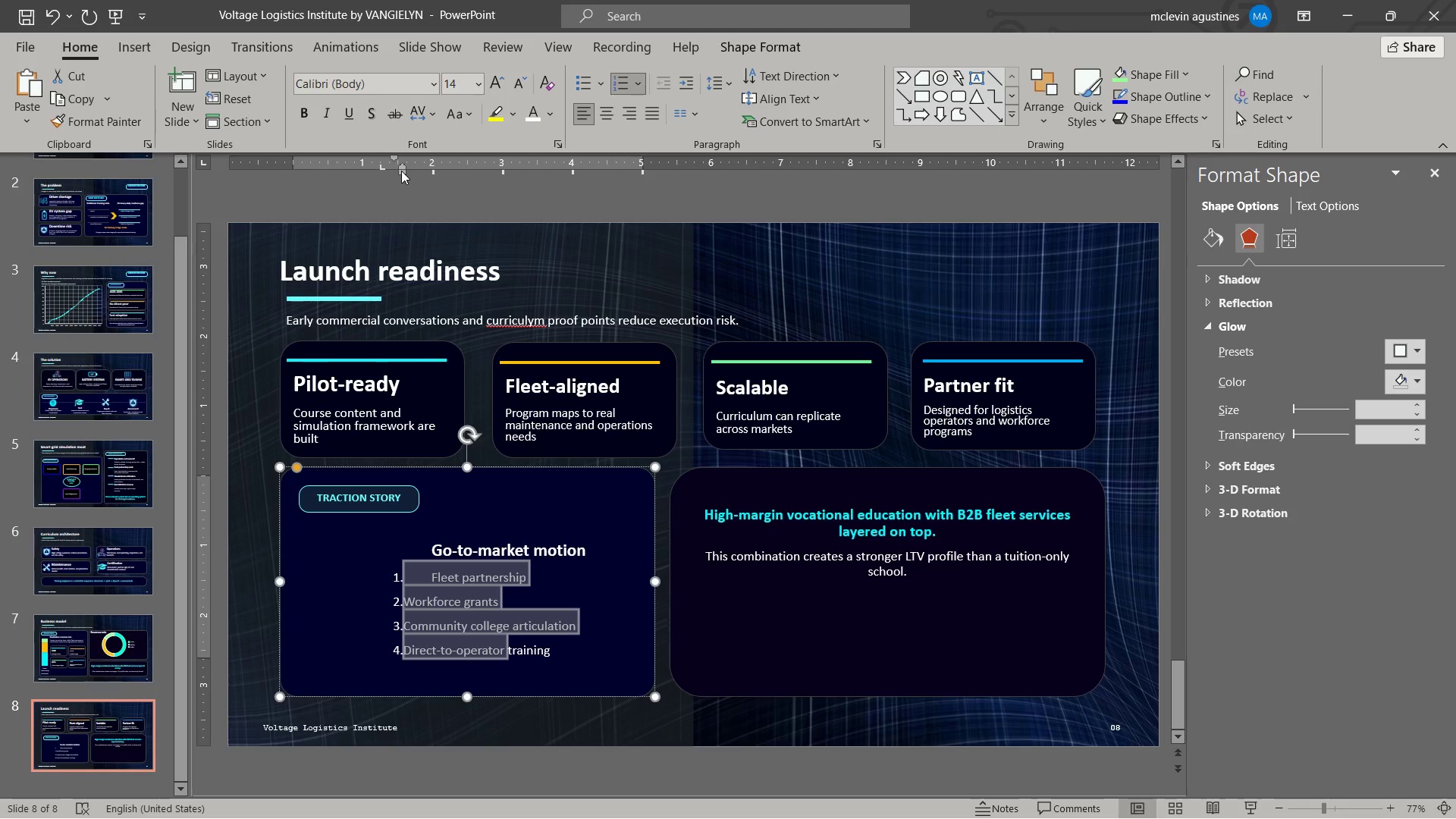 
left_click_drag(start_coordinate=[401, 171], to_coordinate=[434, 183])
 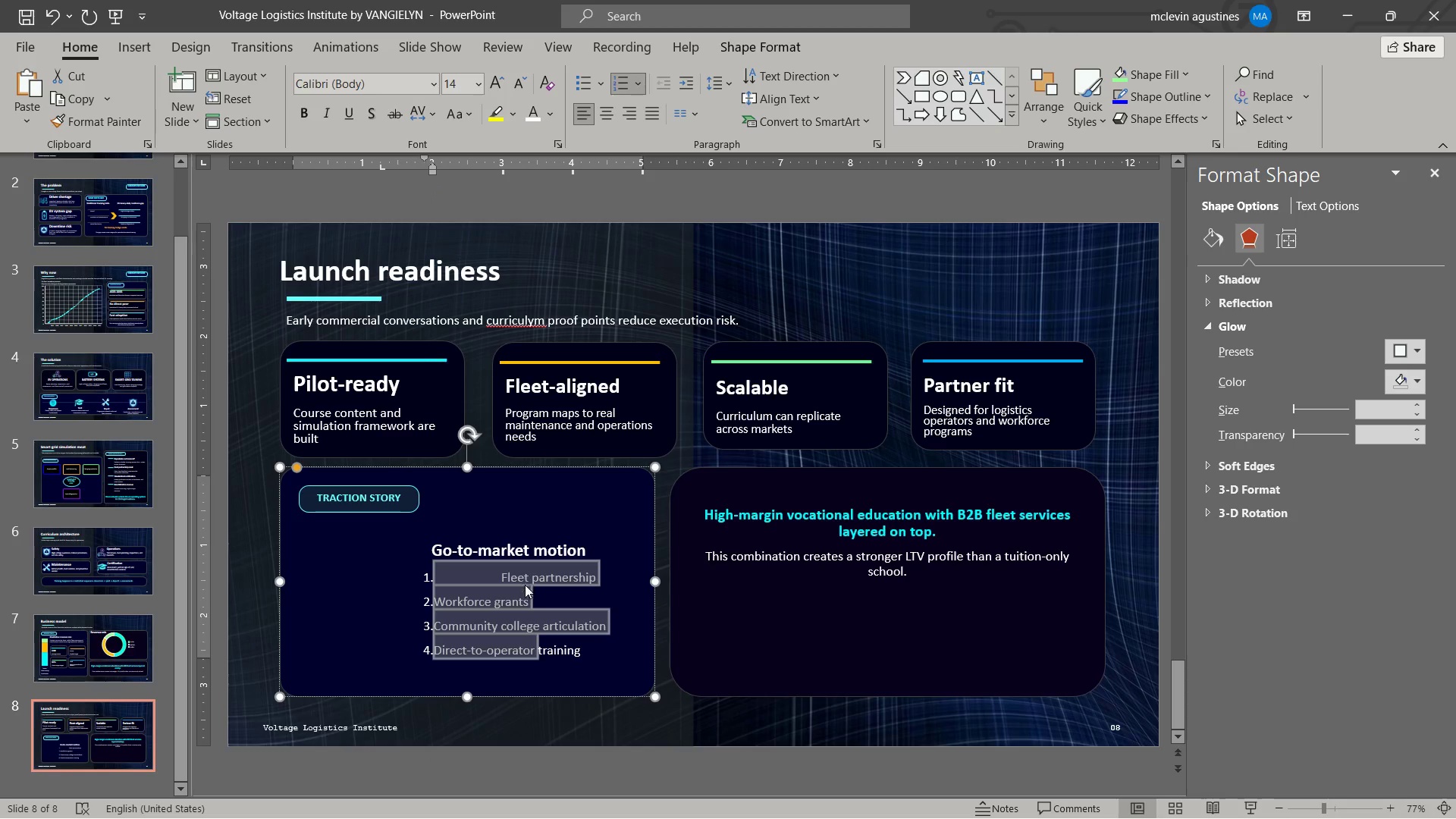 
left_click([502, 573])
 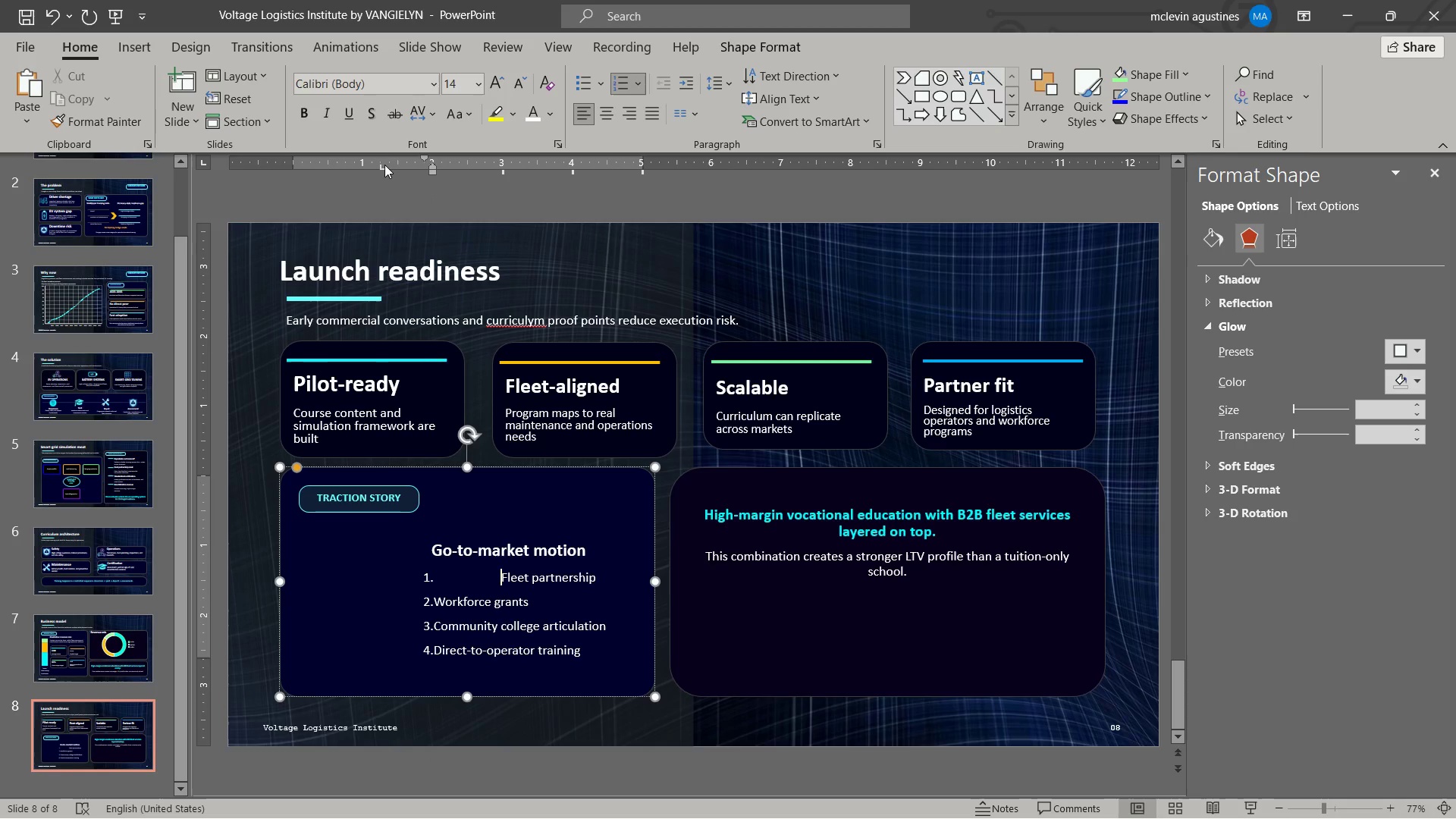 
left_click_drag(start_coordinate=[384, 166], to_coordinate=[406, 210])
 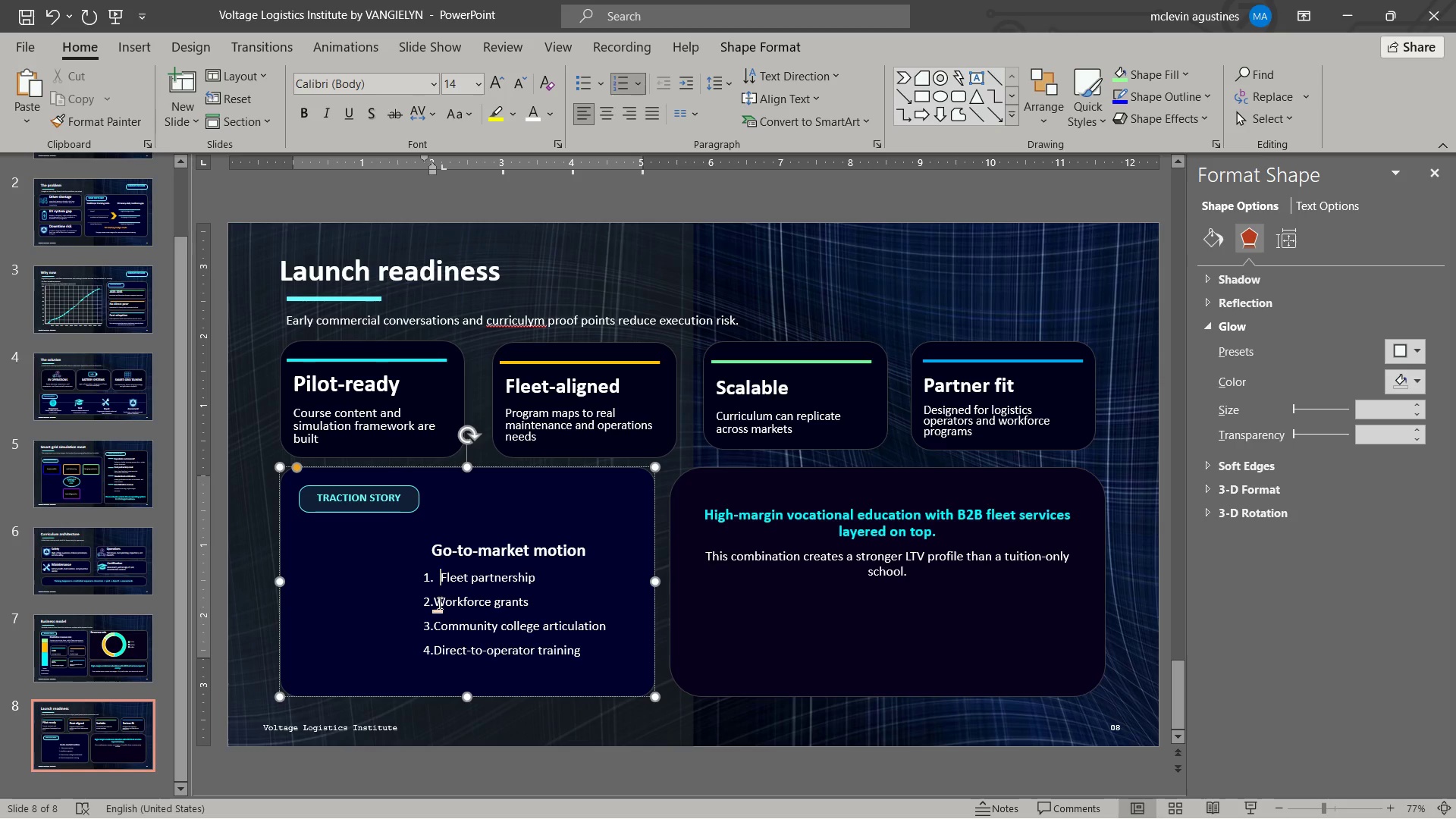 
wait(5.84)
 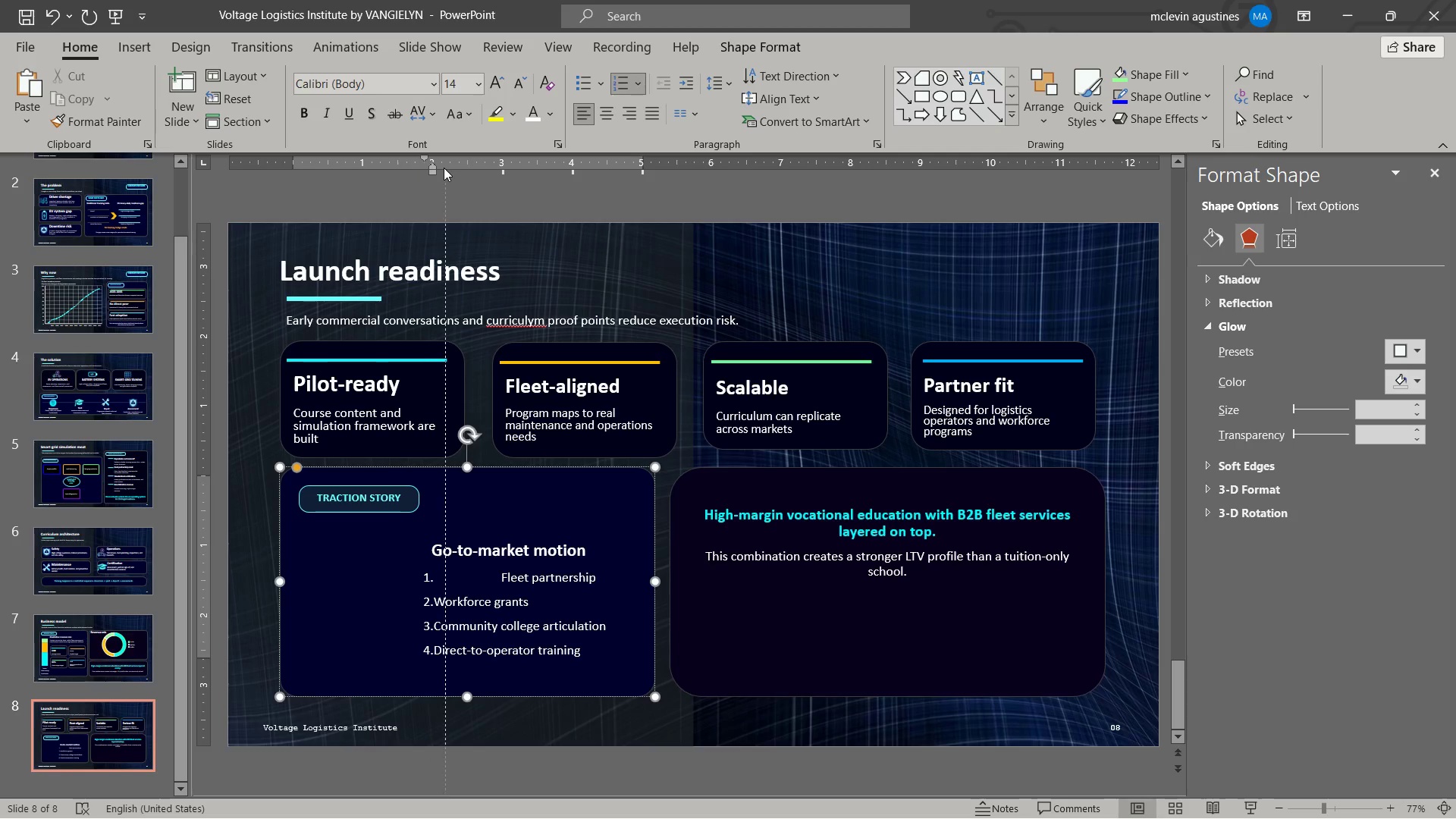 
left_click_drag(start_coordinate=[386, 165], to_coordinate=[396, 192])
 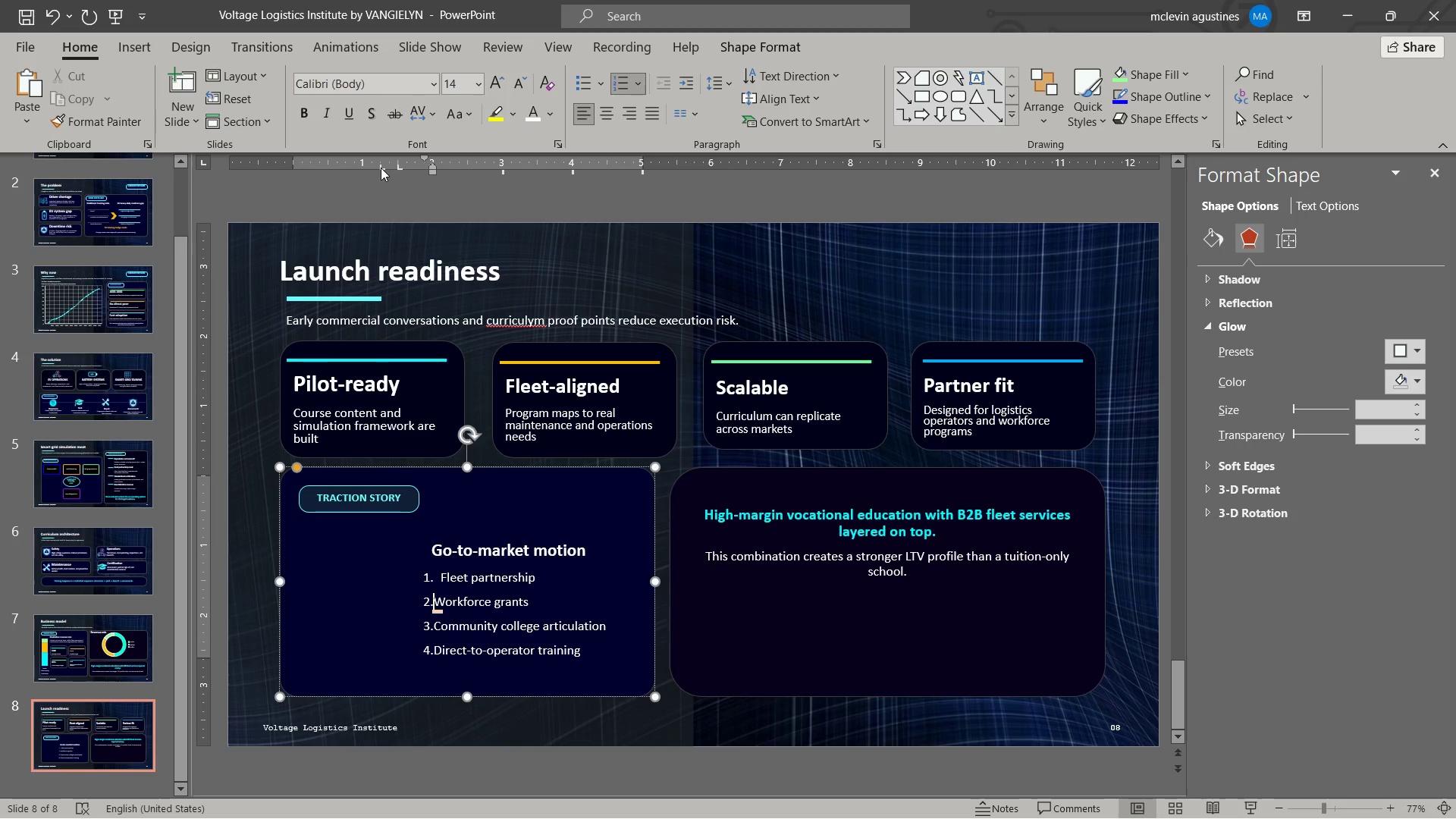 
left_click_drag(start_coordinate=[381, 169], to_coordinate=[403, 196])
 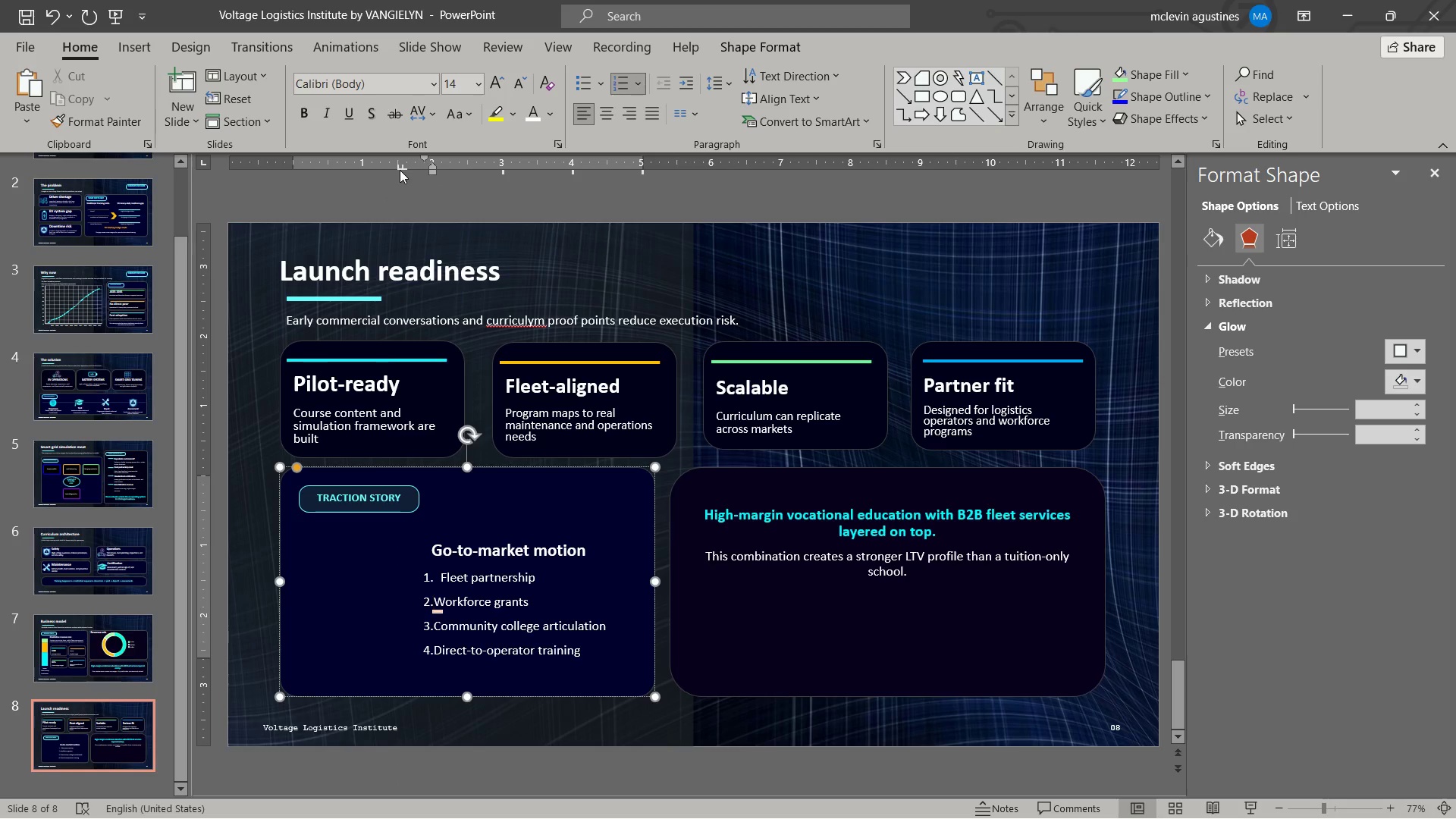 
left_click_drag(start_coordinate=[400, 170], to_coordinate=[406, 202])
 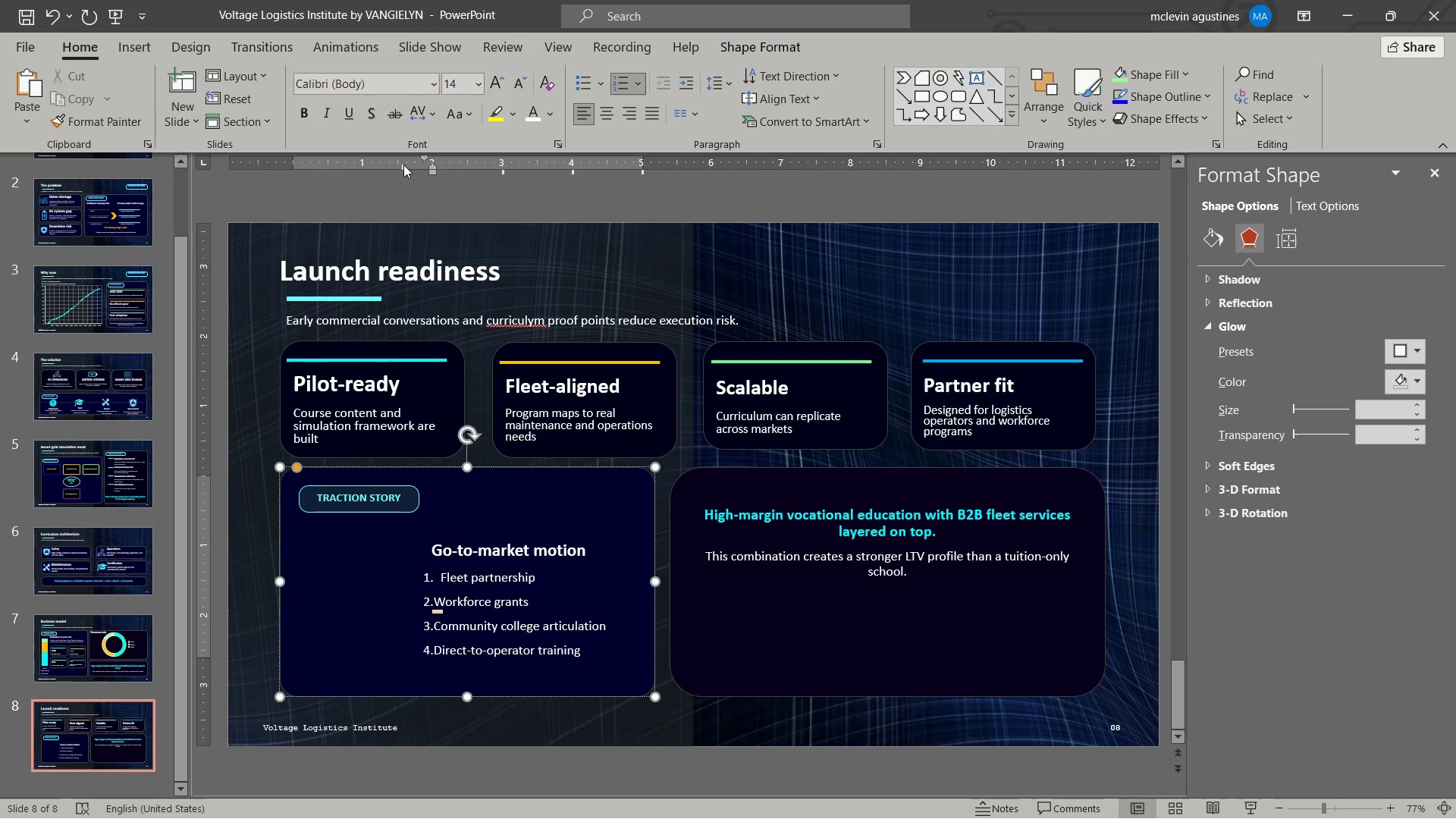 
left_click_drag(start_coordinate=[406, 165], to_coordinate=[409, 218])
 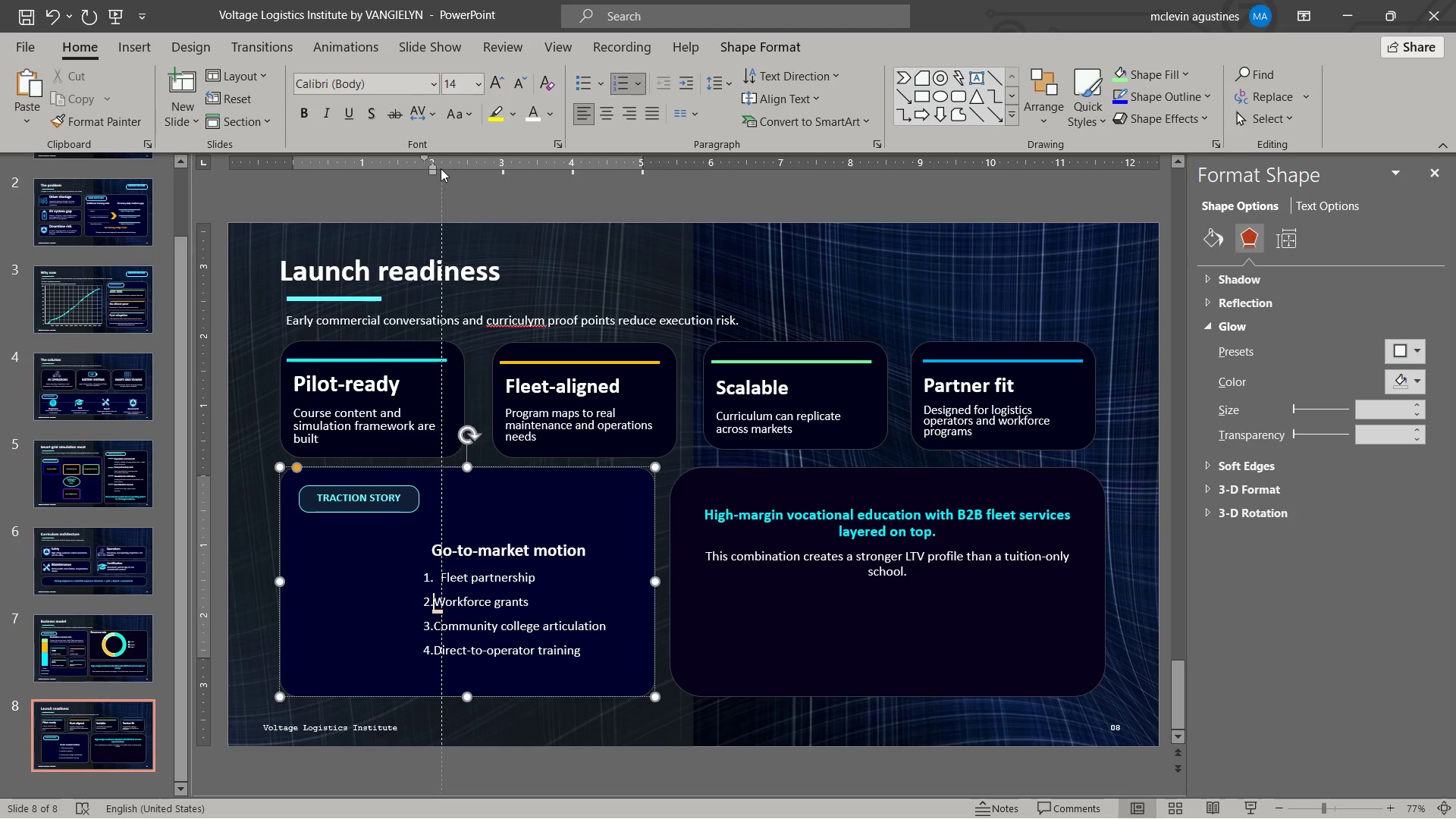 
left_click([441, 168])
 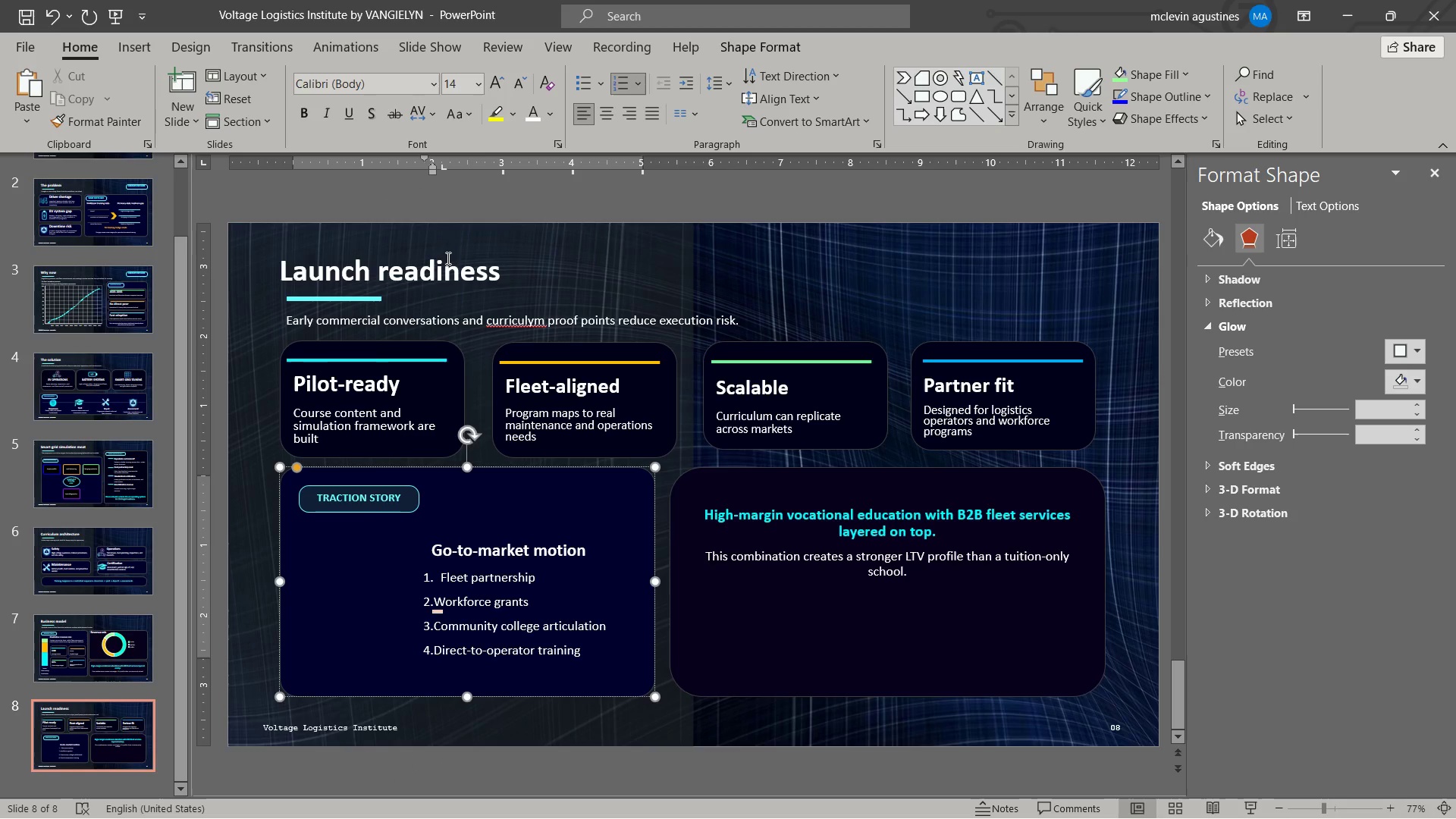 
key(Space)
 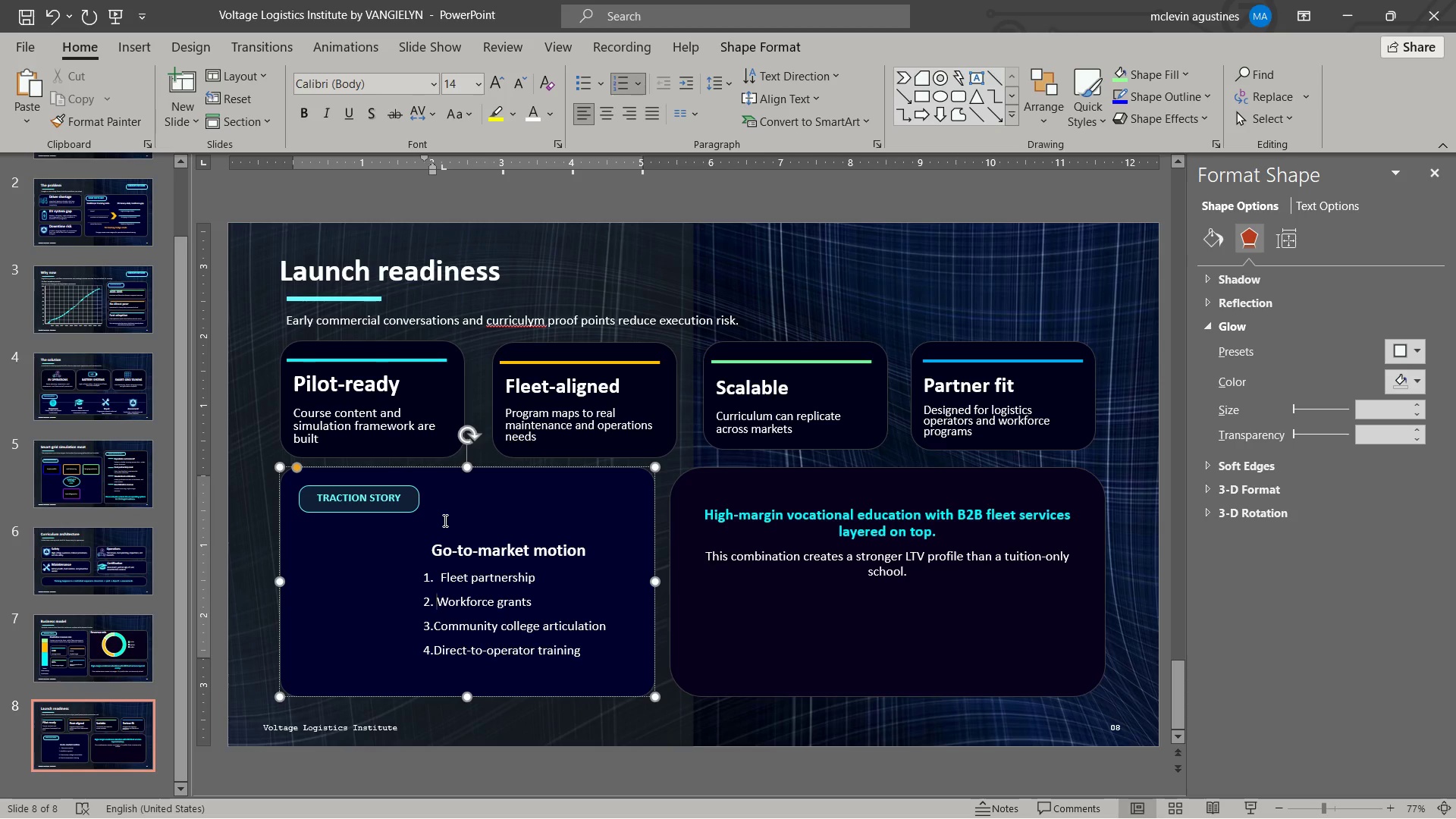 
key(Space)
 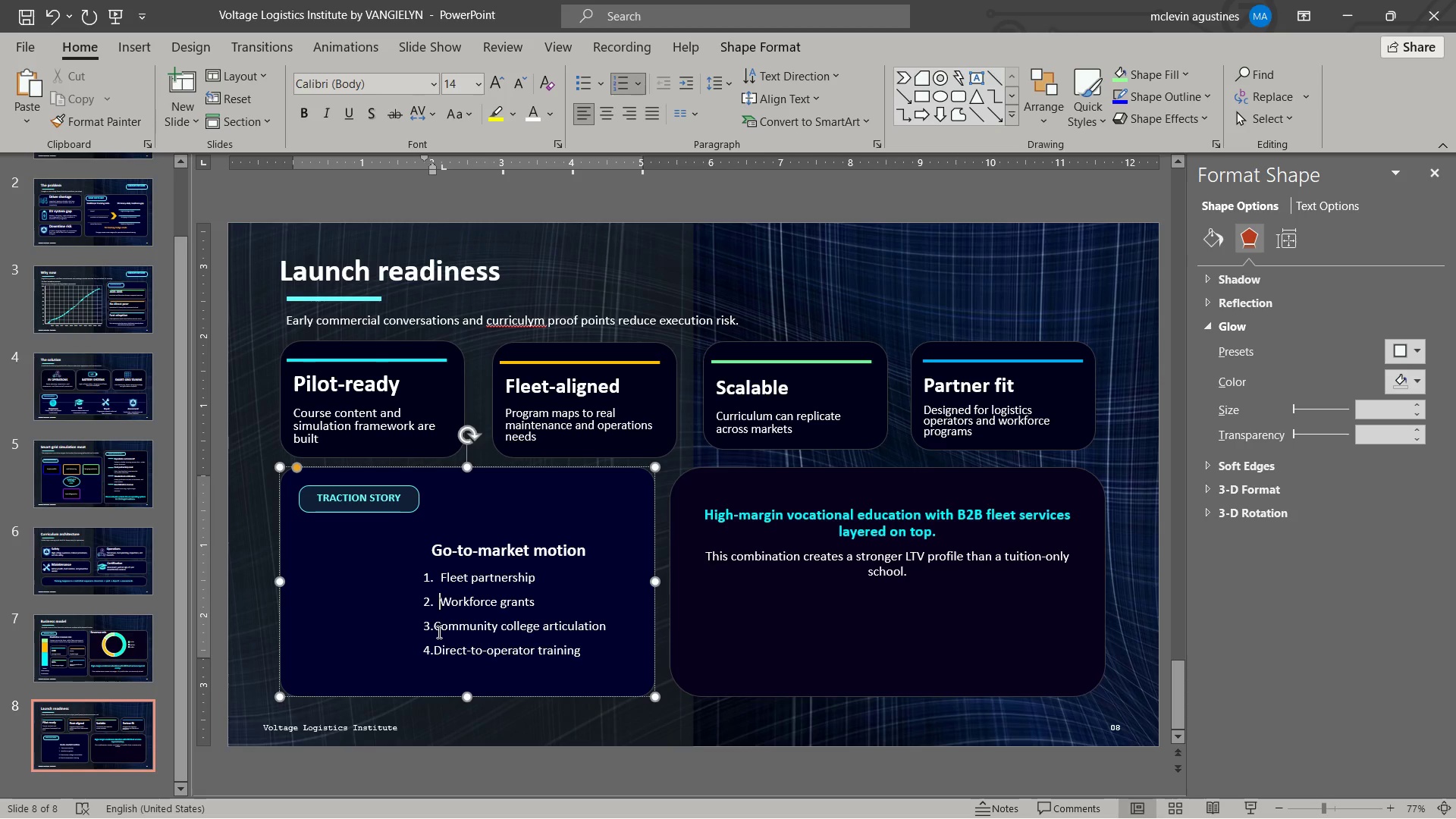 
left_click([437, 630])
 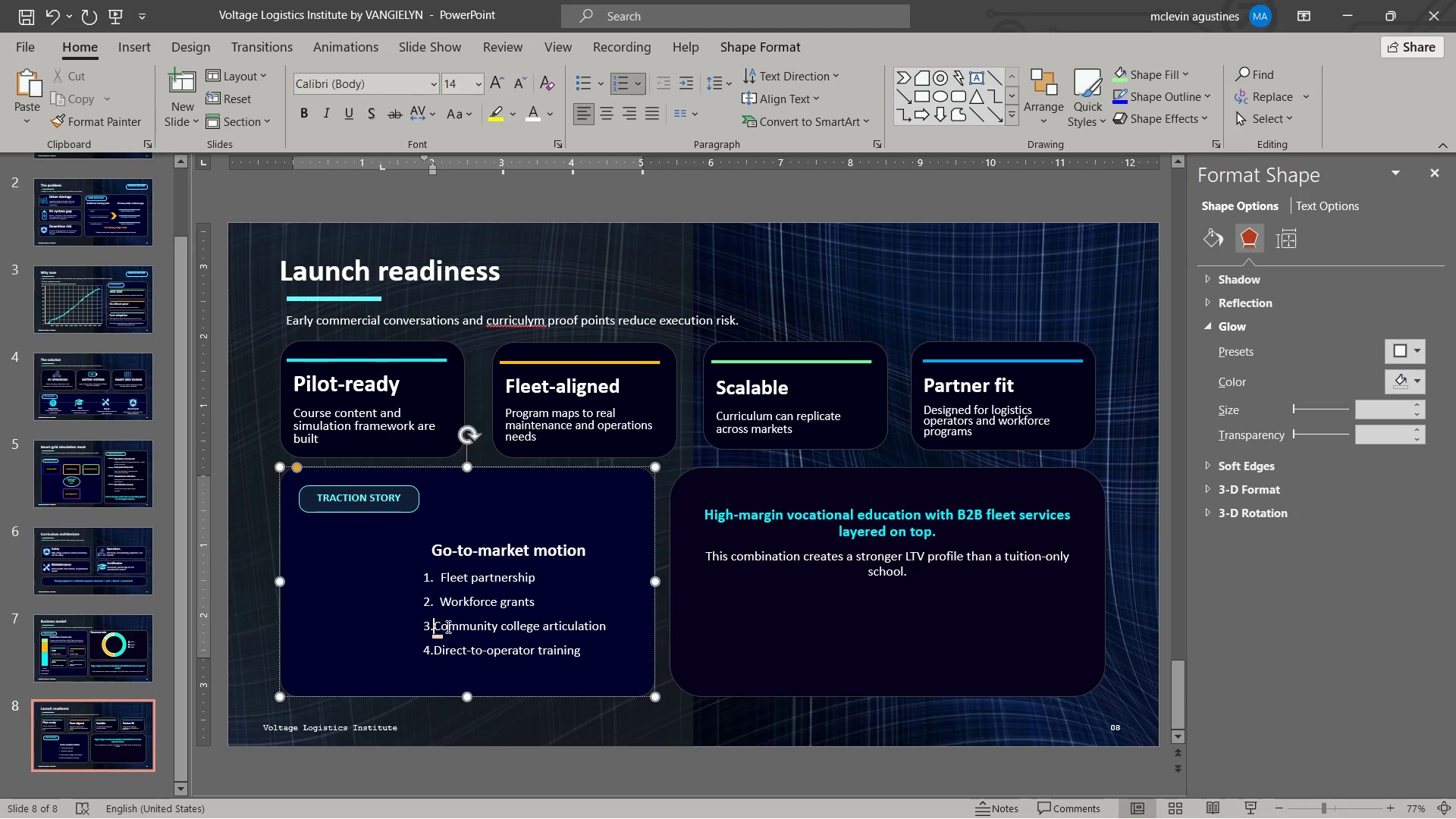 
key(Space)
 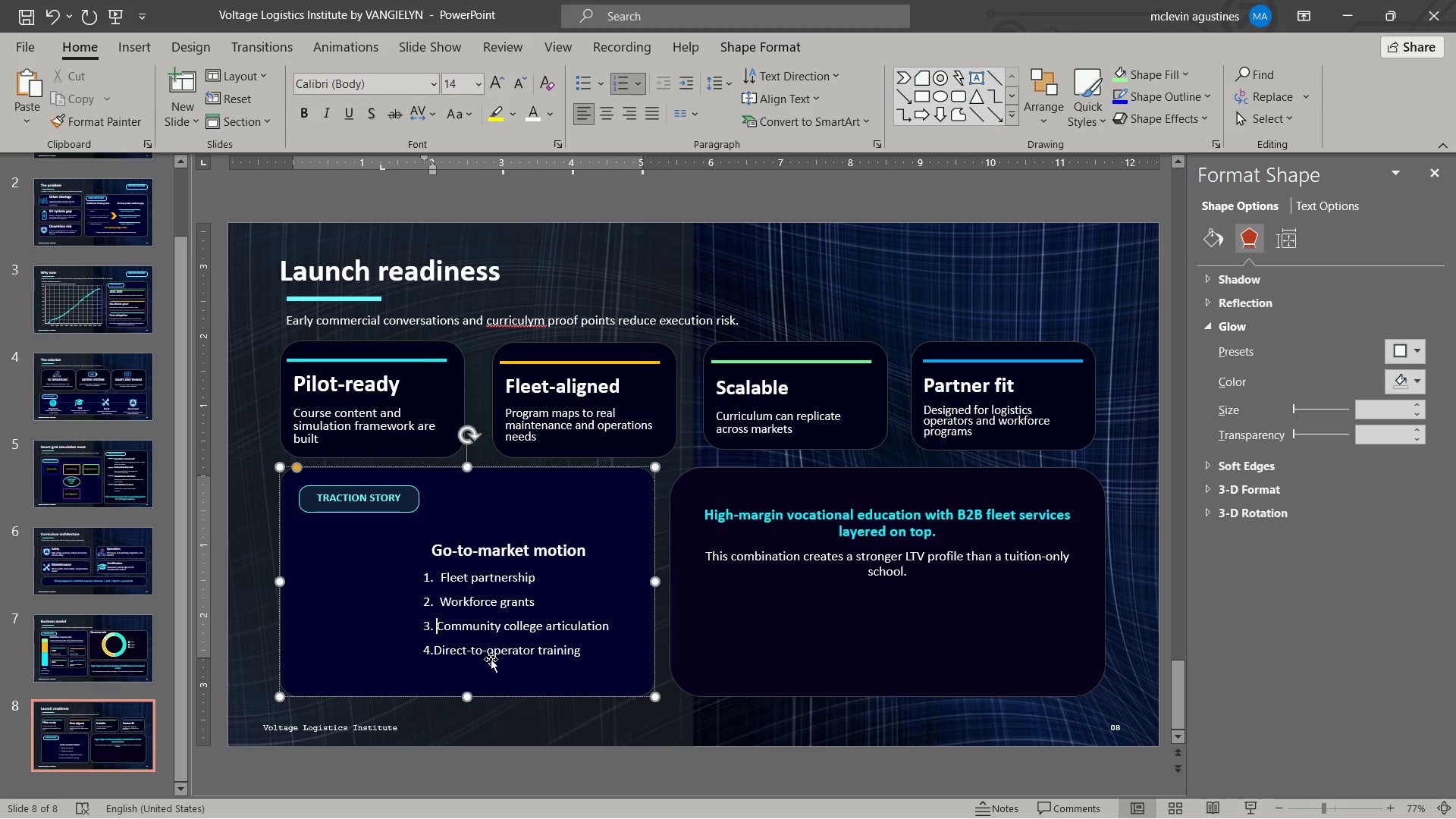 
key(Space)
 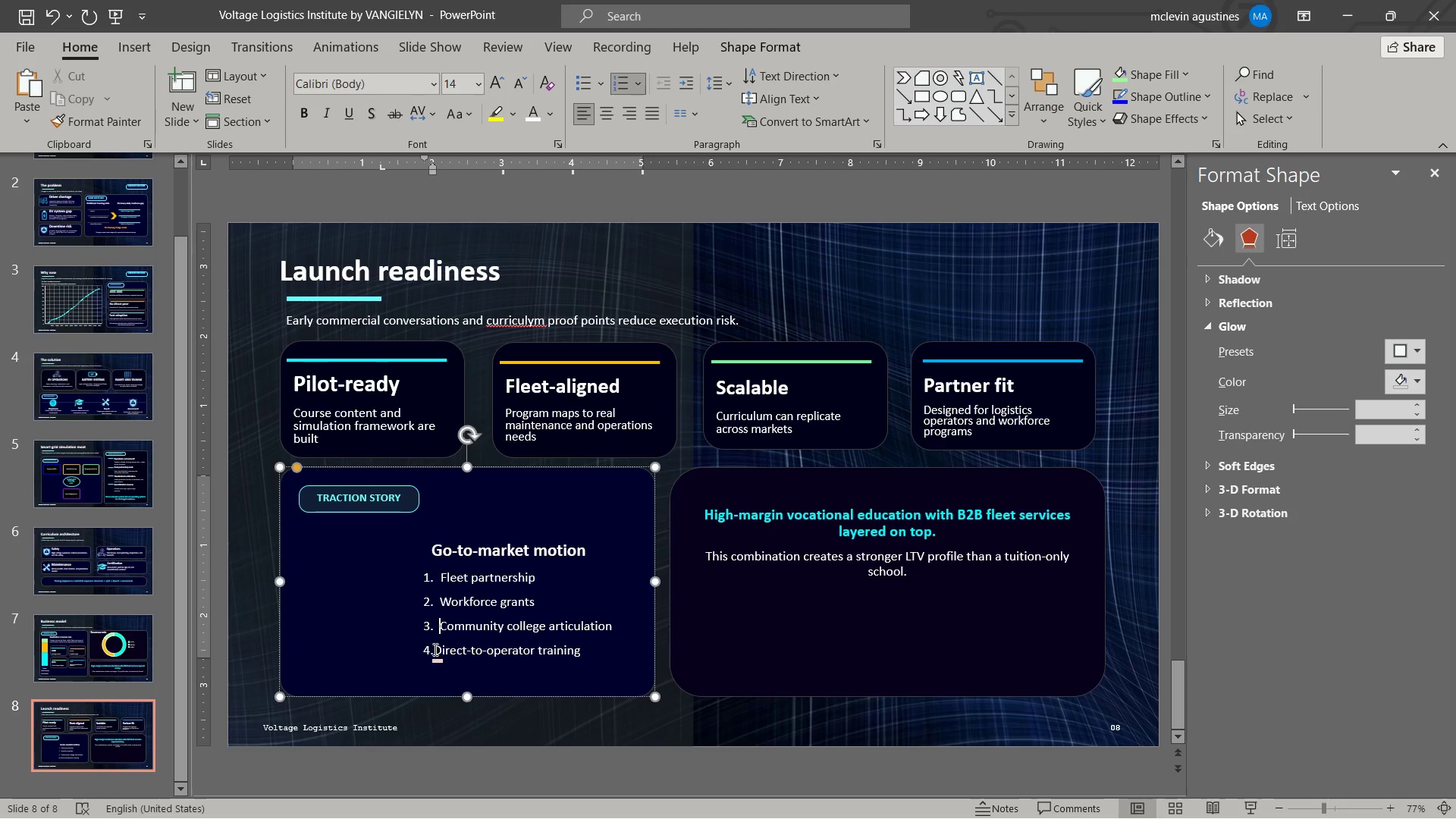 
left_click([434, 649])
 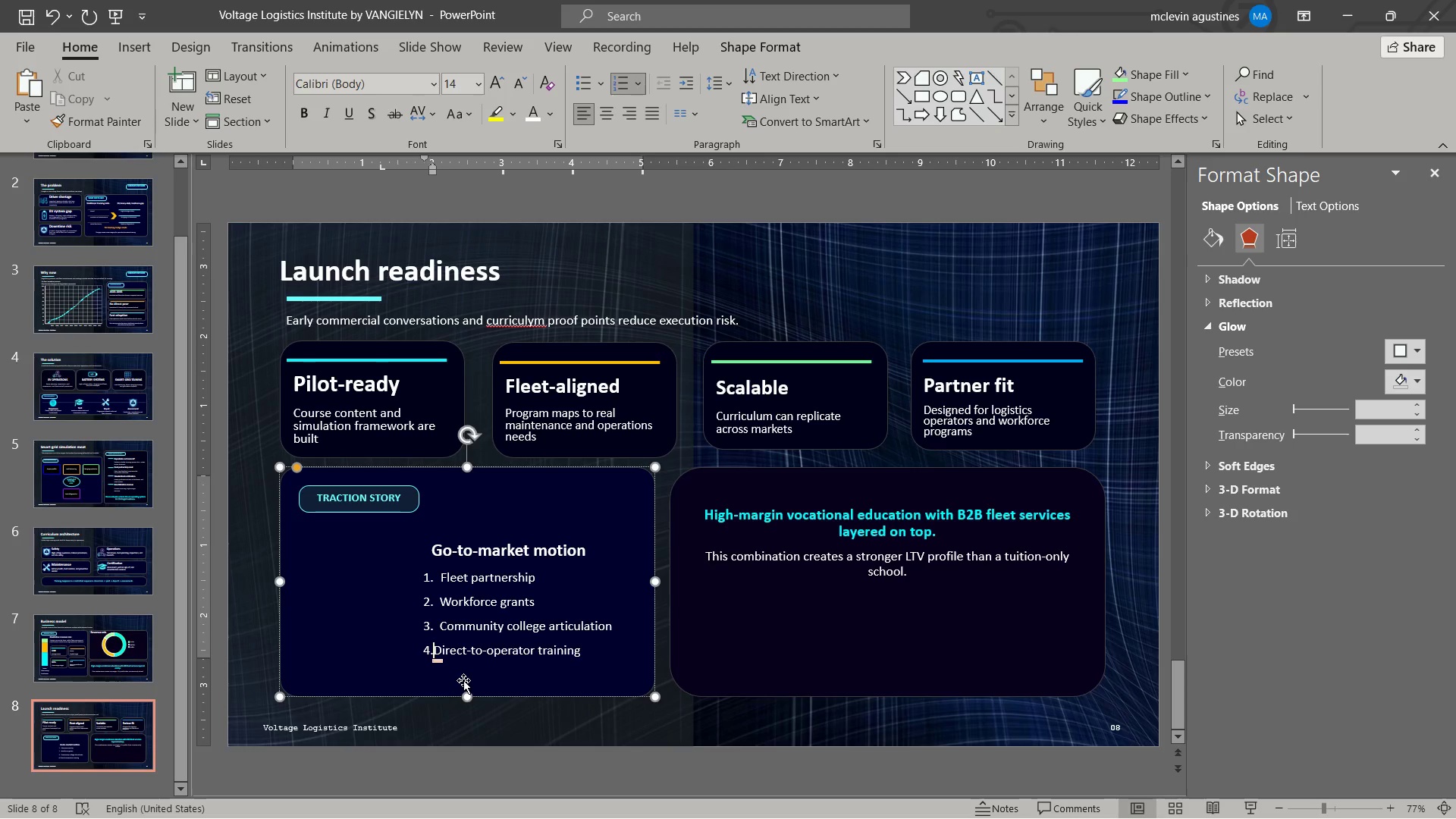 
key(Space)
 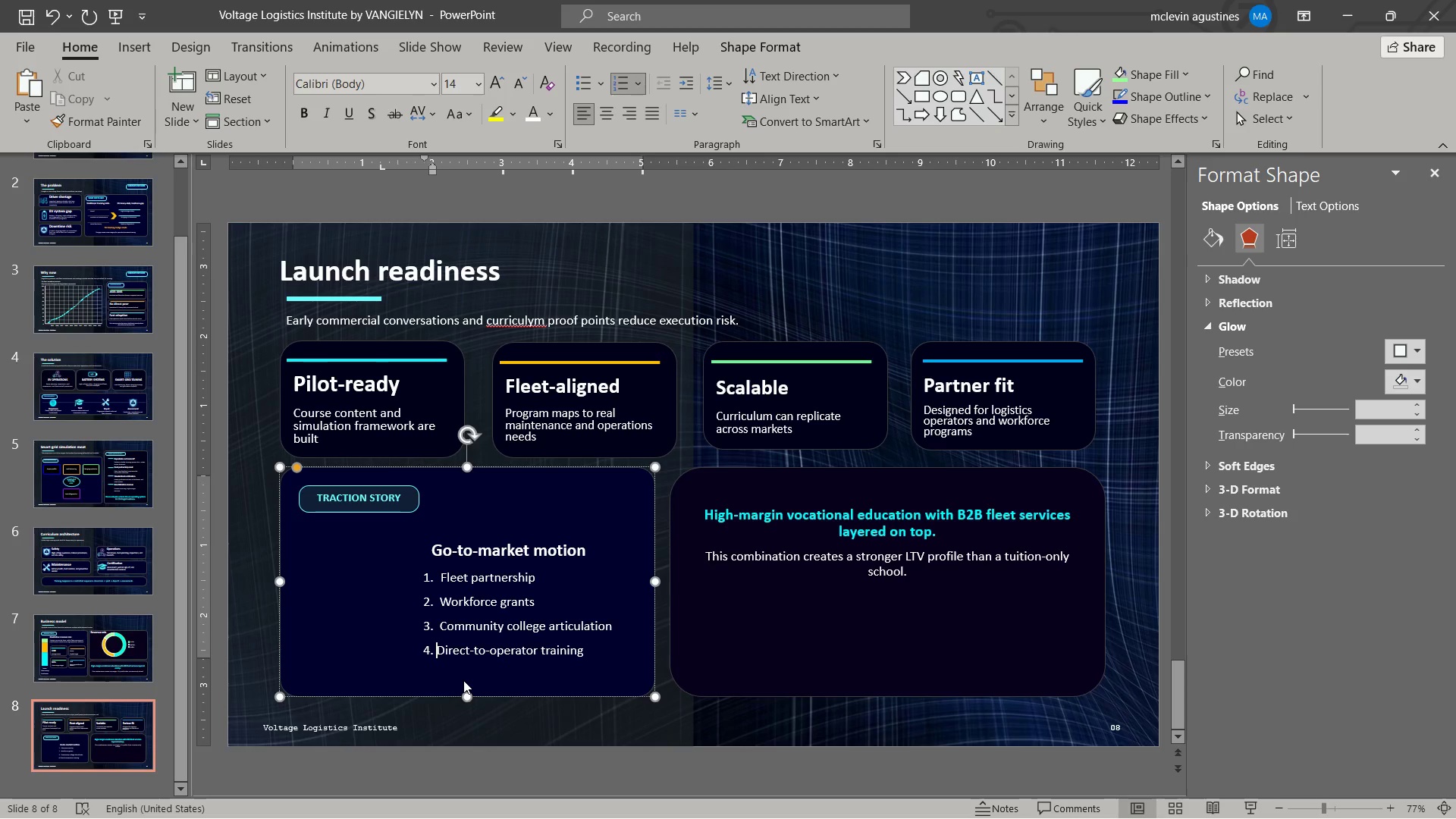 
key(Space)
 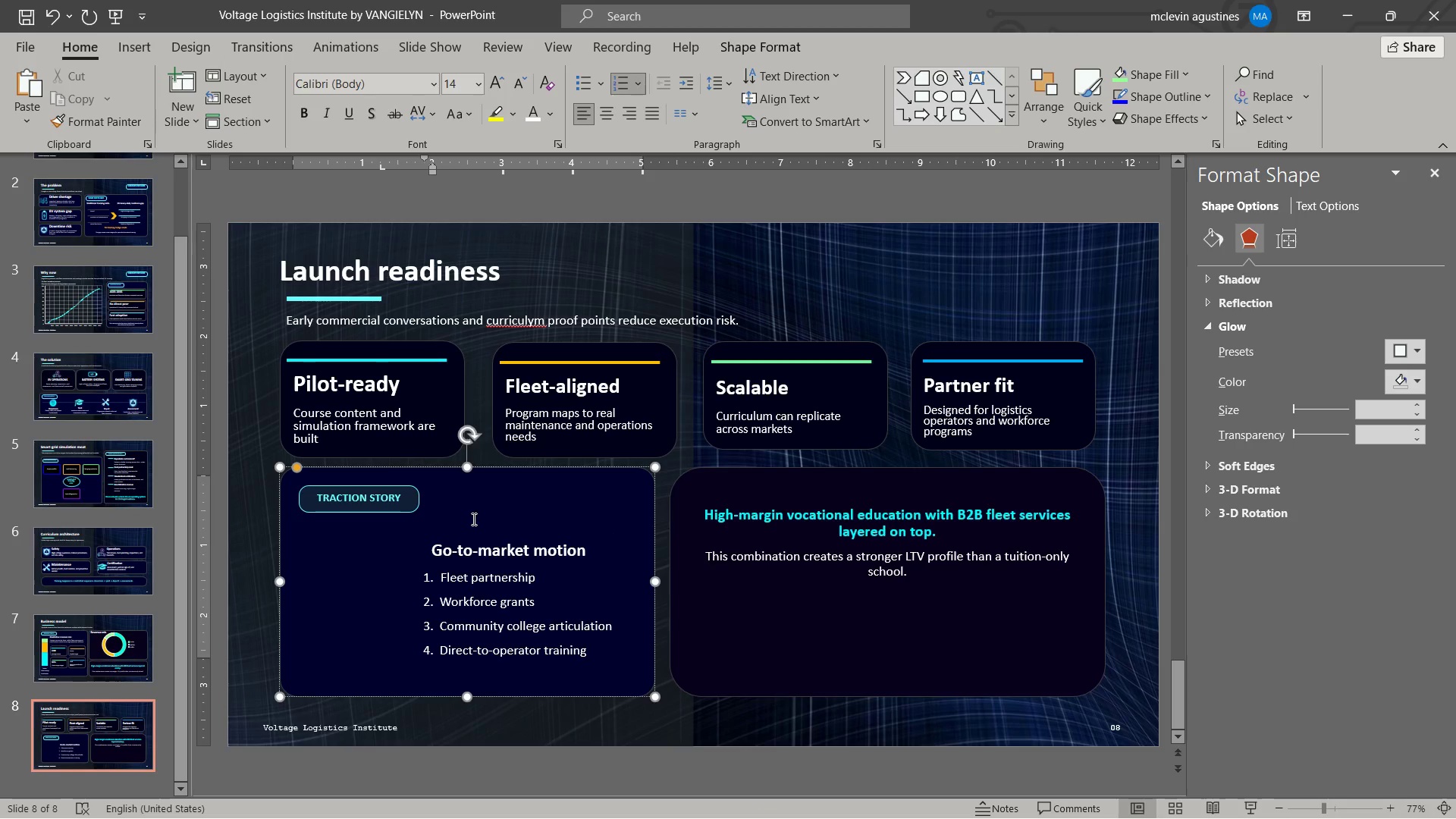 
left_click([435, 549])
 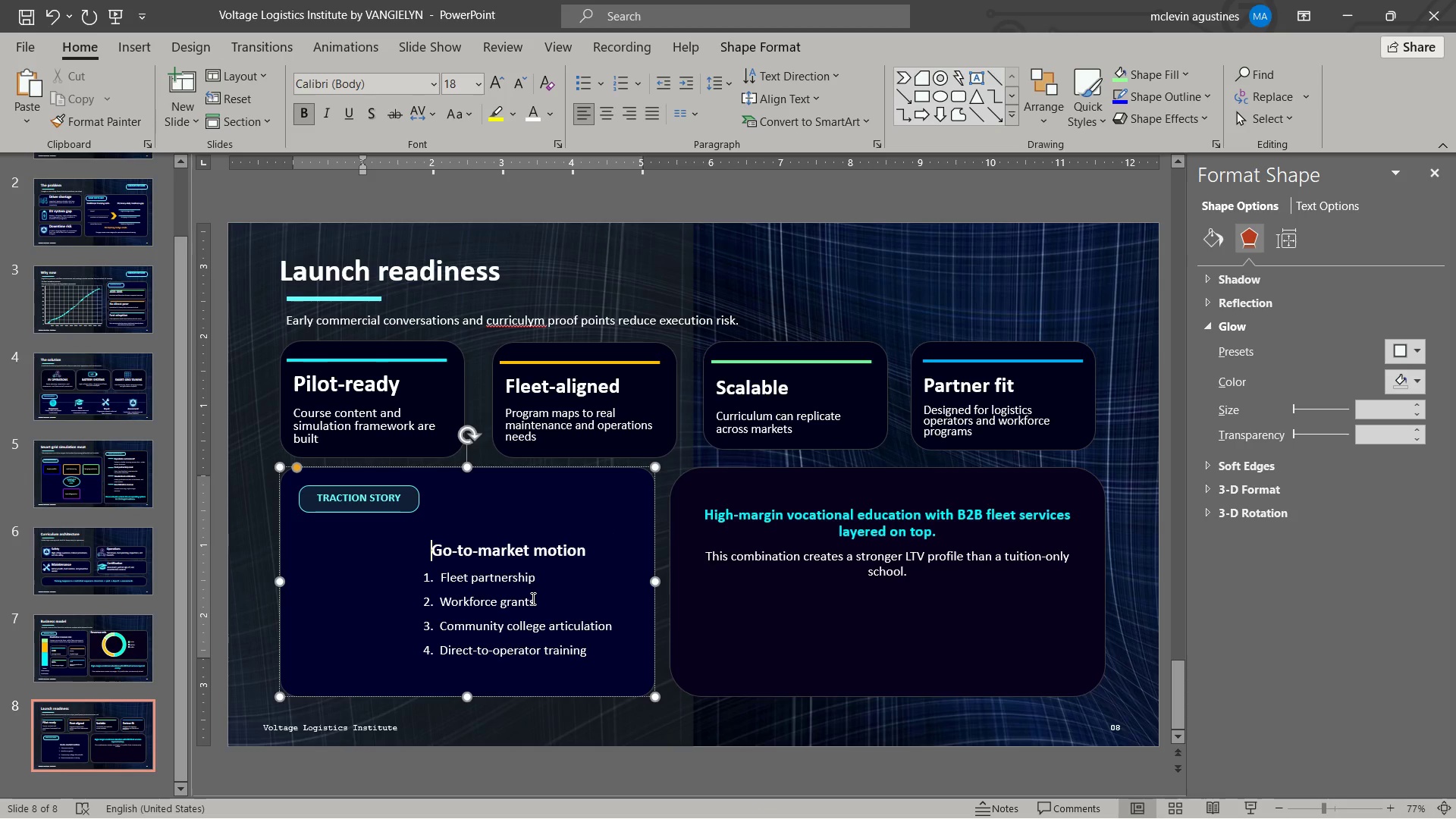 
key(Backspace)
 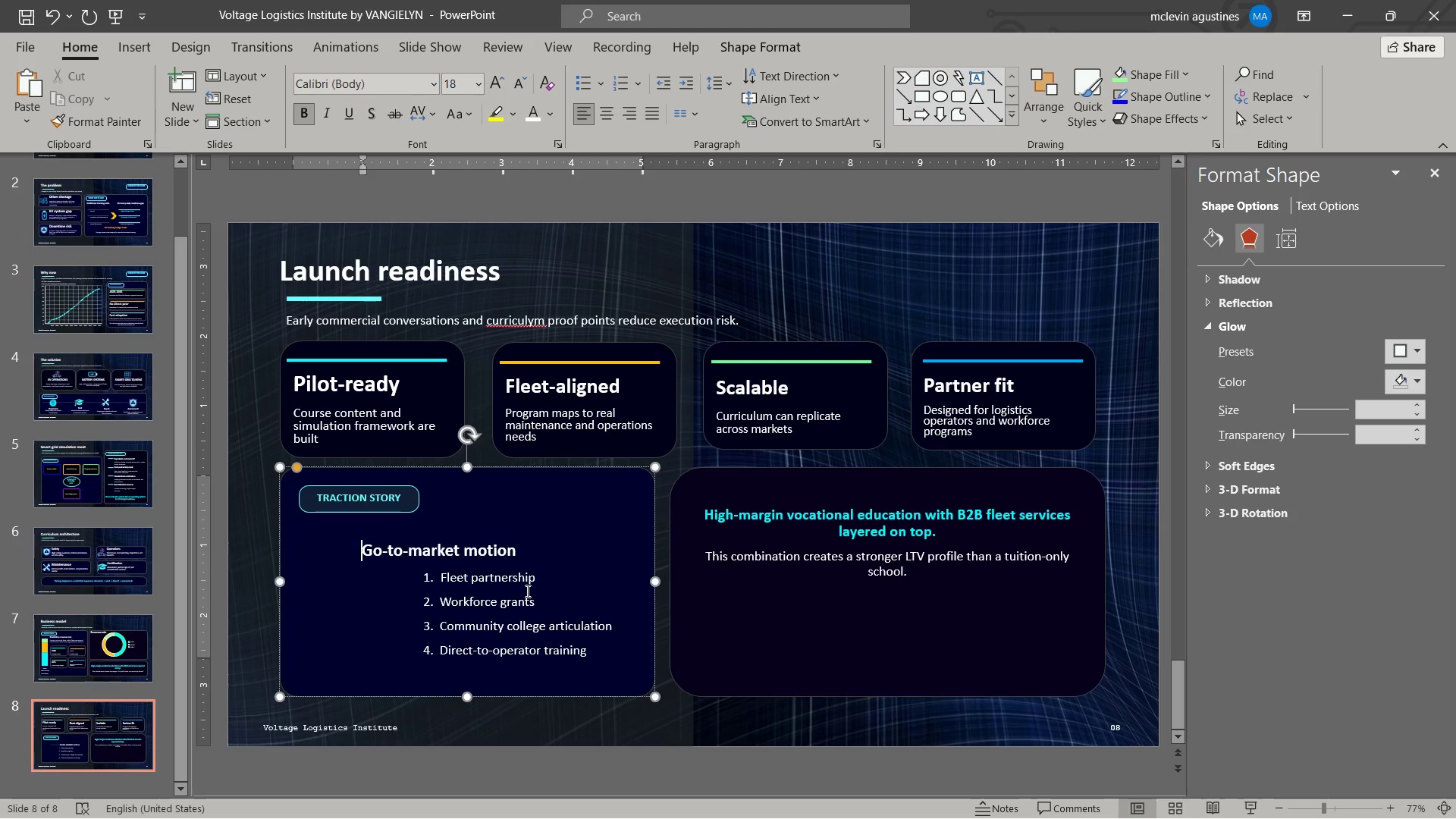 
hold_key(key=Space, duration=0.77)
 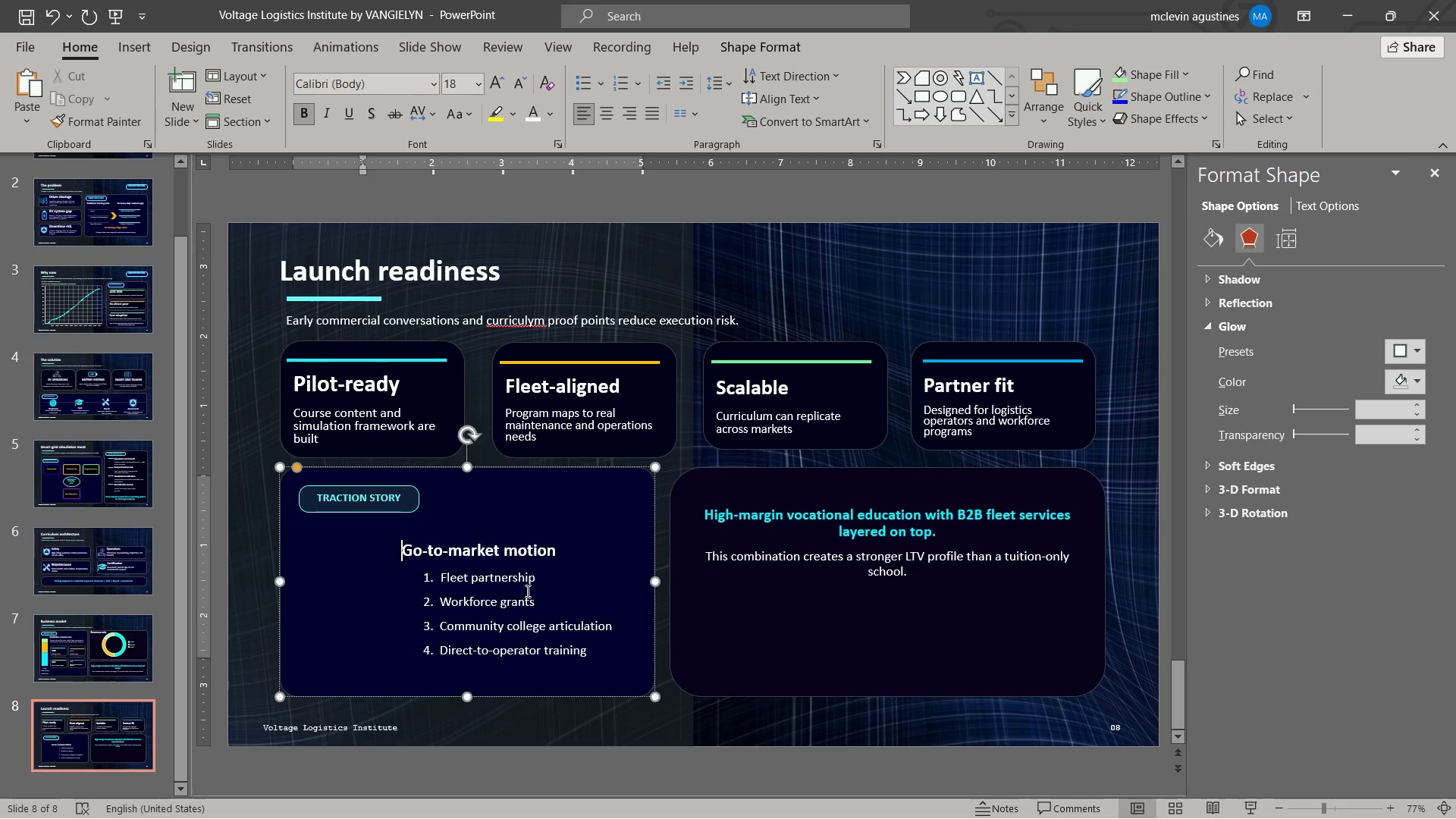 
key(Space)
 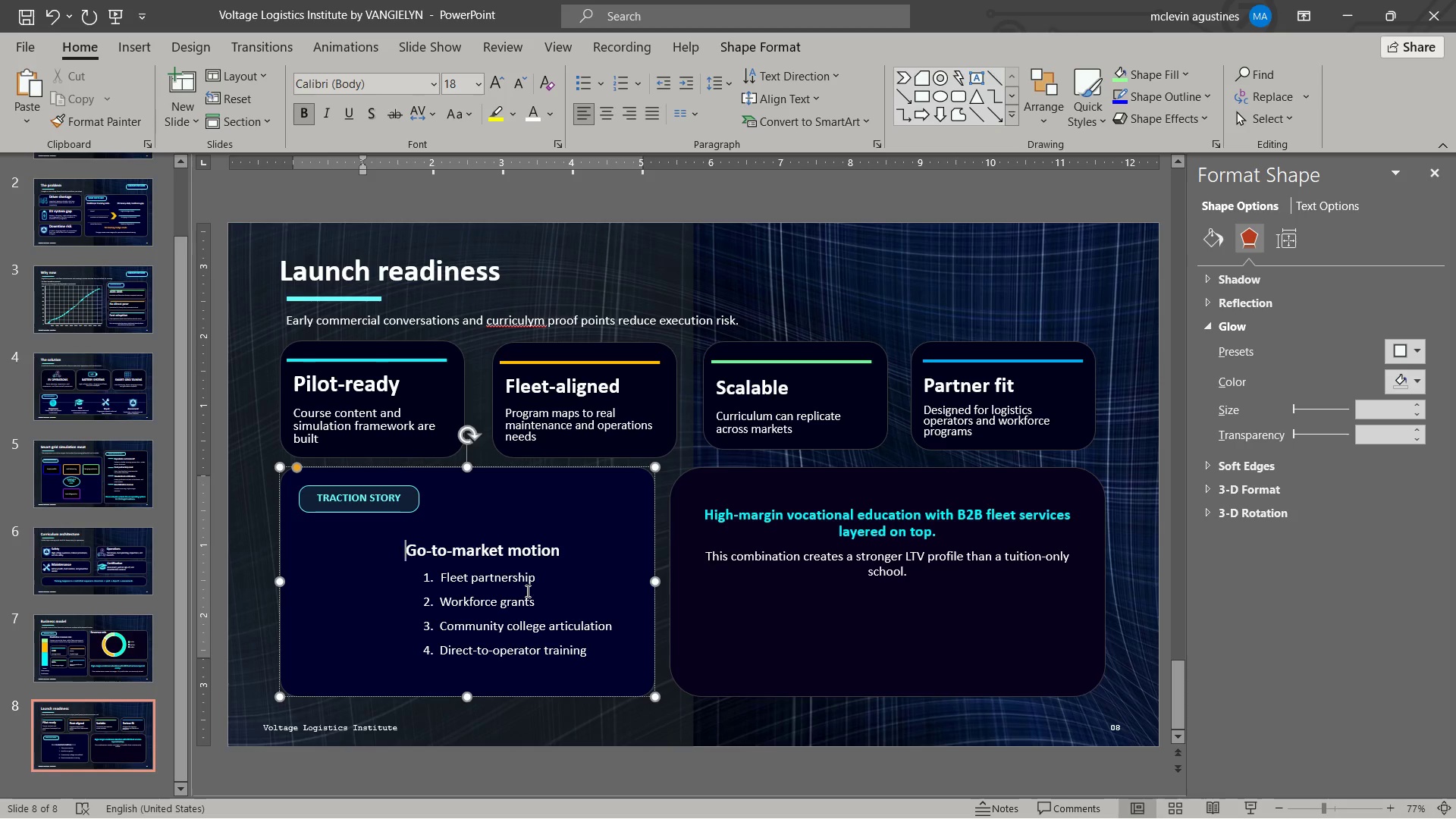 
key(Space)
 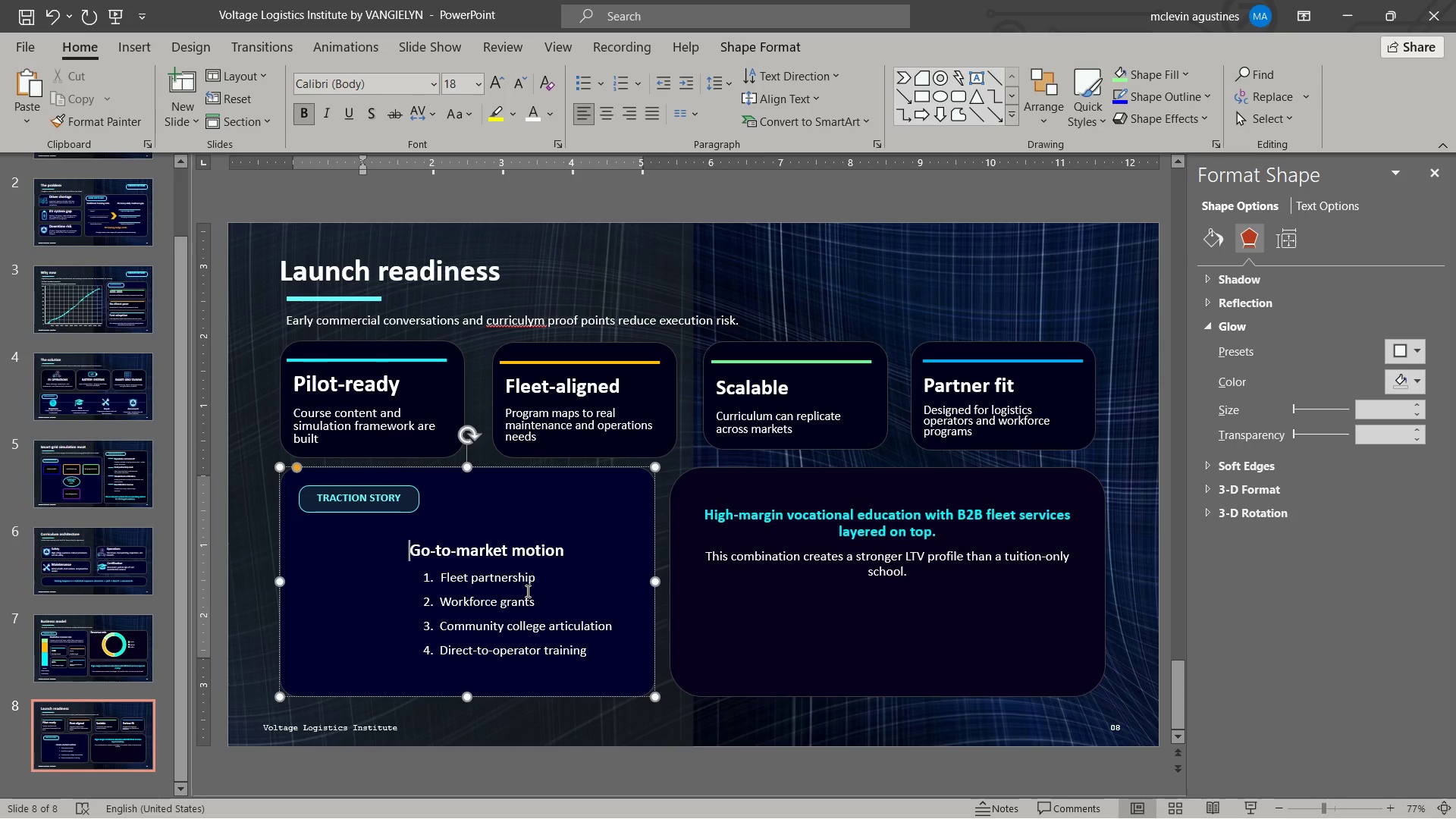 
key(Space)
 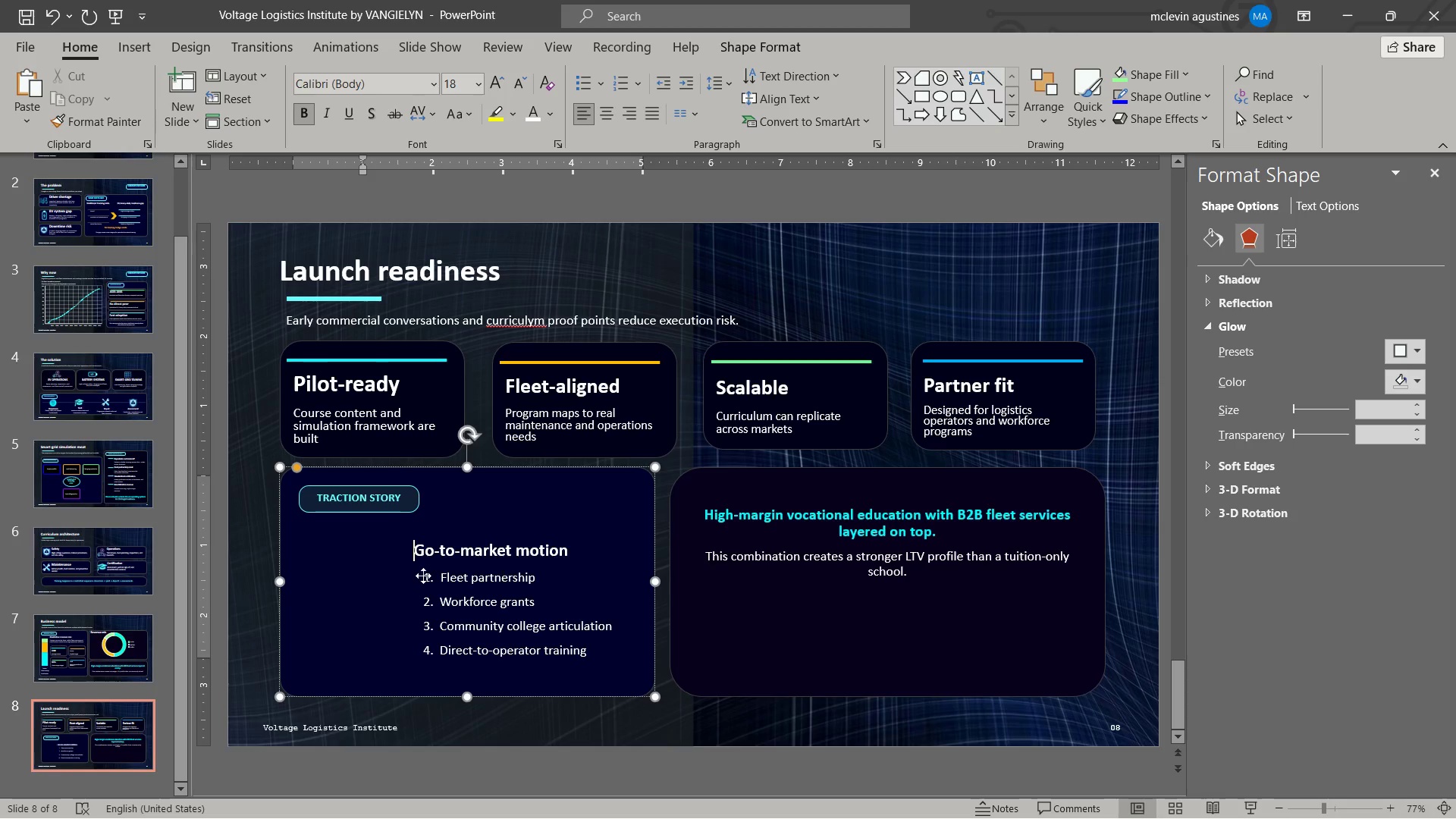 
key(Backquote)
 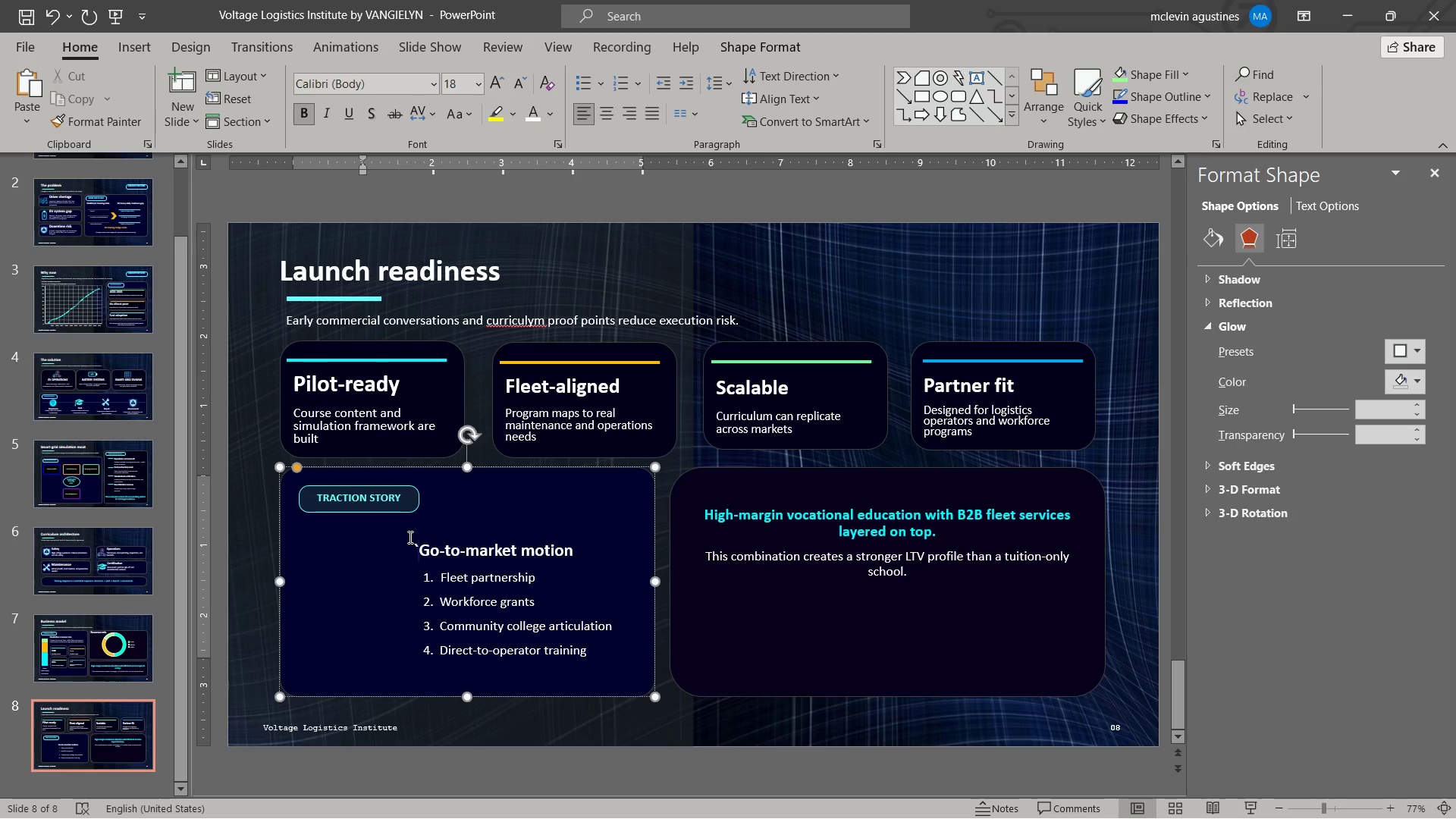 
key(Backspace)
 